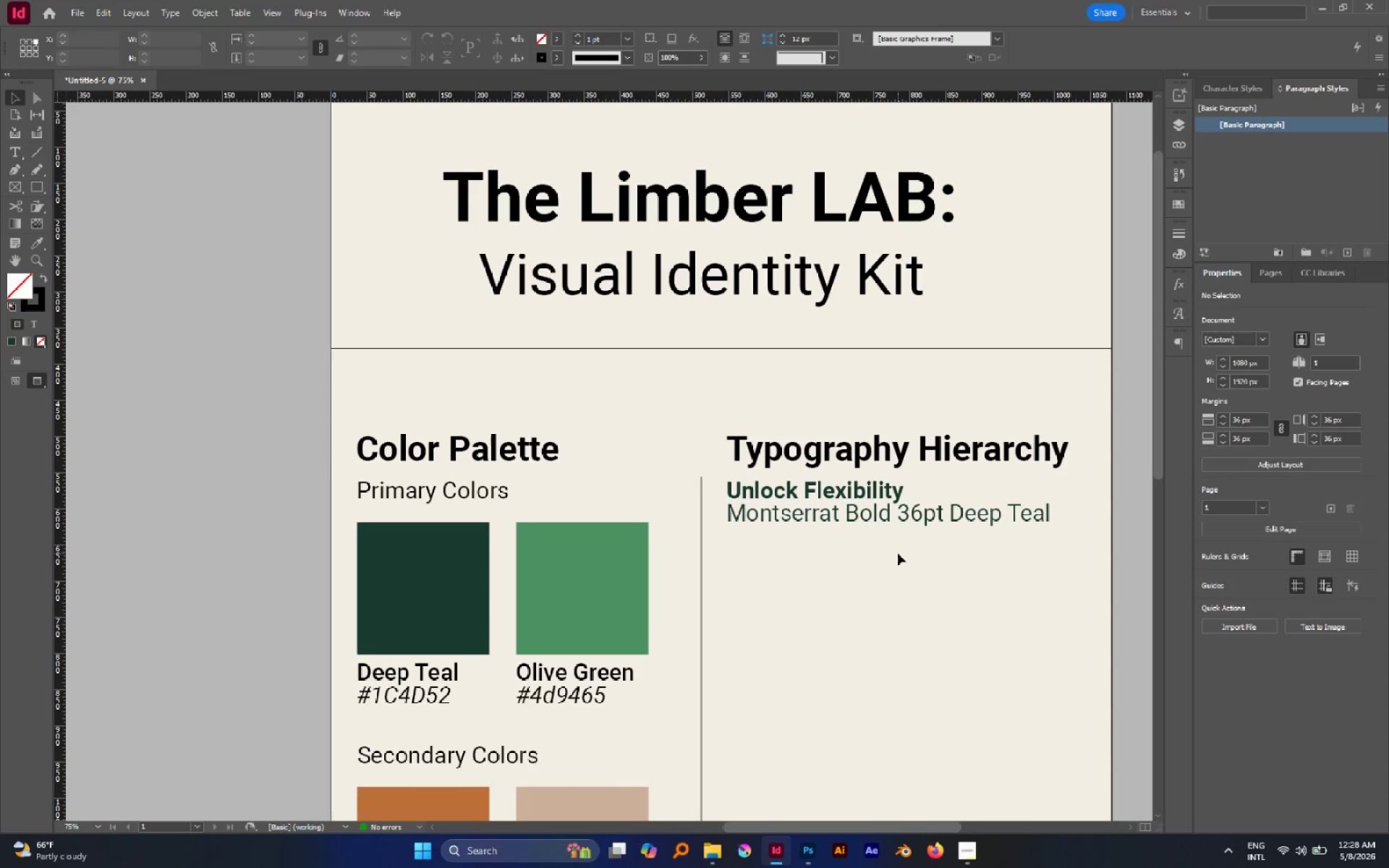 
left_click_drag(start_coordinate=[899, 553], to_coordinate=[817, 488])
 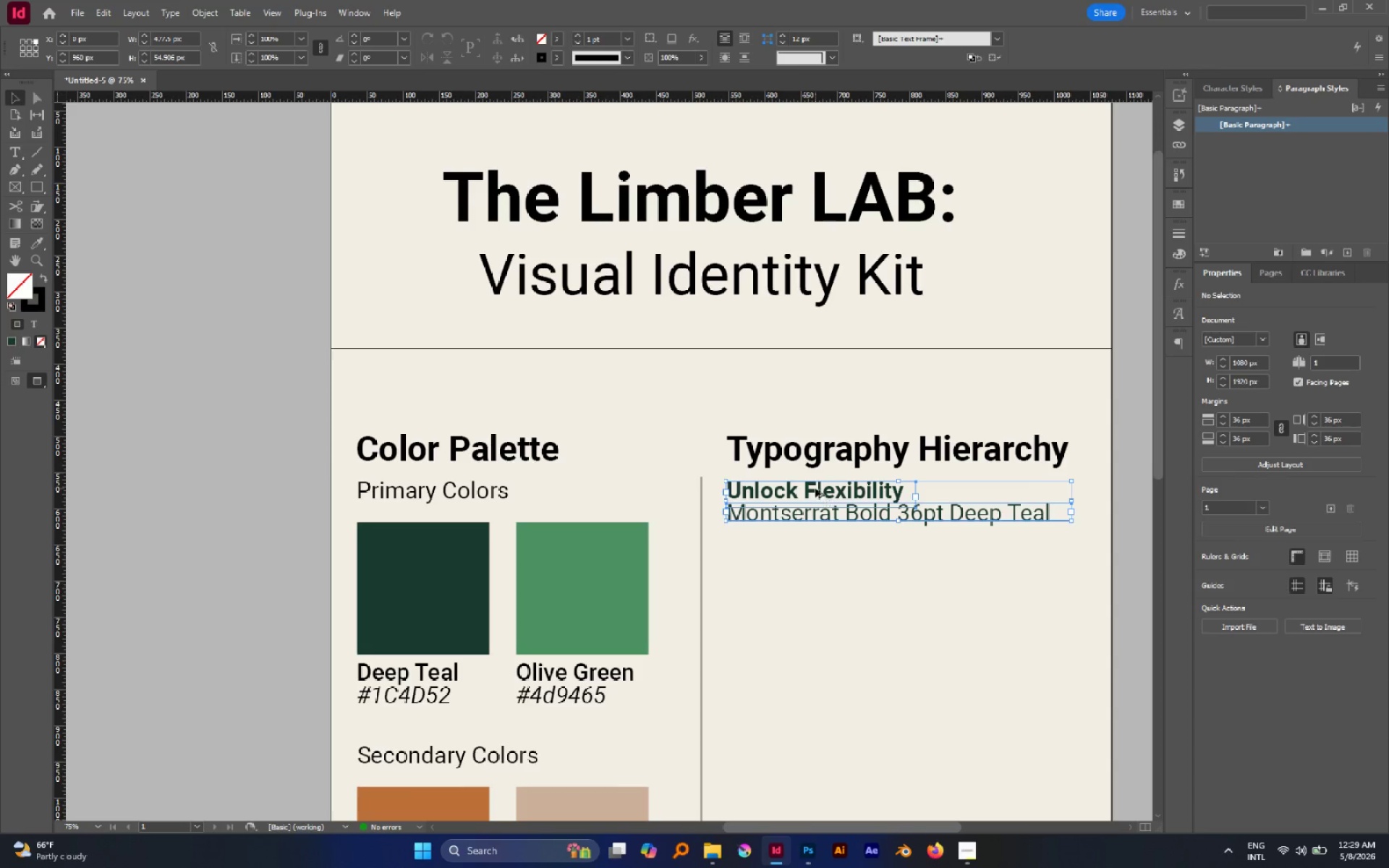 
hold_key(key=AltLeft, duration=1.76)
left_click_drag(start_coordinate=[815, 488], to_coordinate=[831, 556])
 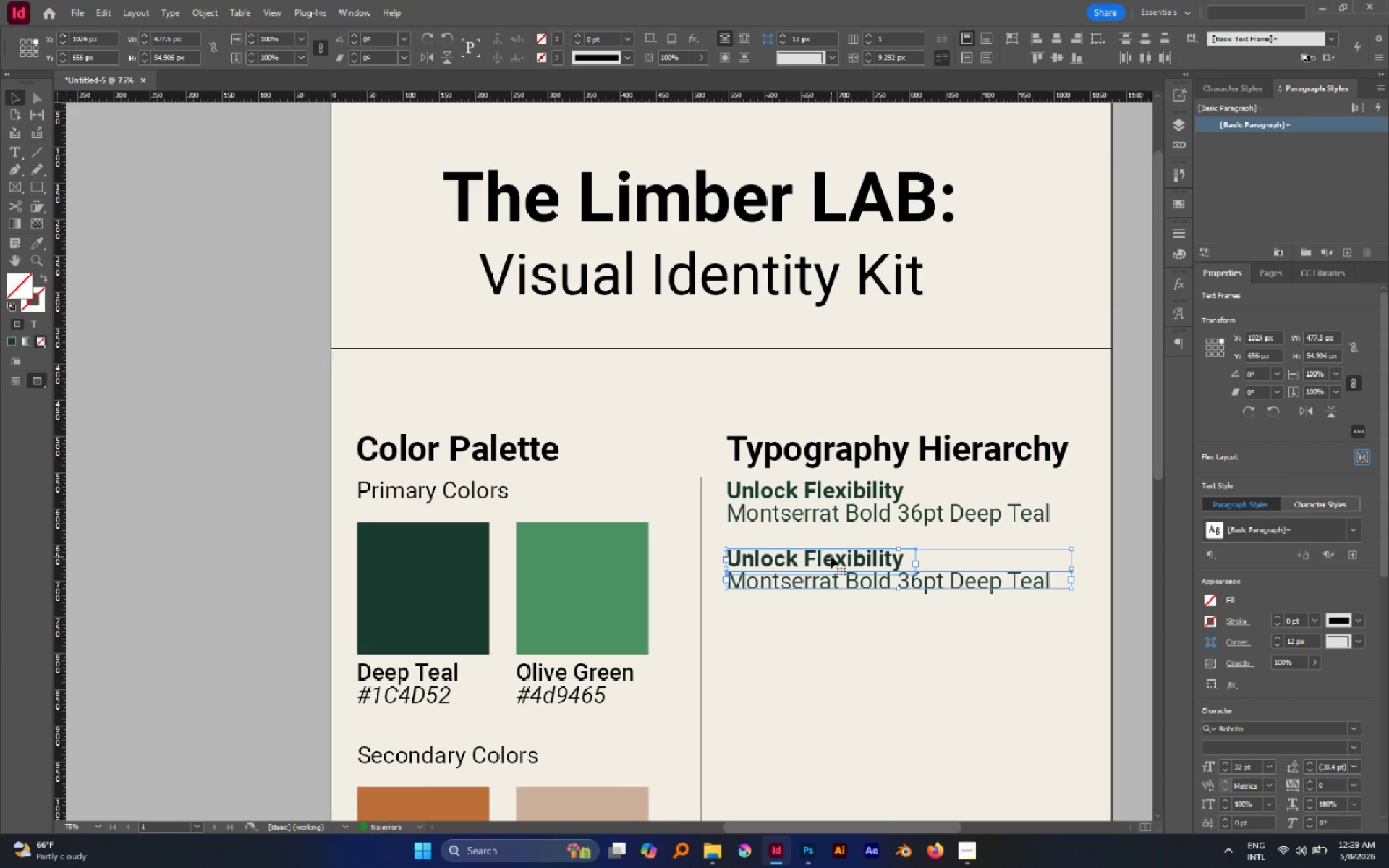 
hold_key(key=ShiftLeft, duration=1.33)
 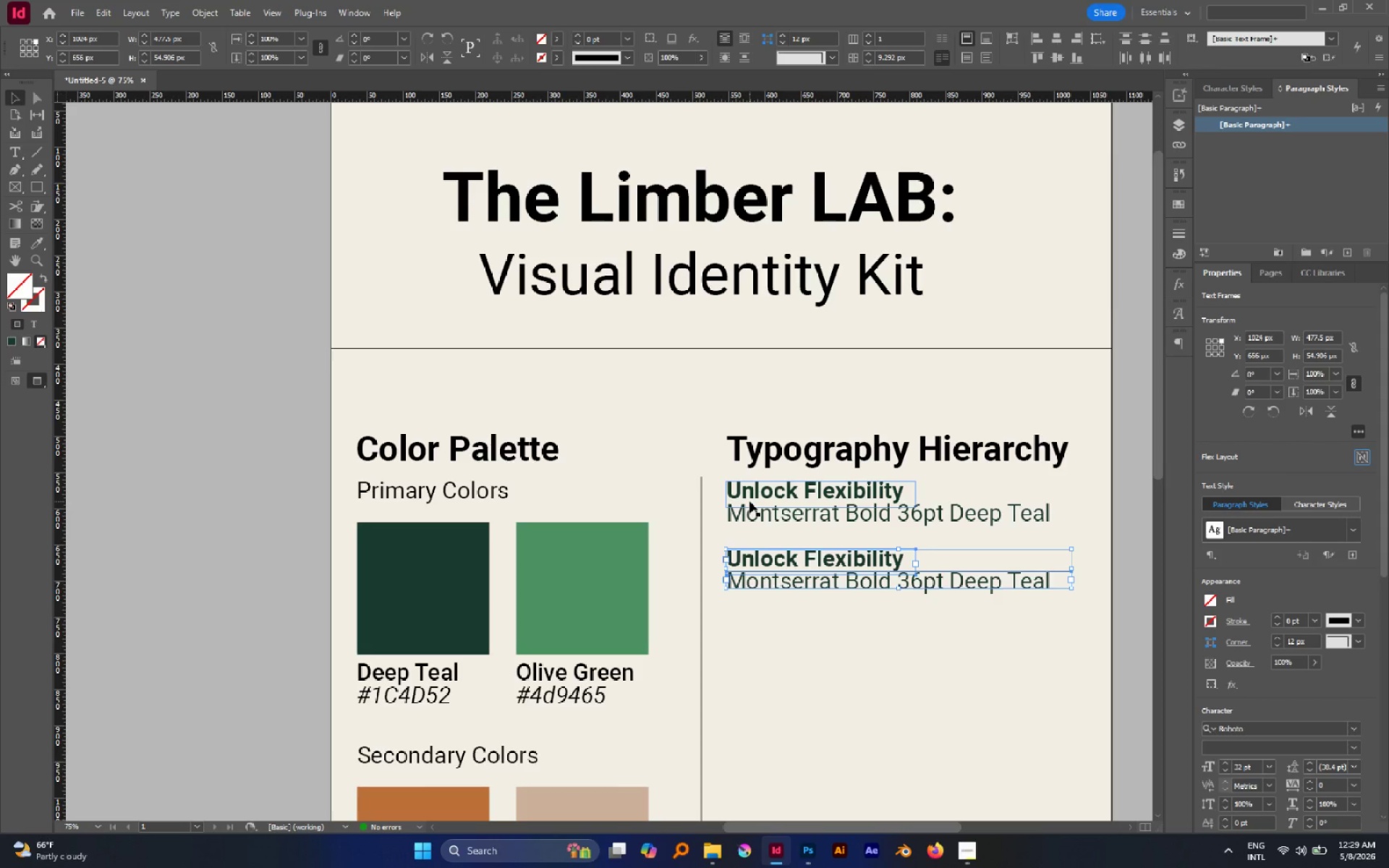 
wait(5.41)
 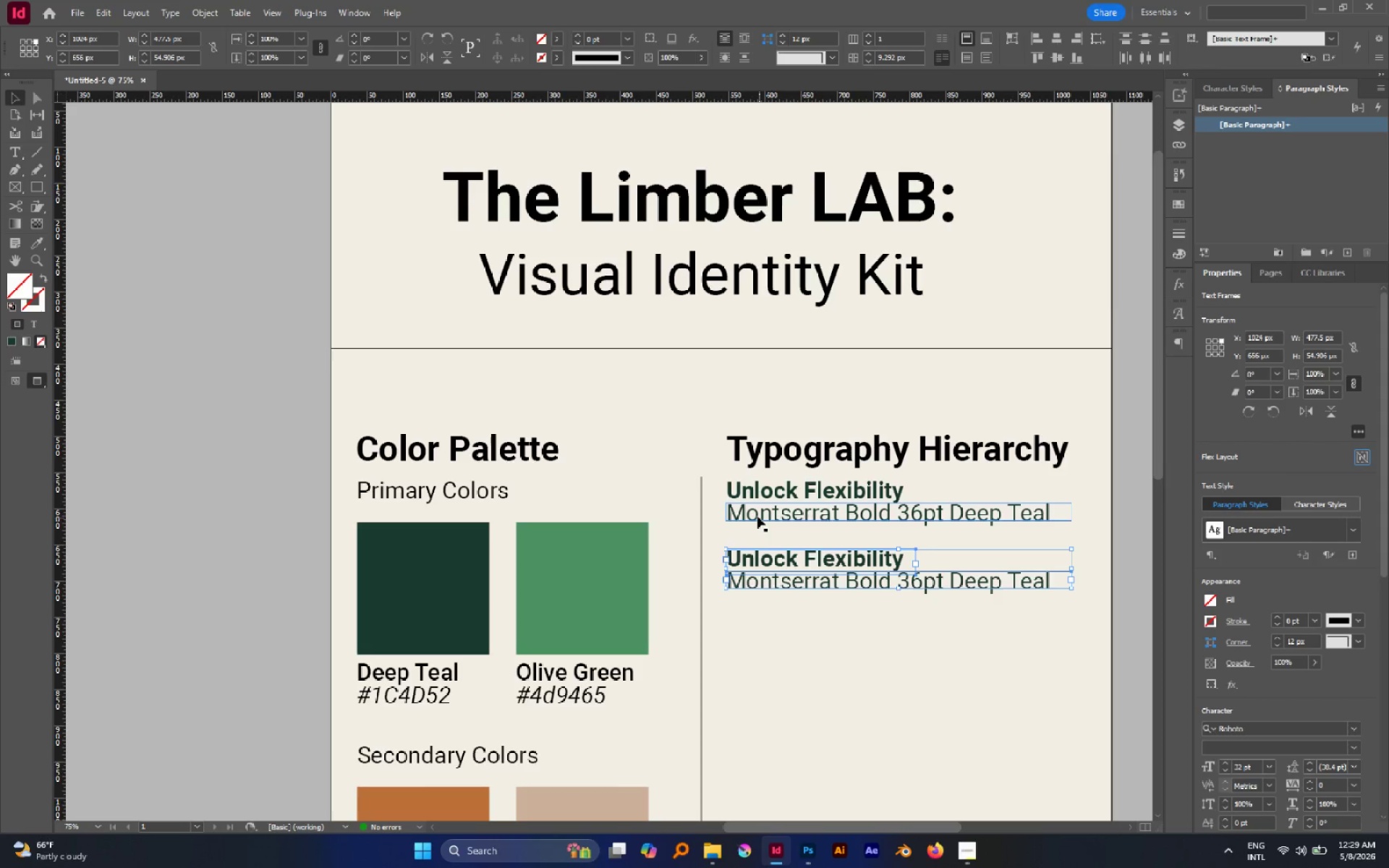 
left_click([821, 600])
 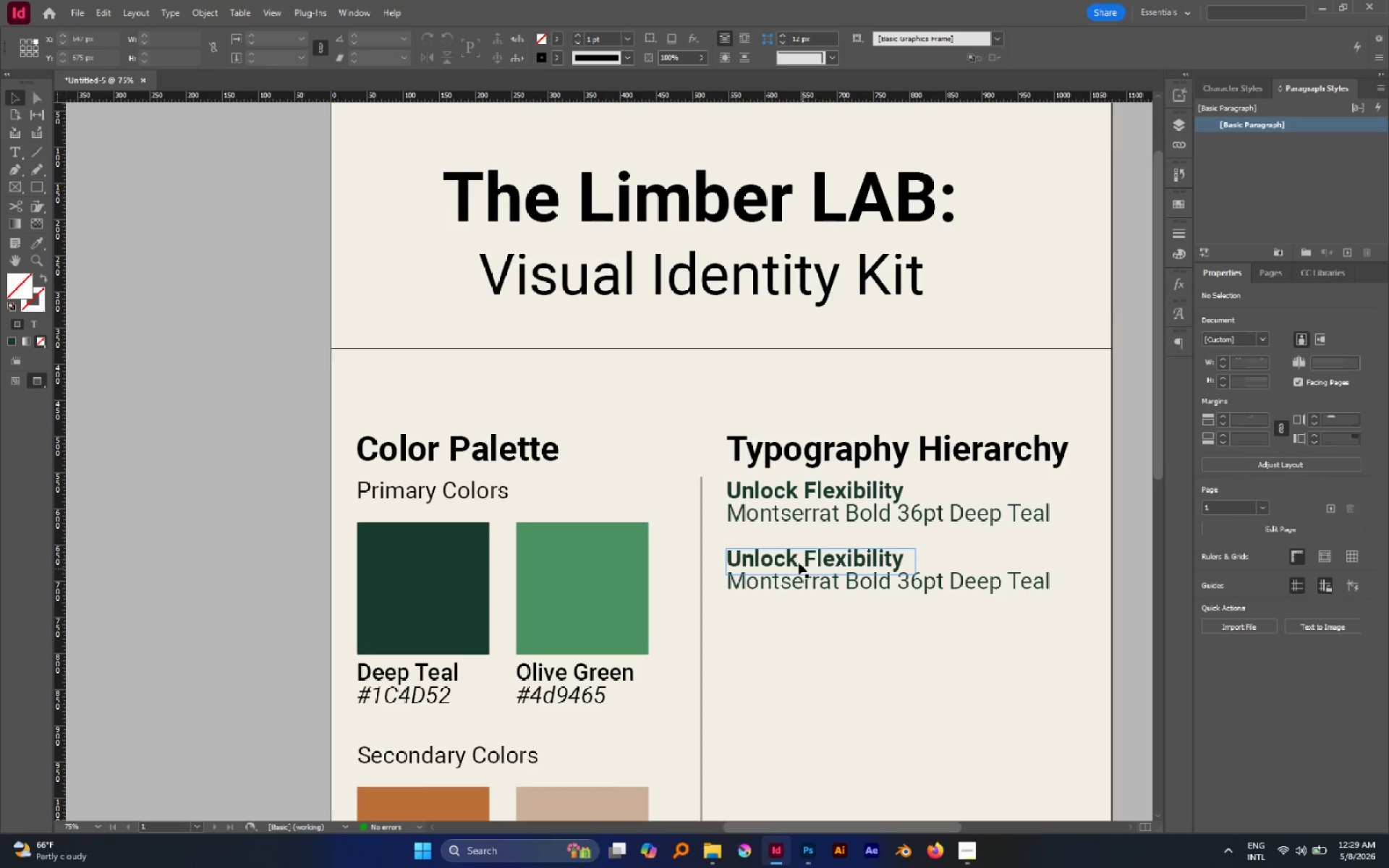 
double_click([799, 563])
 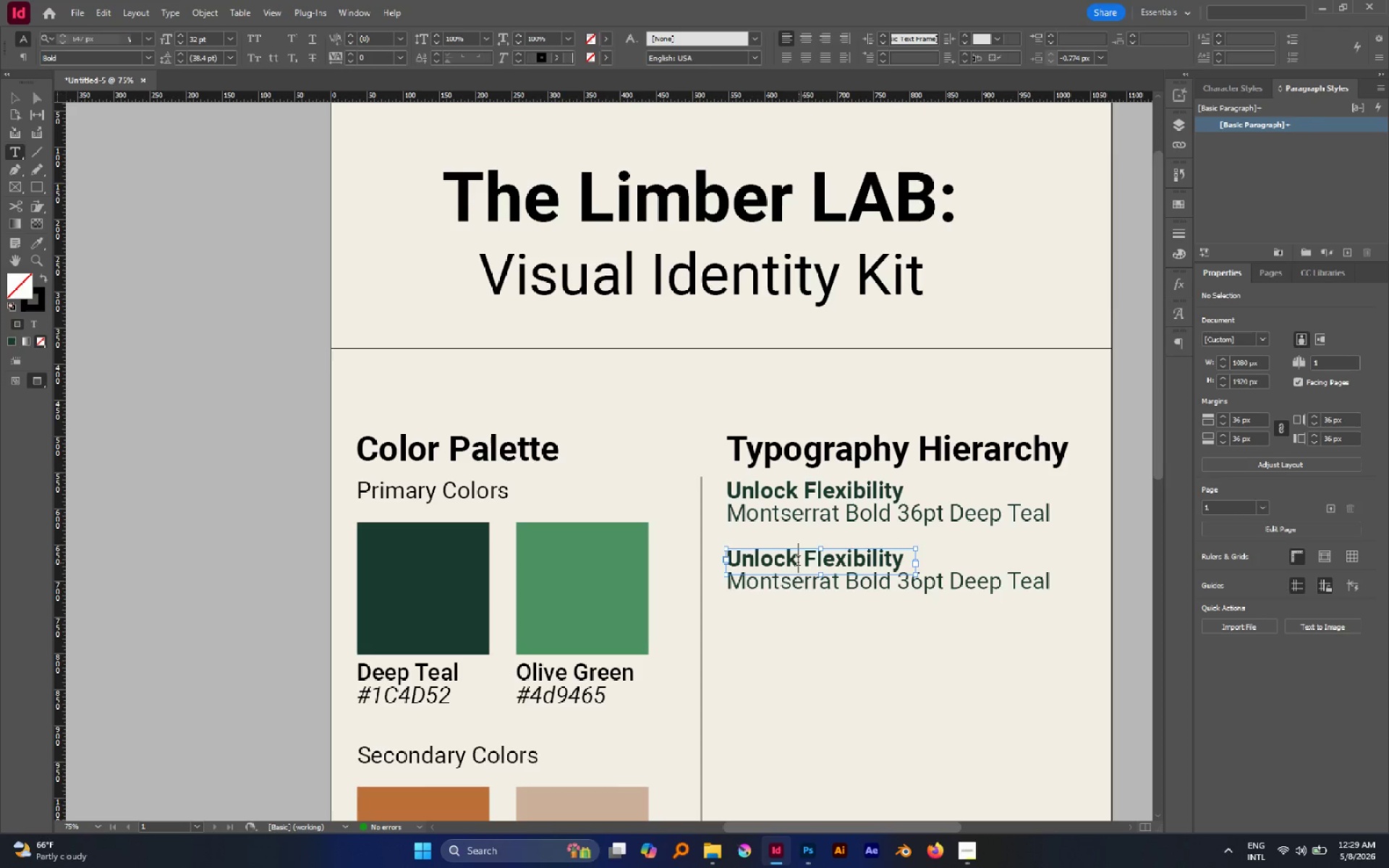 
triple_click([798, 562])
 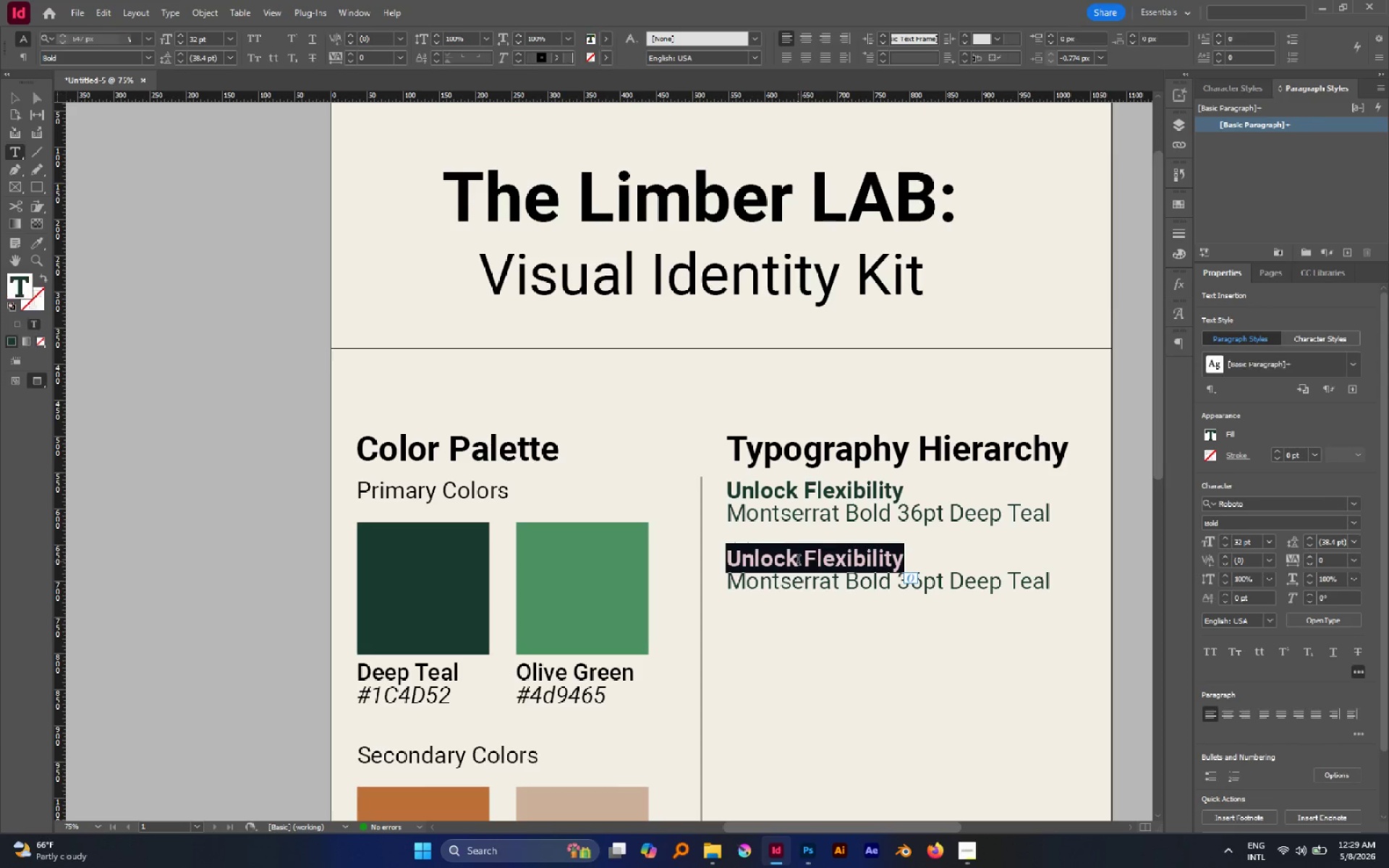 
type(Restore Your Ident)
key(Backspace)
key(Backspace)
key(Backspace)
key(Backspace)
key(Backspace)
type(Vitality)
key(Escape)
 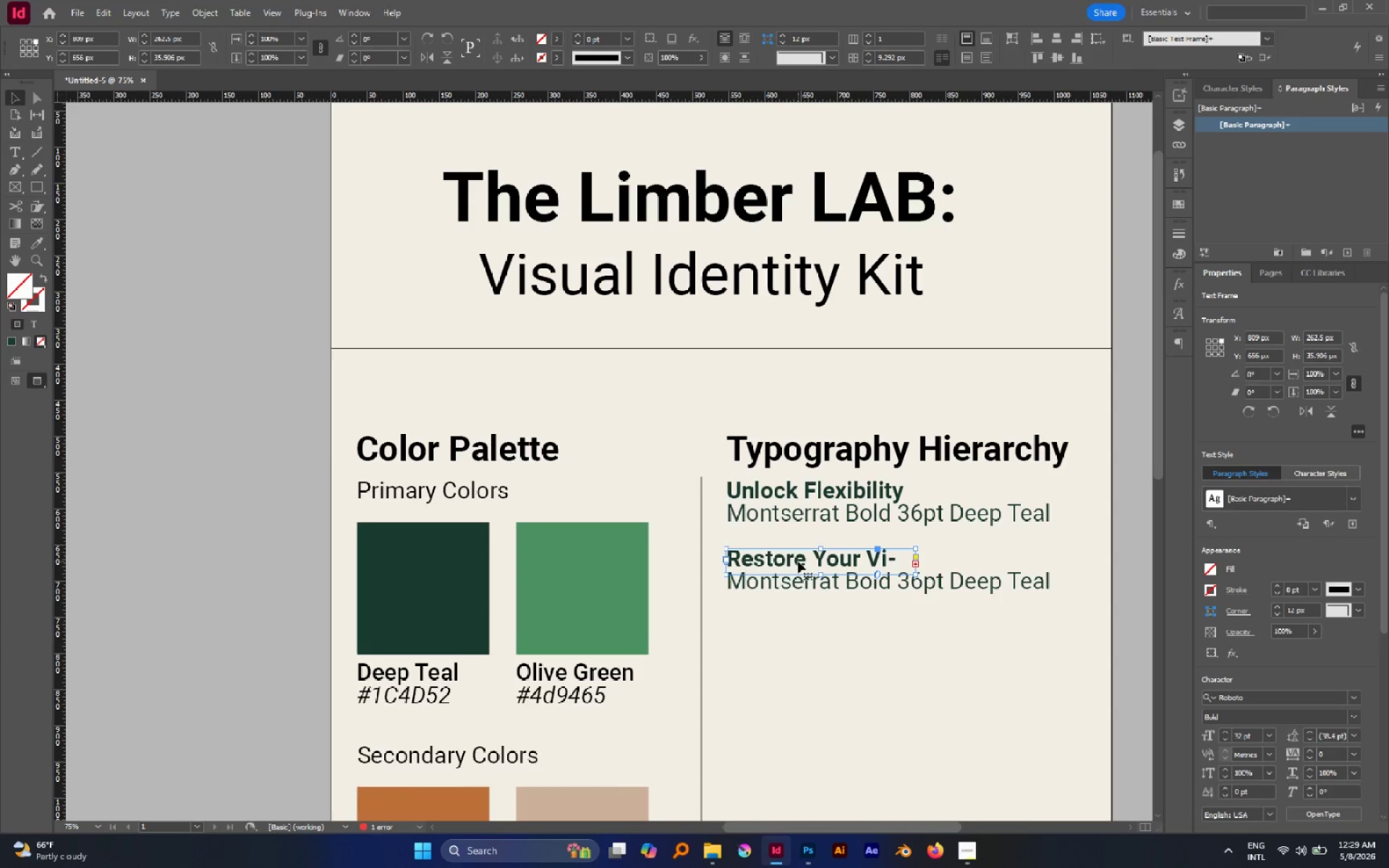 
hold_key(key=AltLeft, duration=0.86)
scroll: coordinate [926, 566], scroll_direction: up, amount: 4.0
 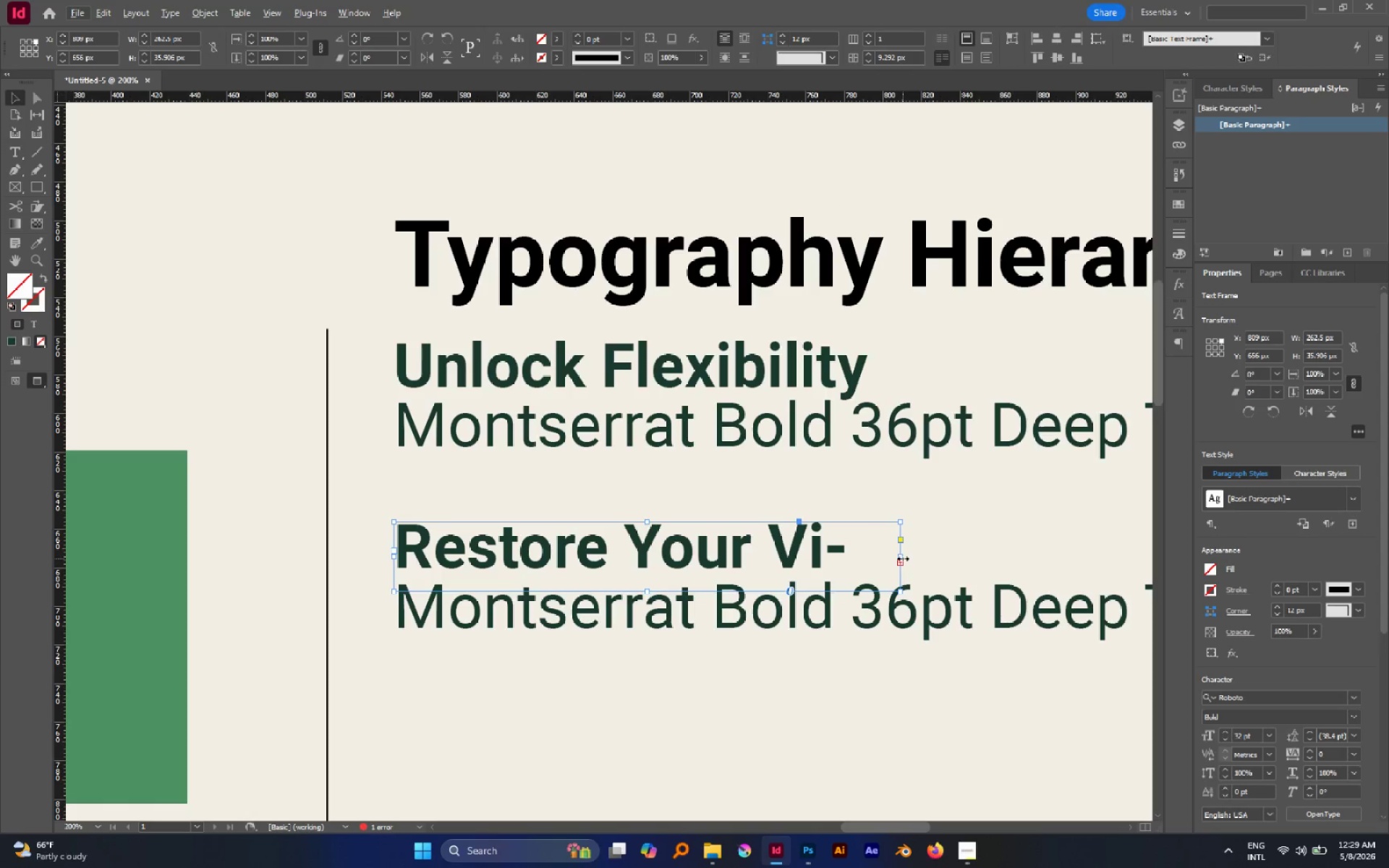 
left_click_drag(start_coordinate=[902, 558], to_coordinate=[992, 567])
 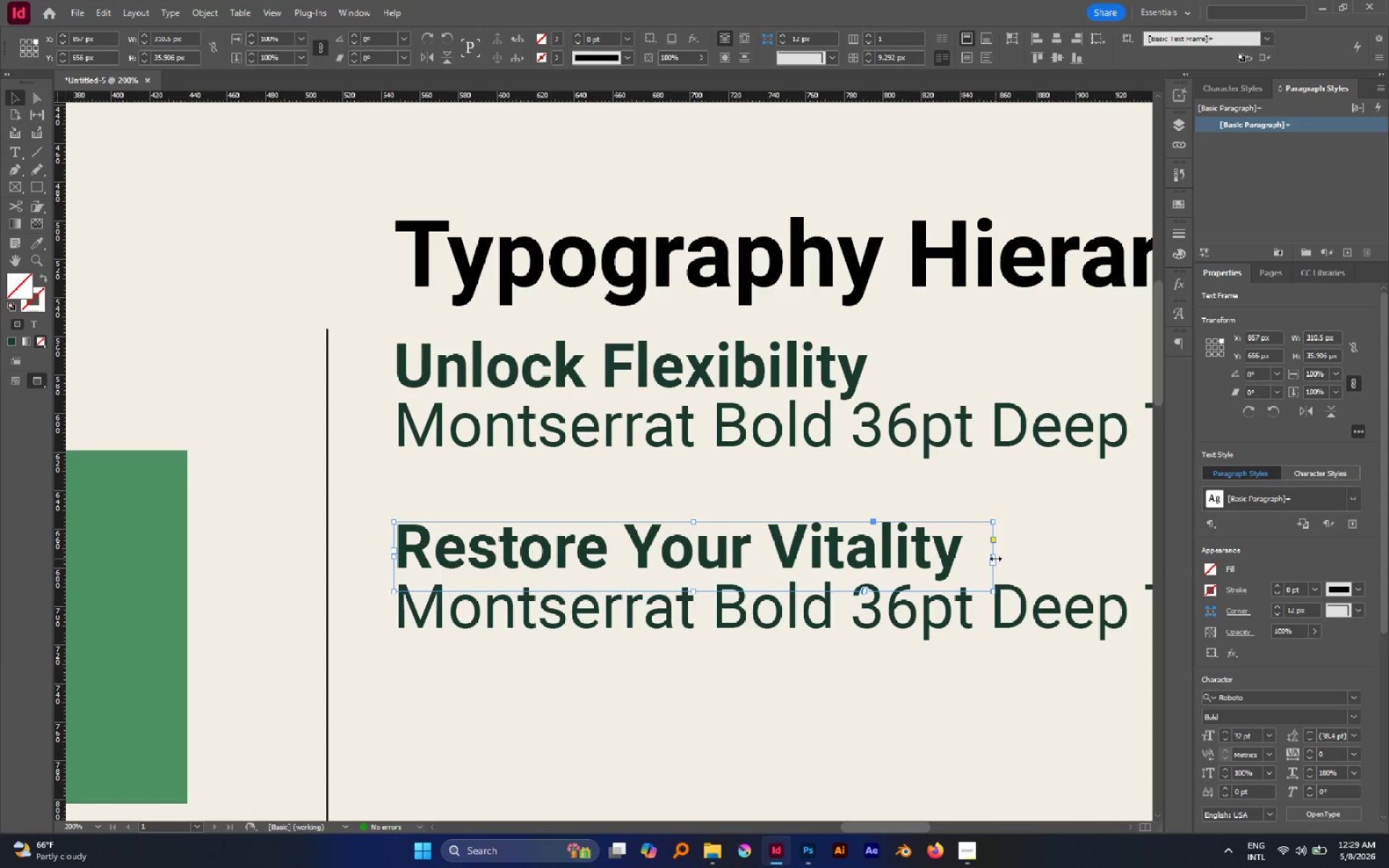 
left_click_drag(start_coordinate=[995, 558], to_coordinate=[965, 555])
 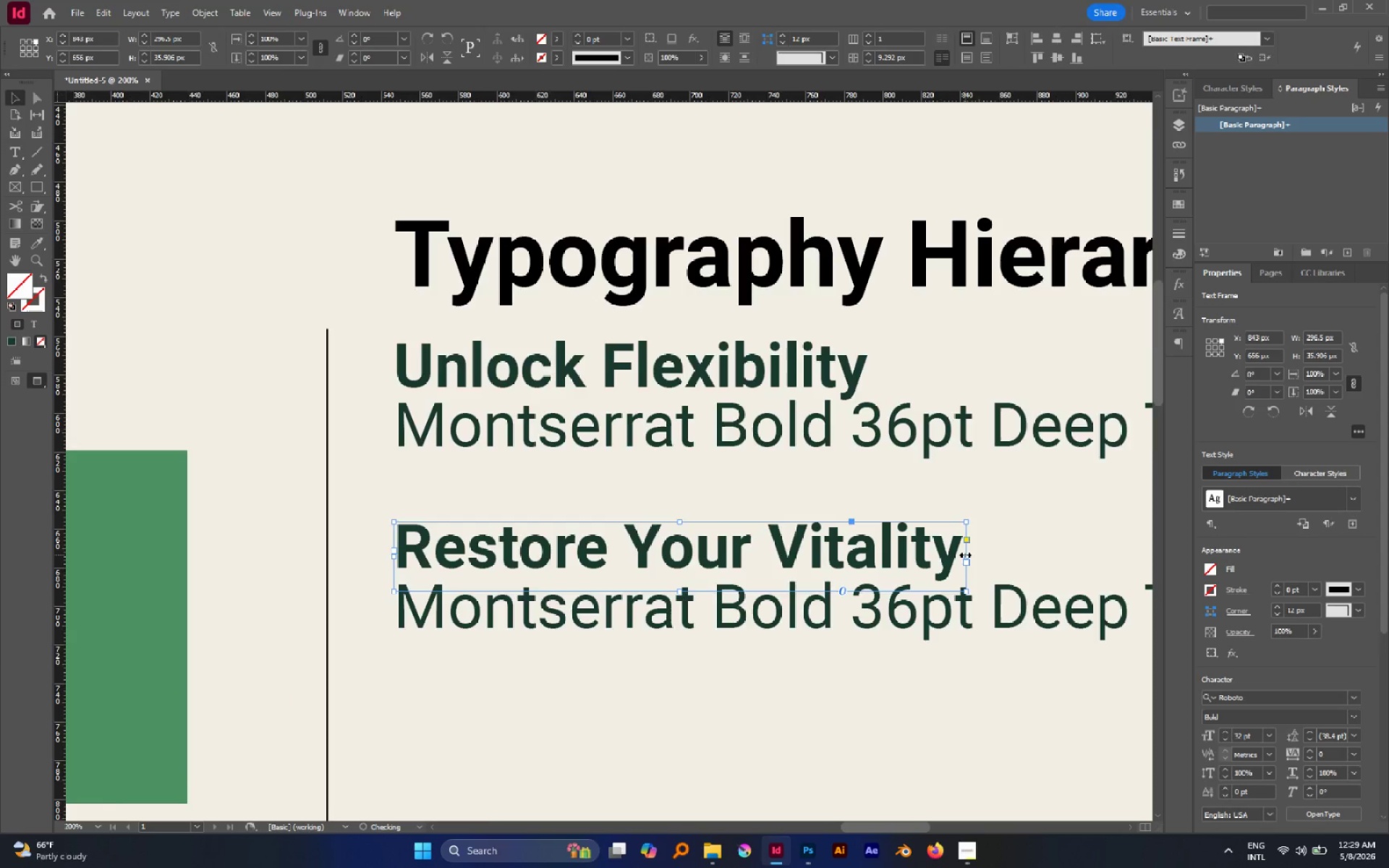 
hold_key(key=AltLeft, duration=0.59)
scroll: coordinate [965, 555], scroll_direction: down, amount: 2.0
 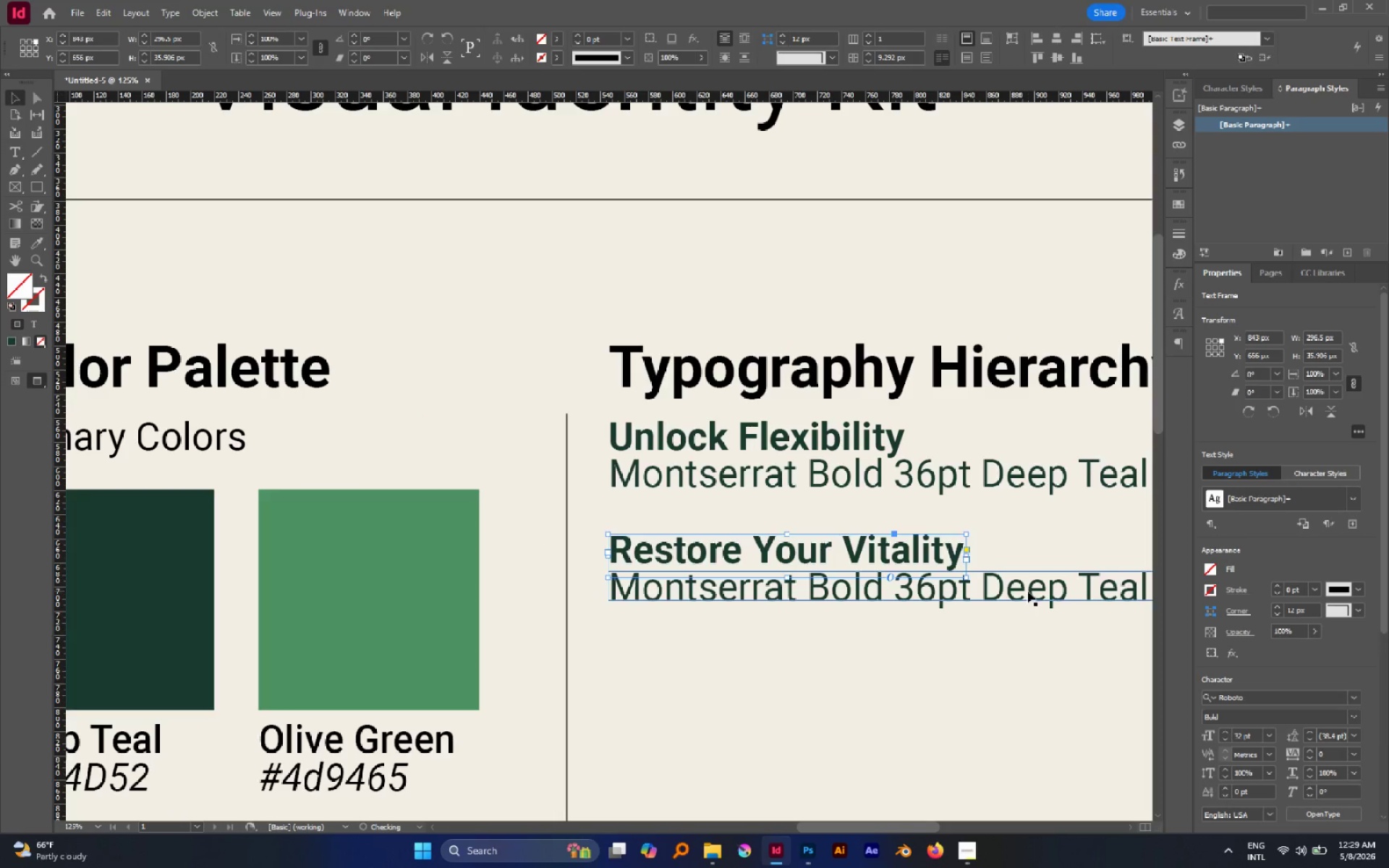 
double_click([1027, 591])
 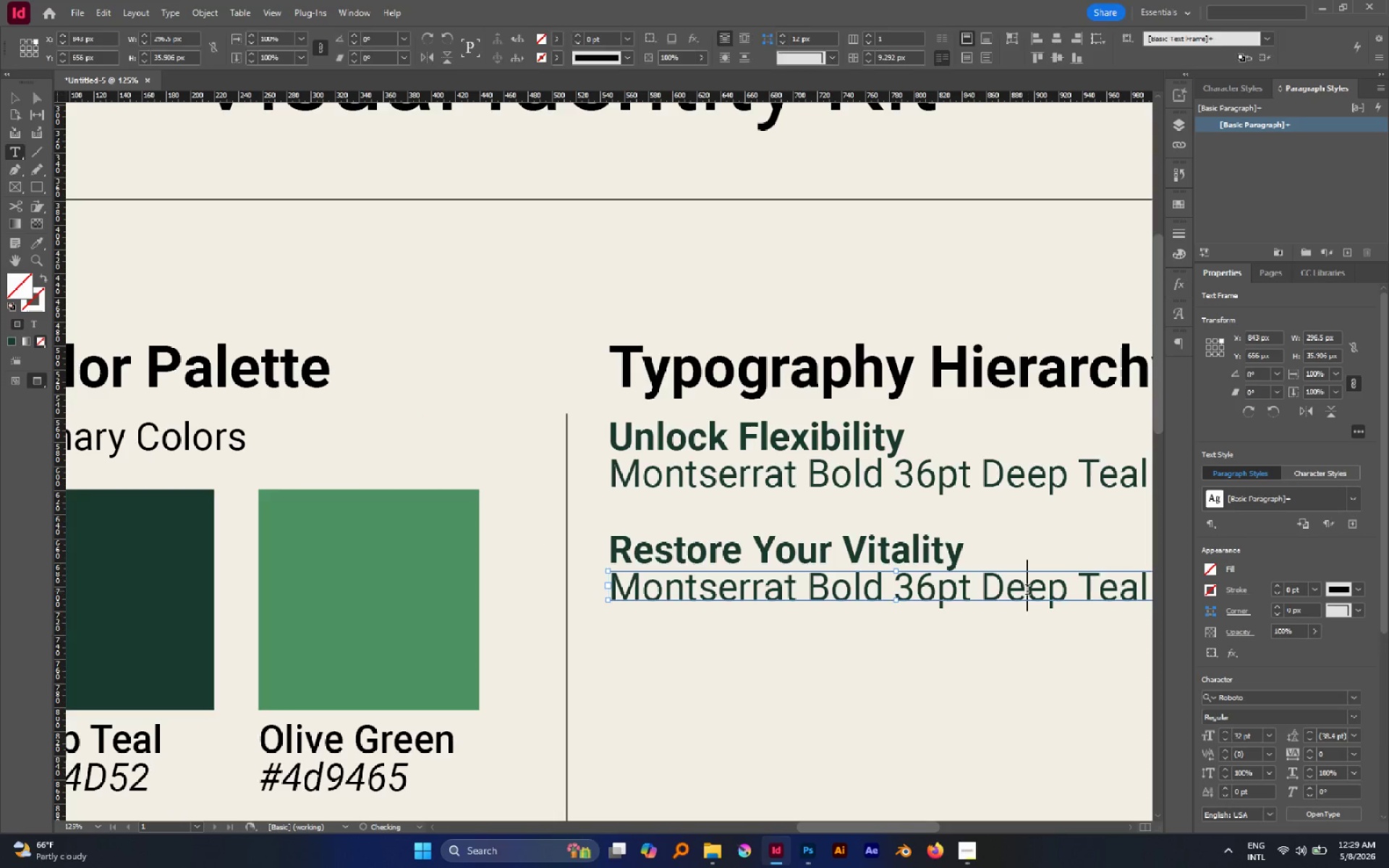 
triple_click([1027, 591])
 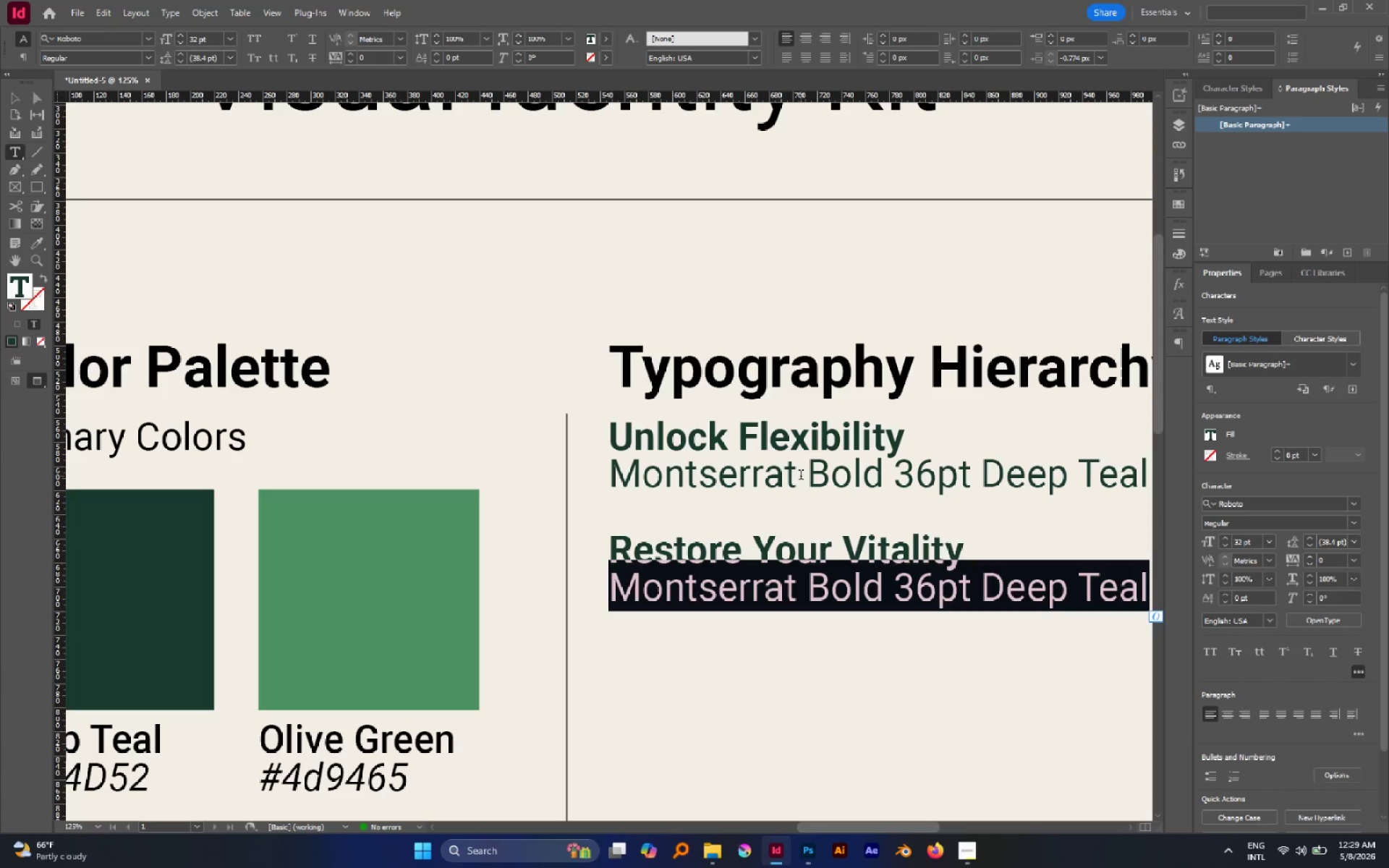 
left_click_drag(start_coordinate=[791, 476], to_coordinate=[441, 472])
 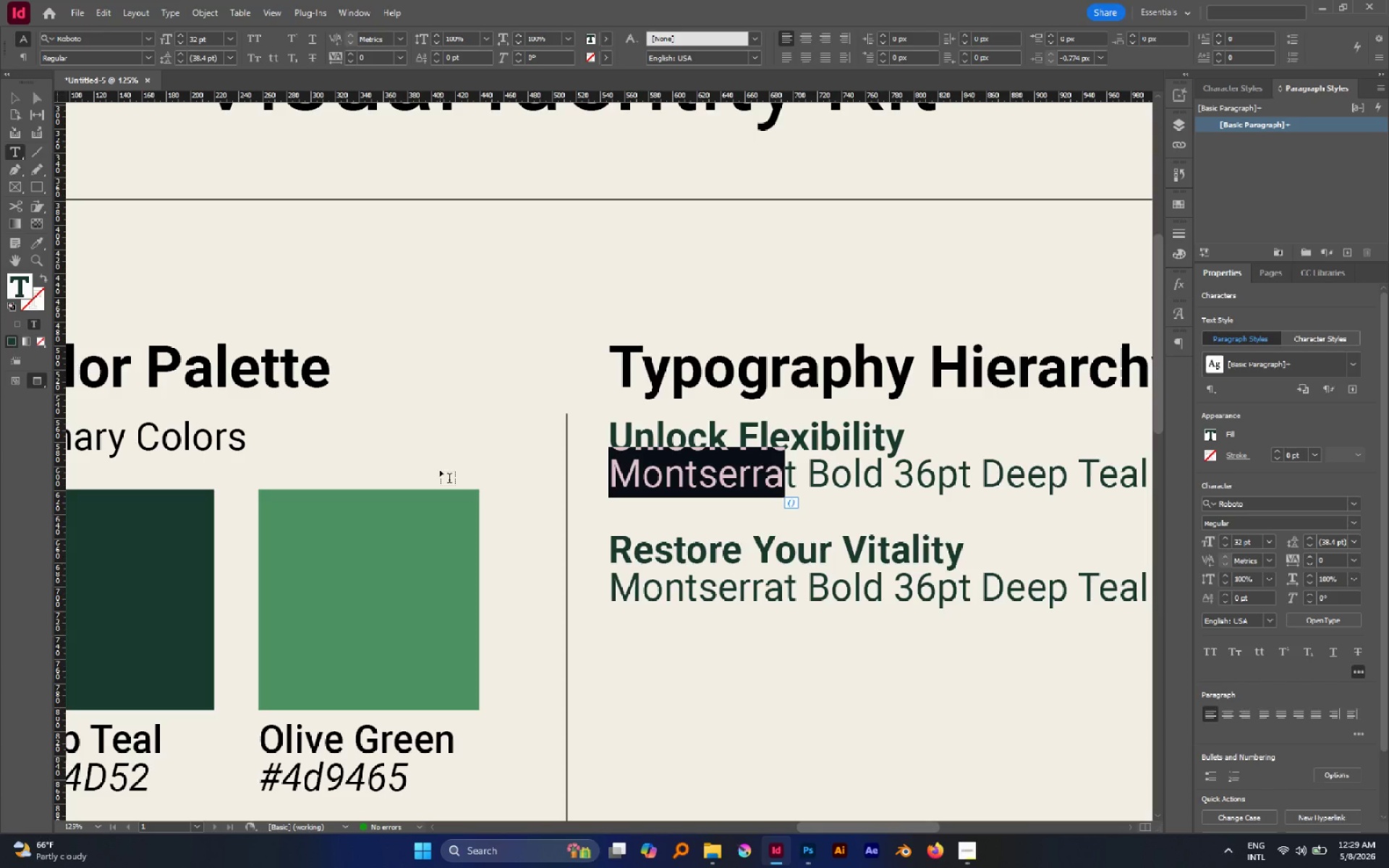 
type(Roboto[Delete])
 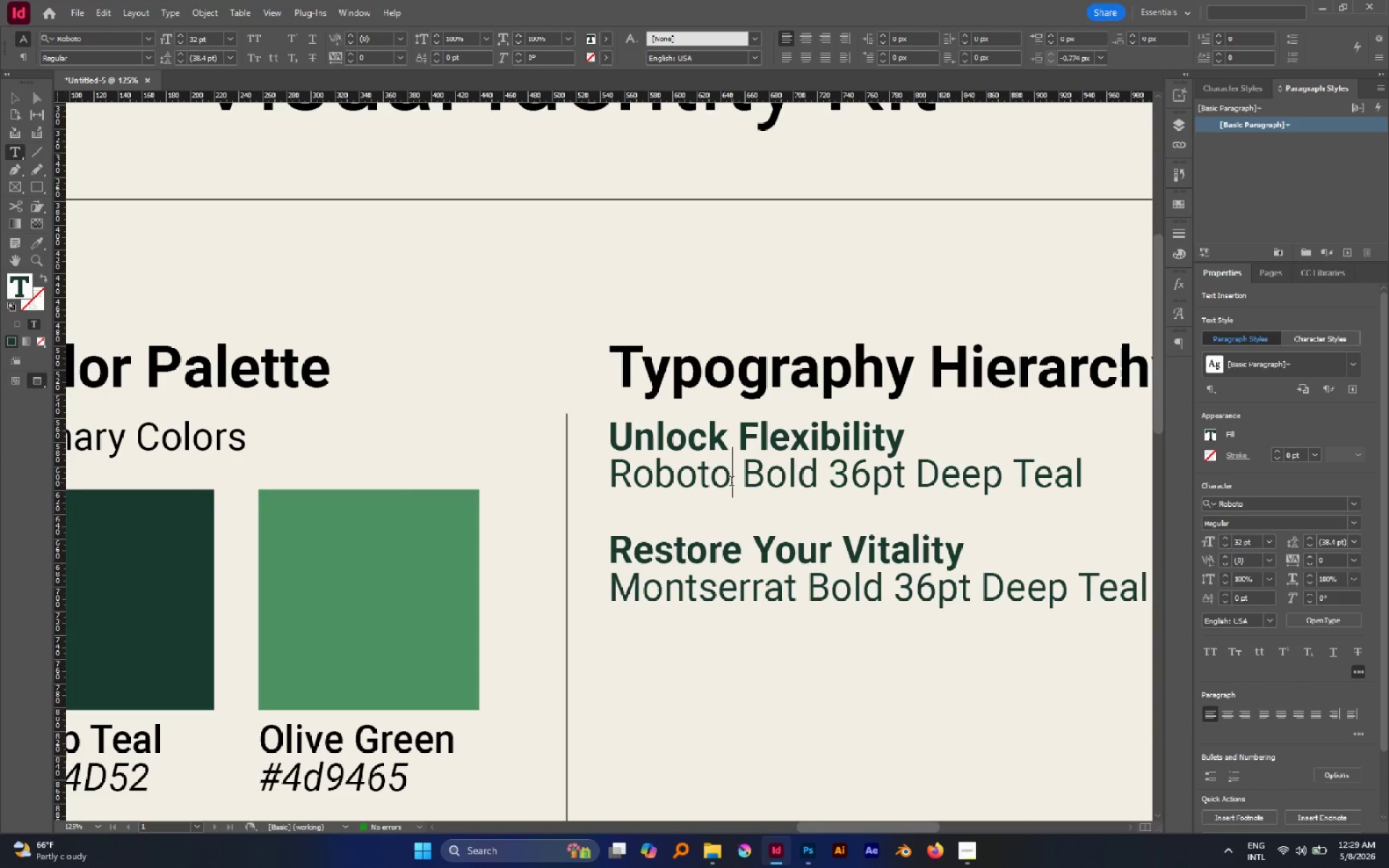 
left_click_drag(start_coordinate=[731, 482], to_coordinate=[475, 432])
 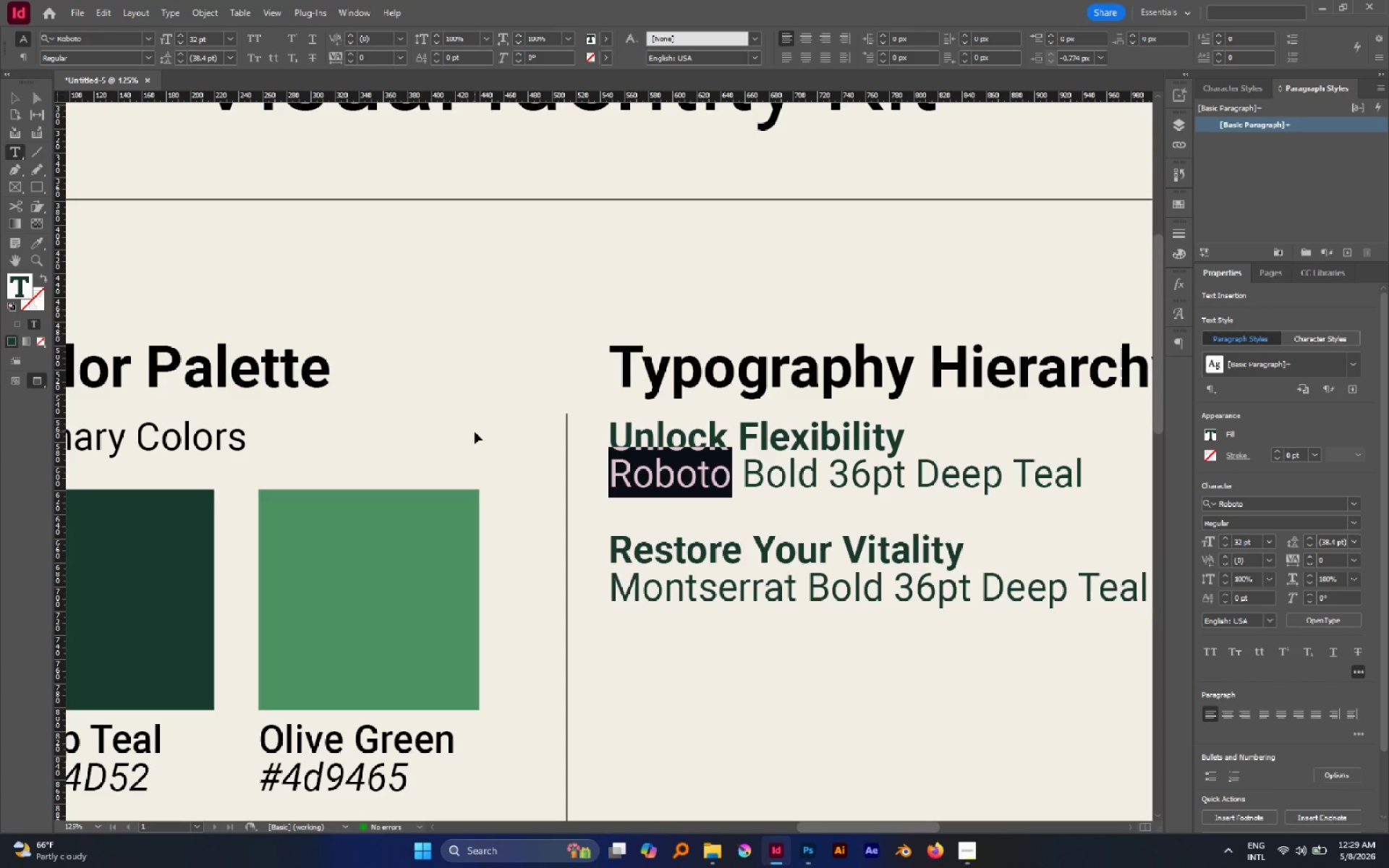 
key(Control+C)
 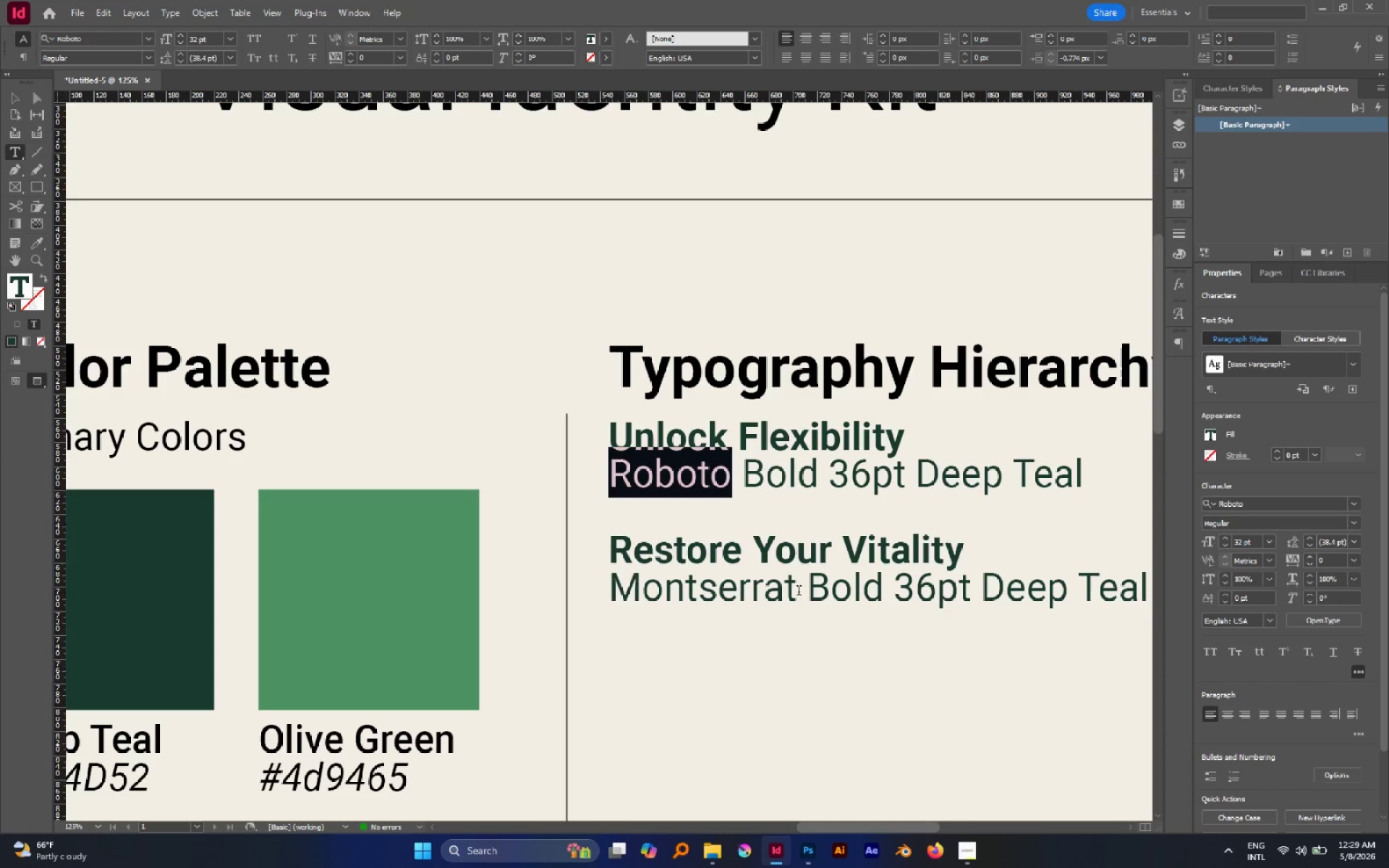 
left_click_drag(start_coordinate=[797, 590], to_coordinate=[482, 532])
 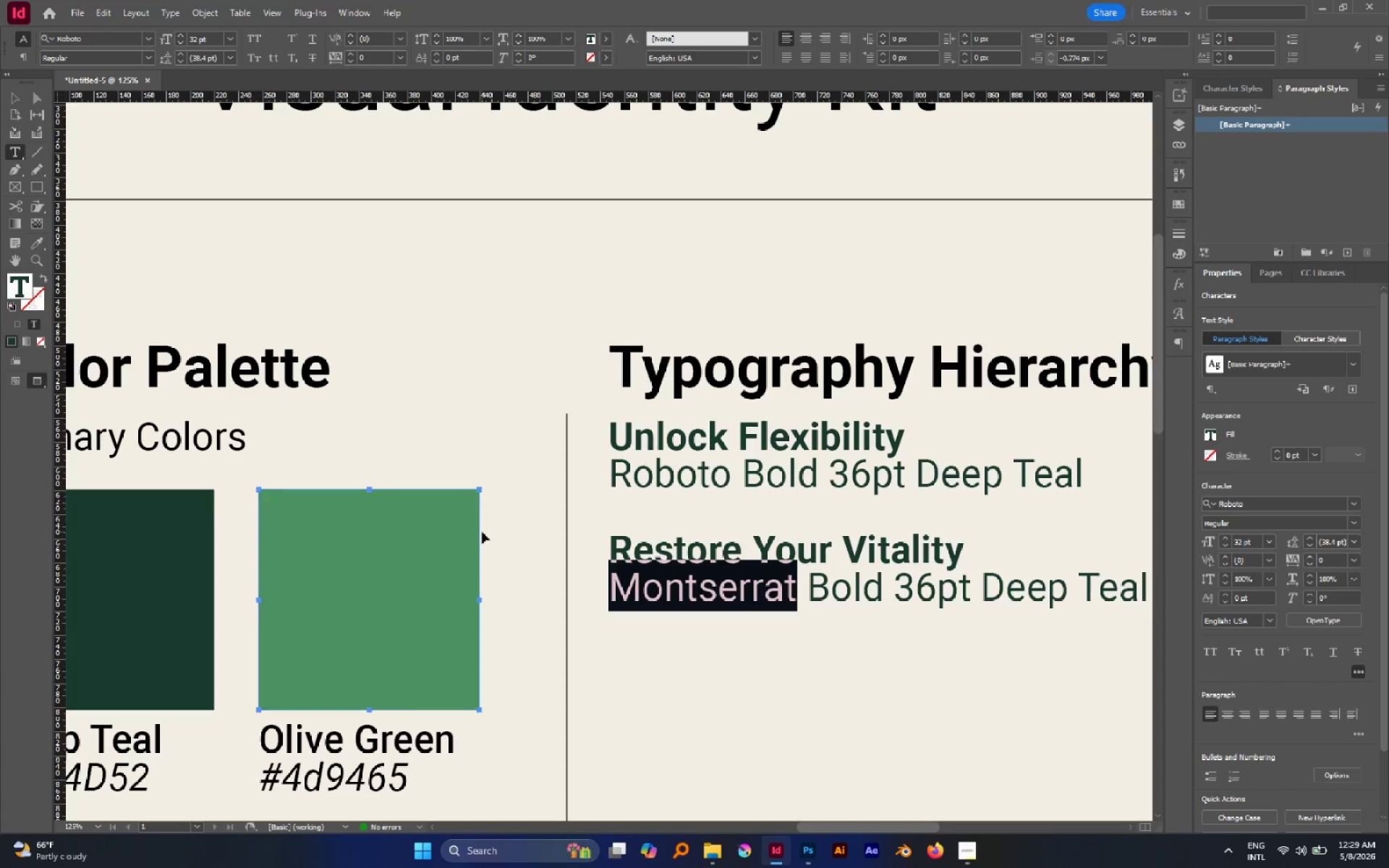 
key(Control+V)
 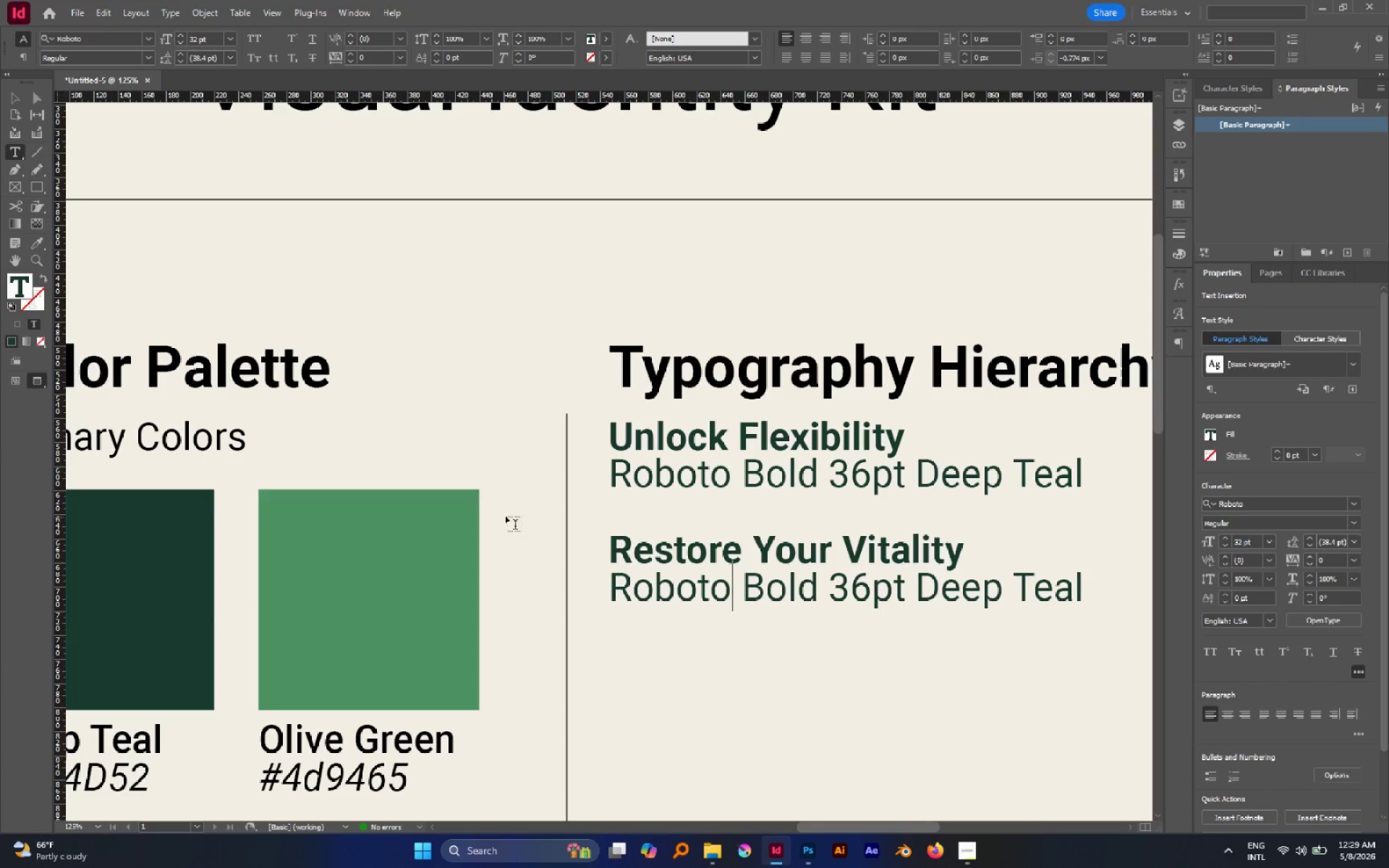 
key(Escape)
 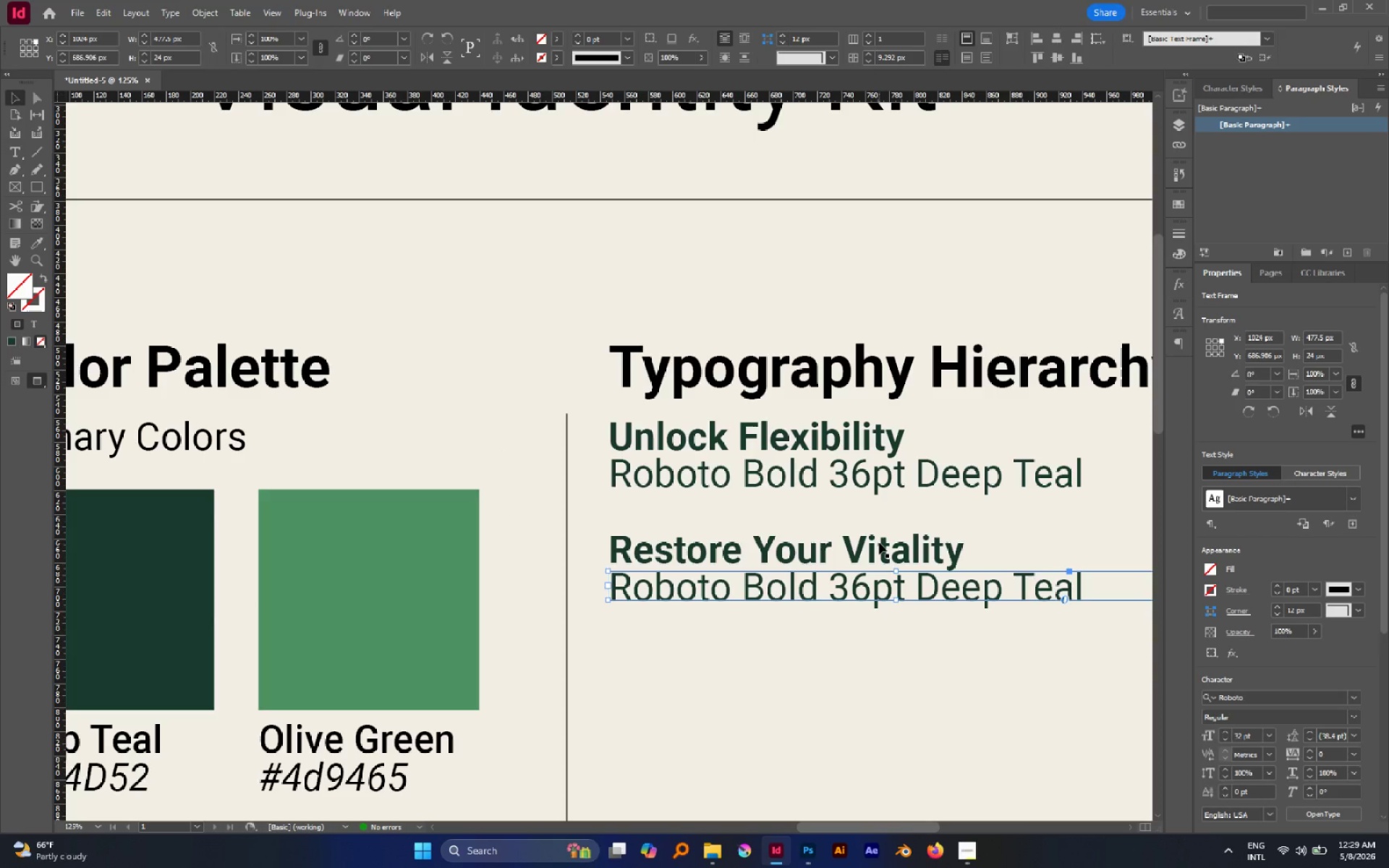 
left_click([879, 542])
 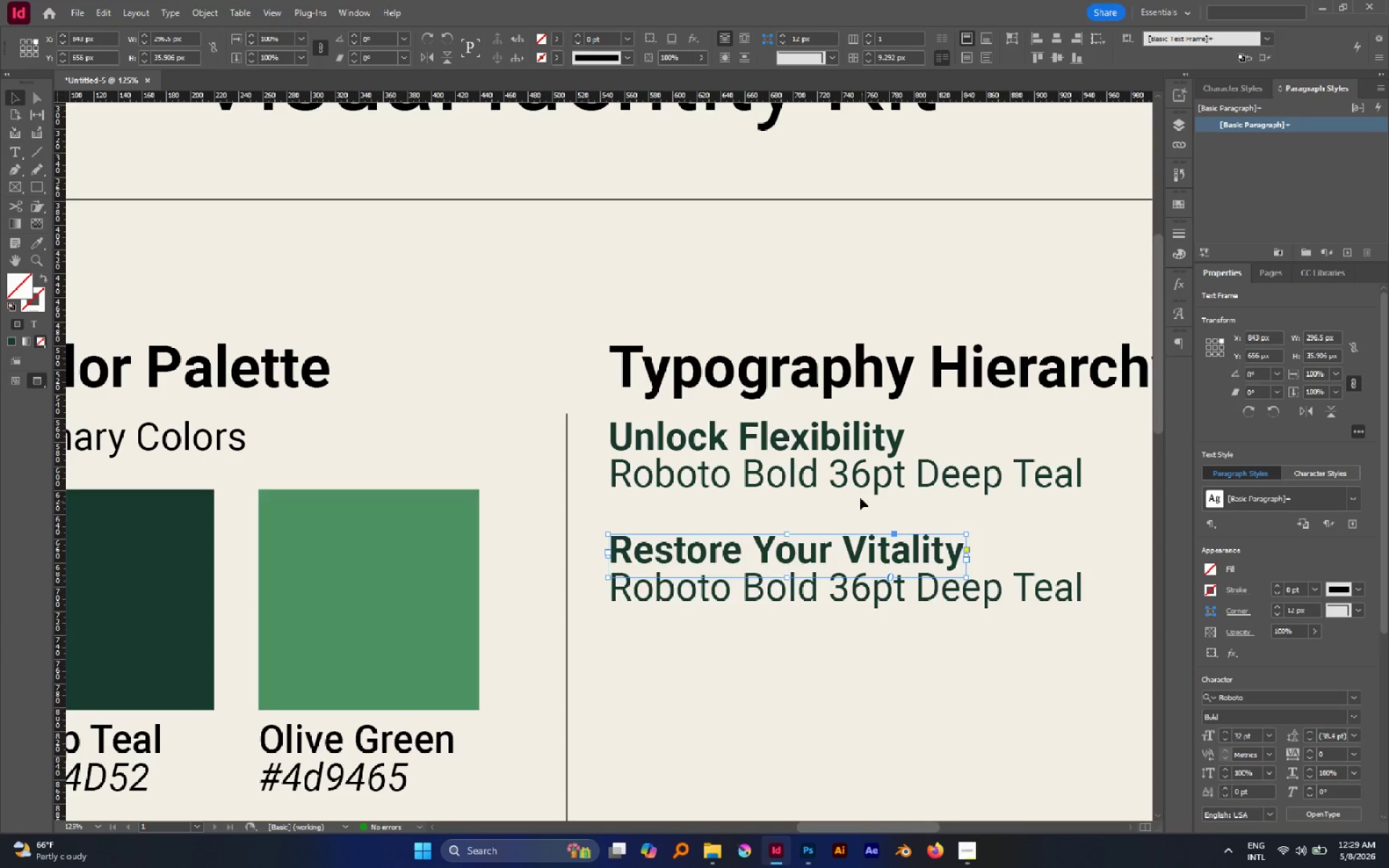 
double_click([856, 484])
 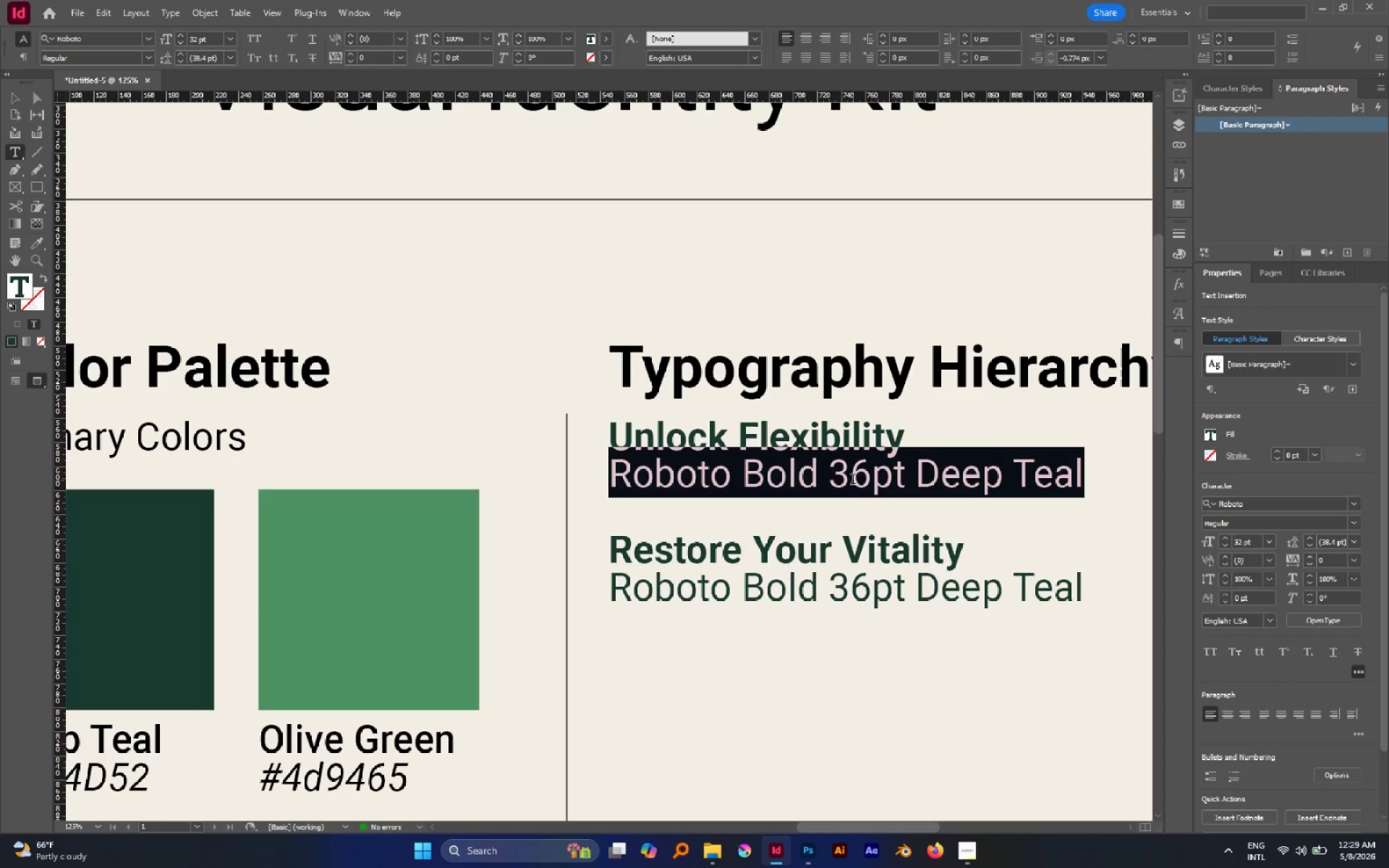 
left_click_drag(start_coordinate=[853, 480], to_coordinate=[861, 482])
 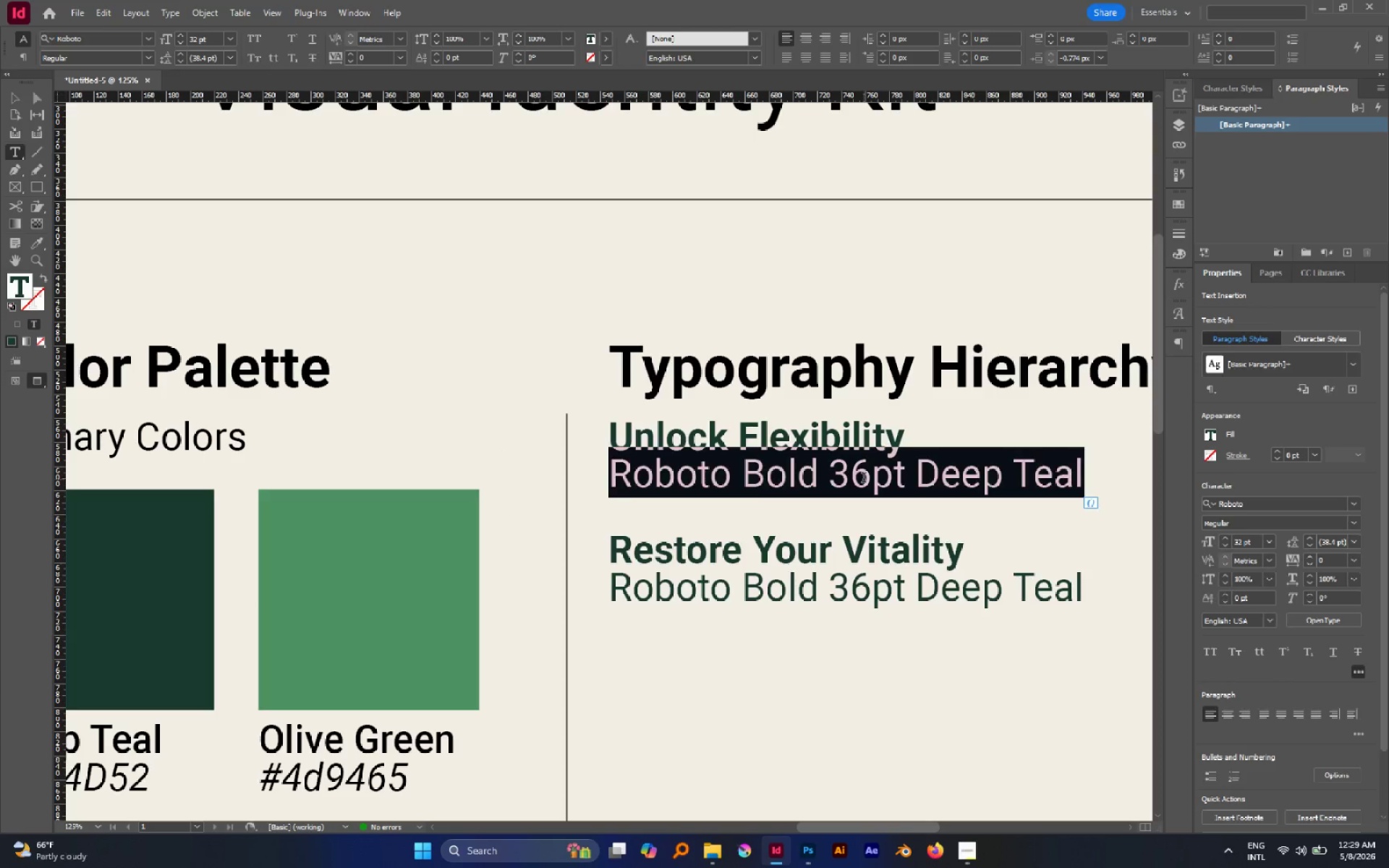 
left_click([864, 479])
 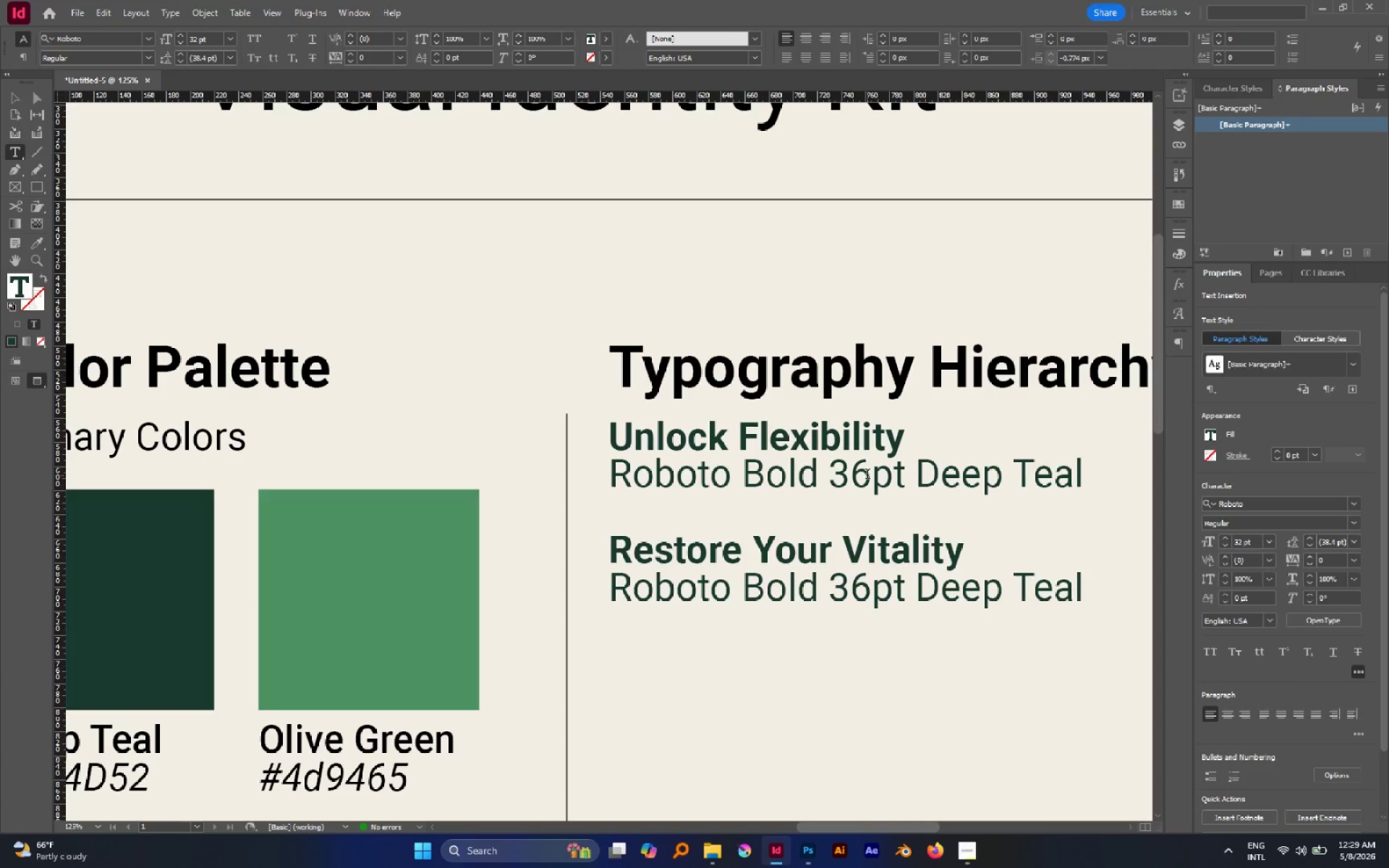 
left_click_drag(start_coordinate=[867, 475], to_coordinate=[850, 472])
 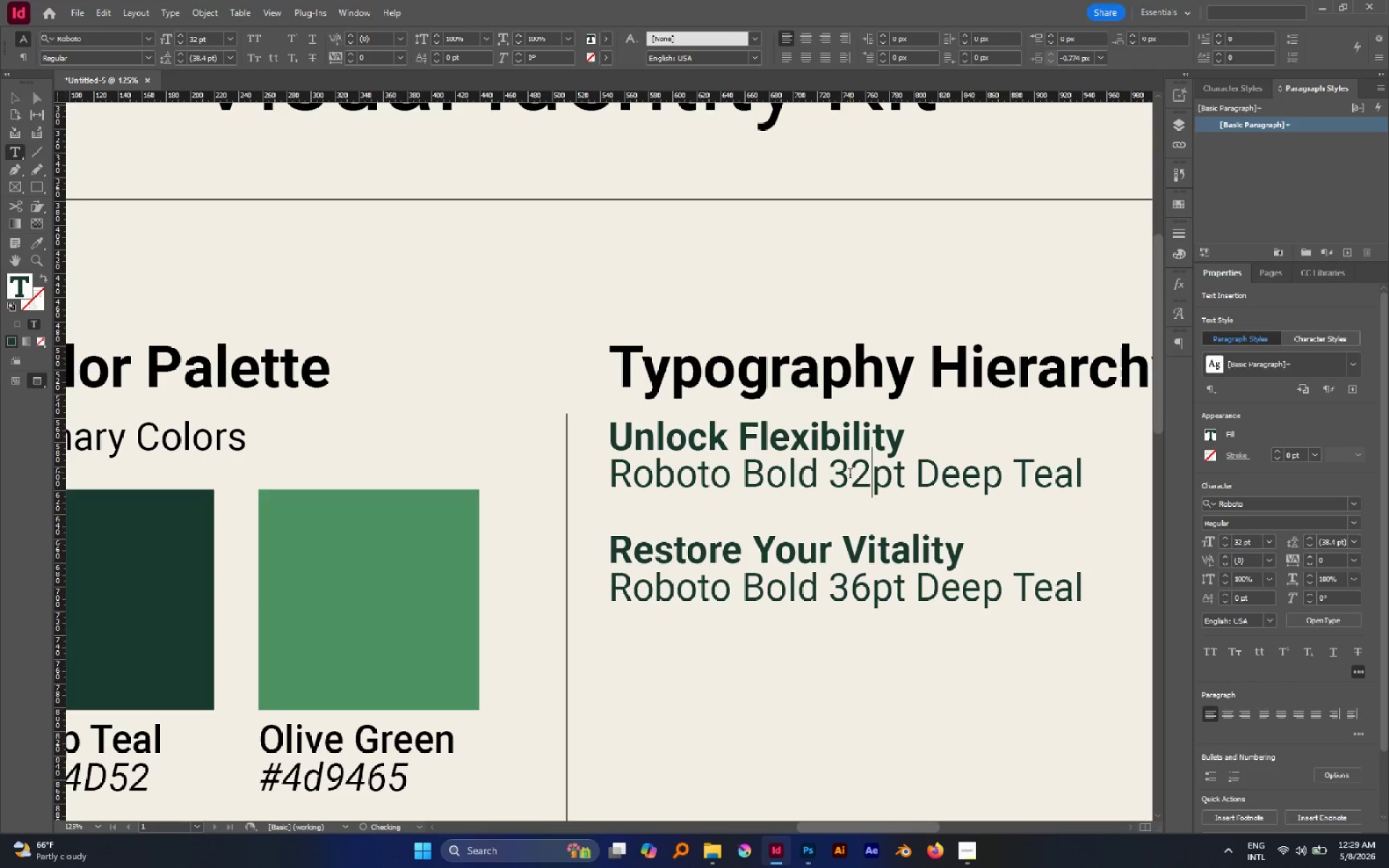 
type(22)
key(Escape)
 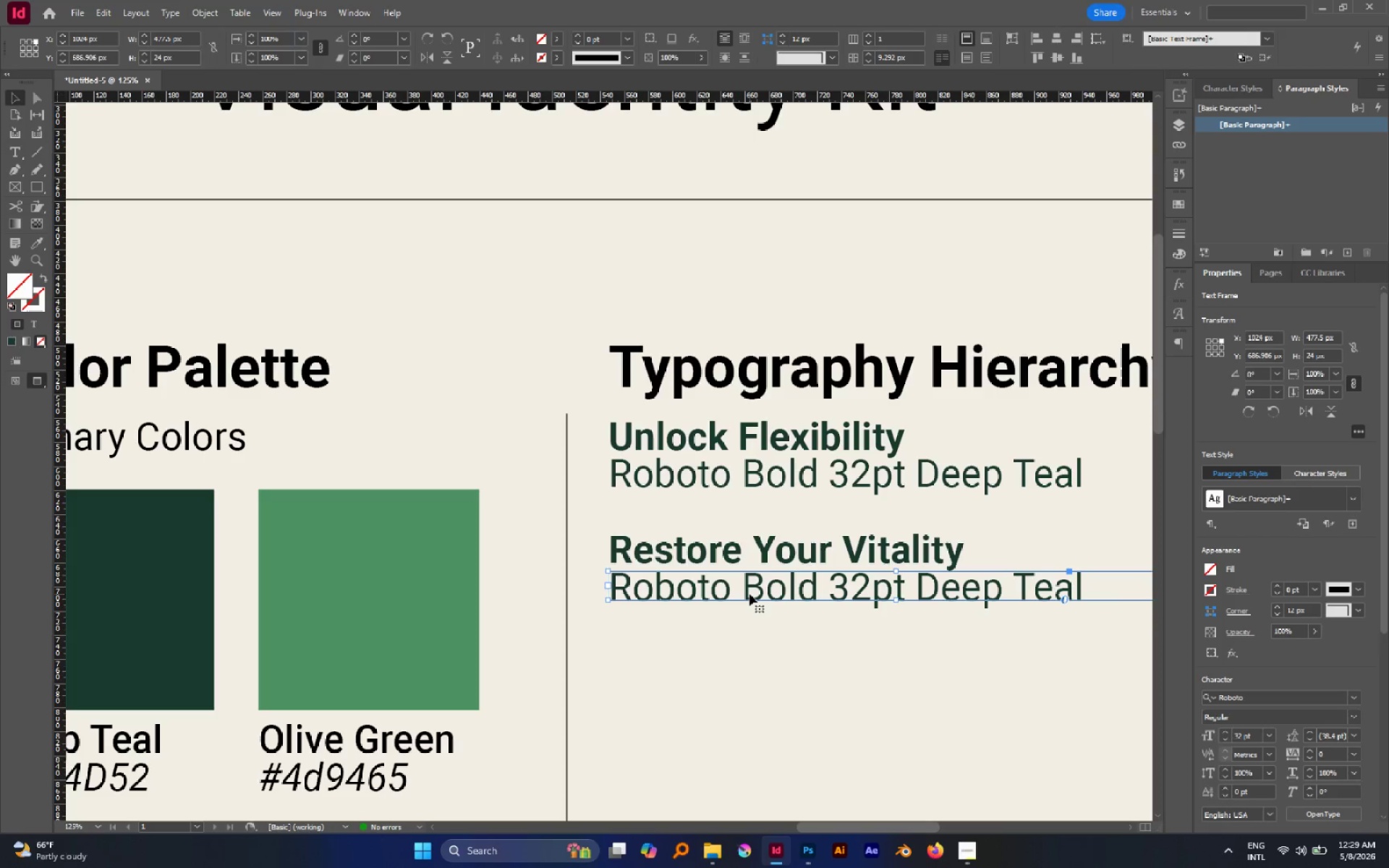 
left_click_drag(start_coordinate=[853, 587], to_coordinate=[864, 592])
 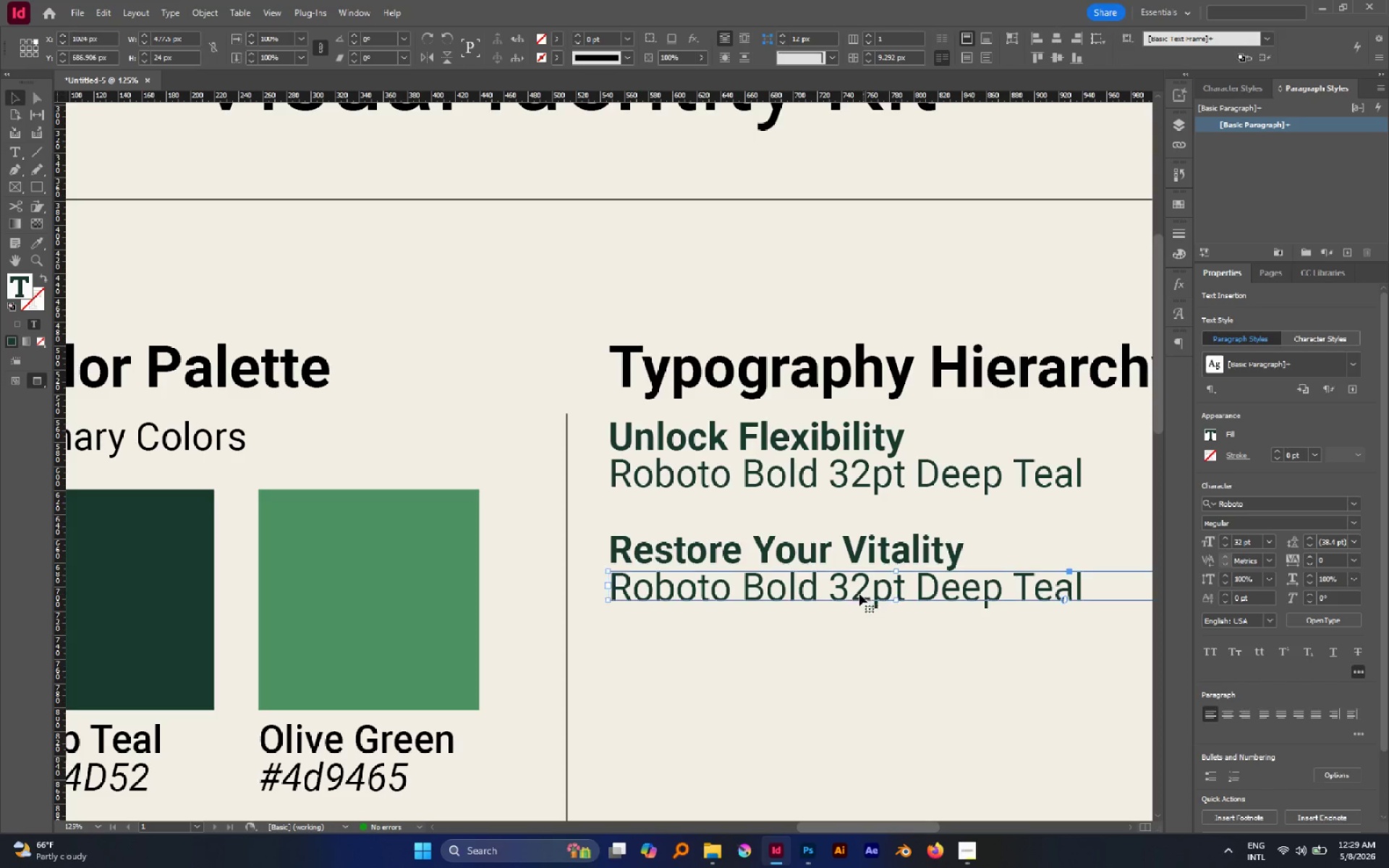 
left_click([749, 594])
 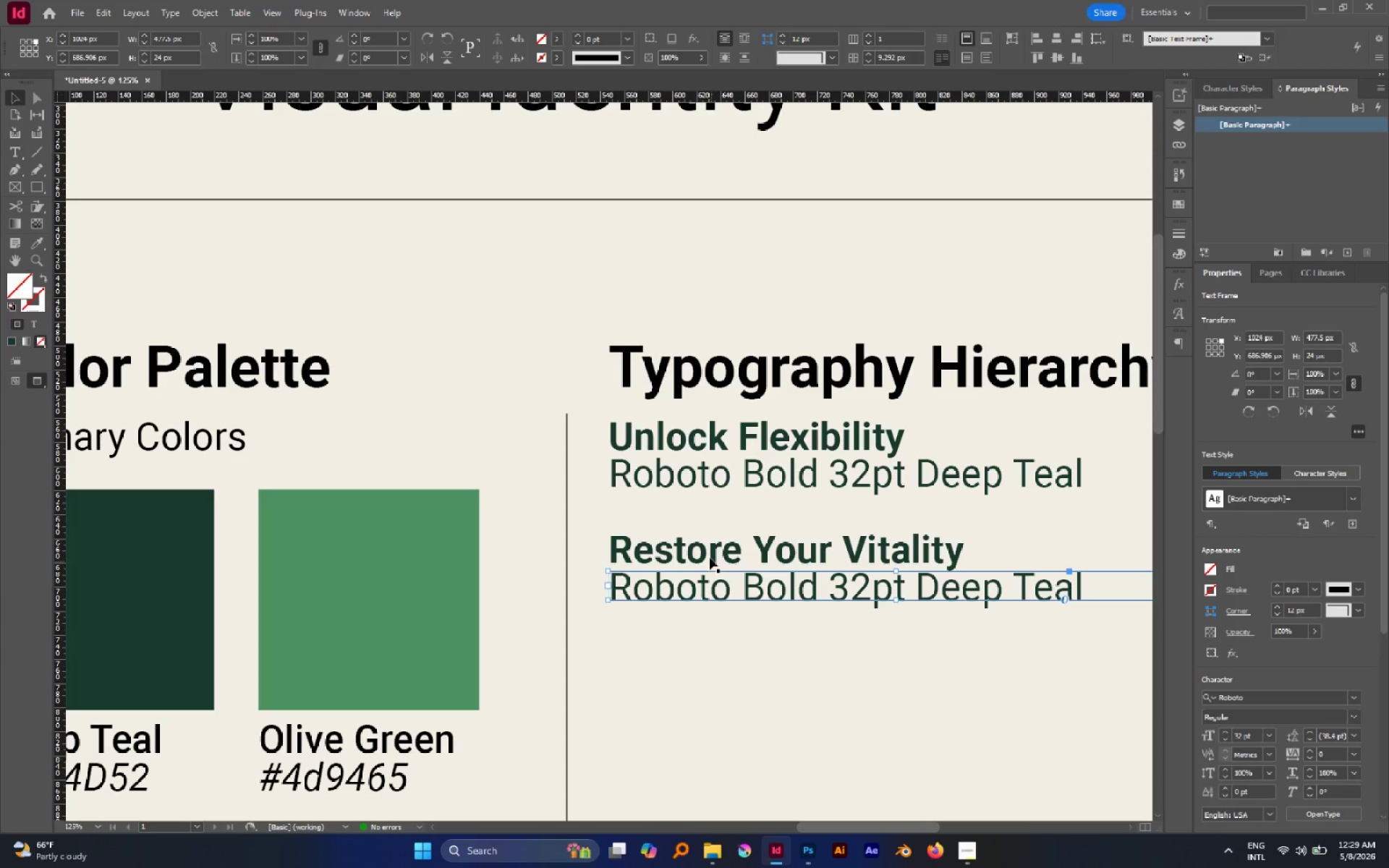 
left_click([710, 558])
 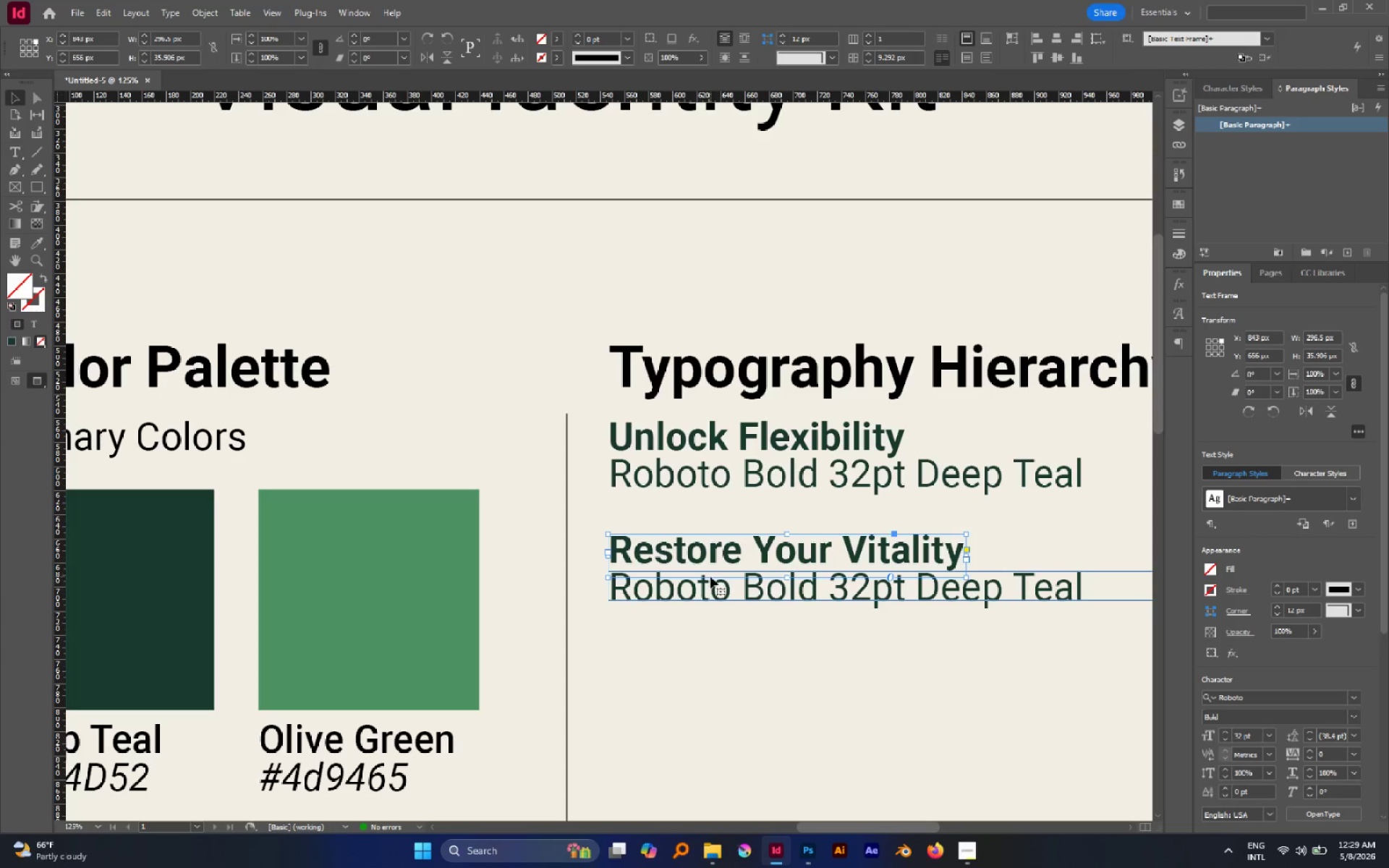 
left_click([710, 576])
 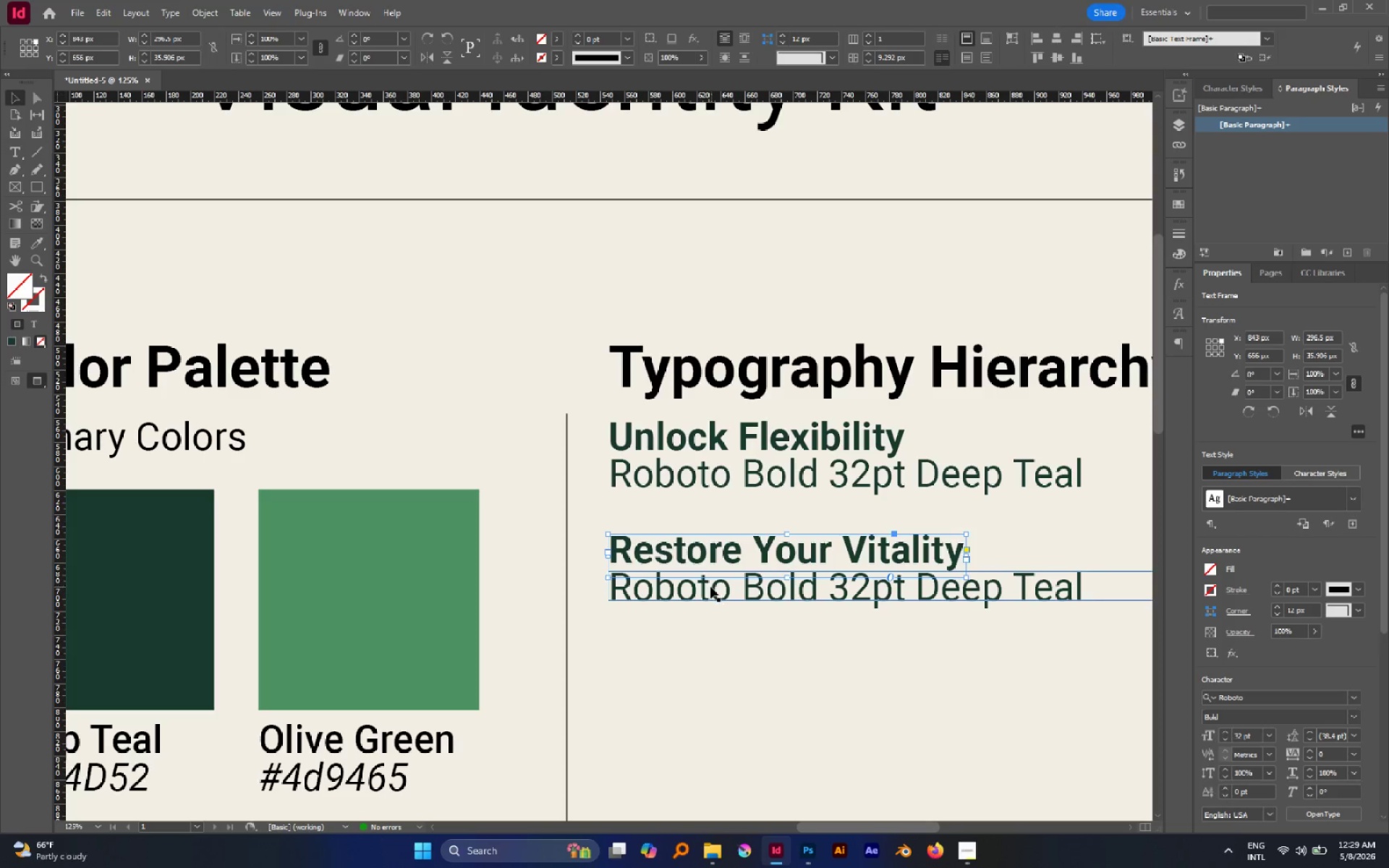 
left_click([710, 587])
 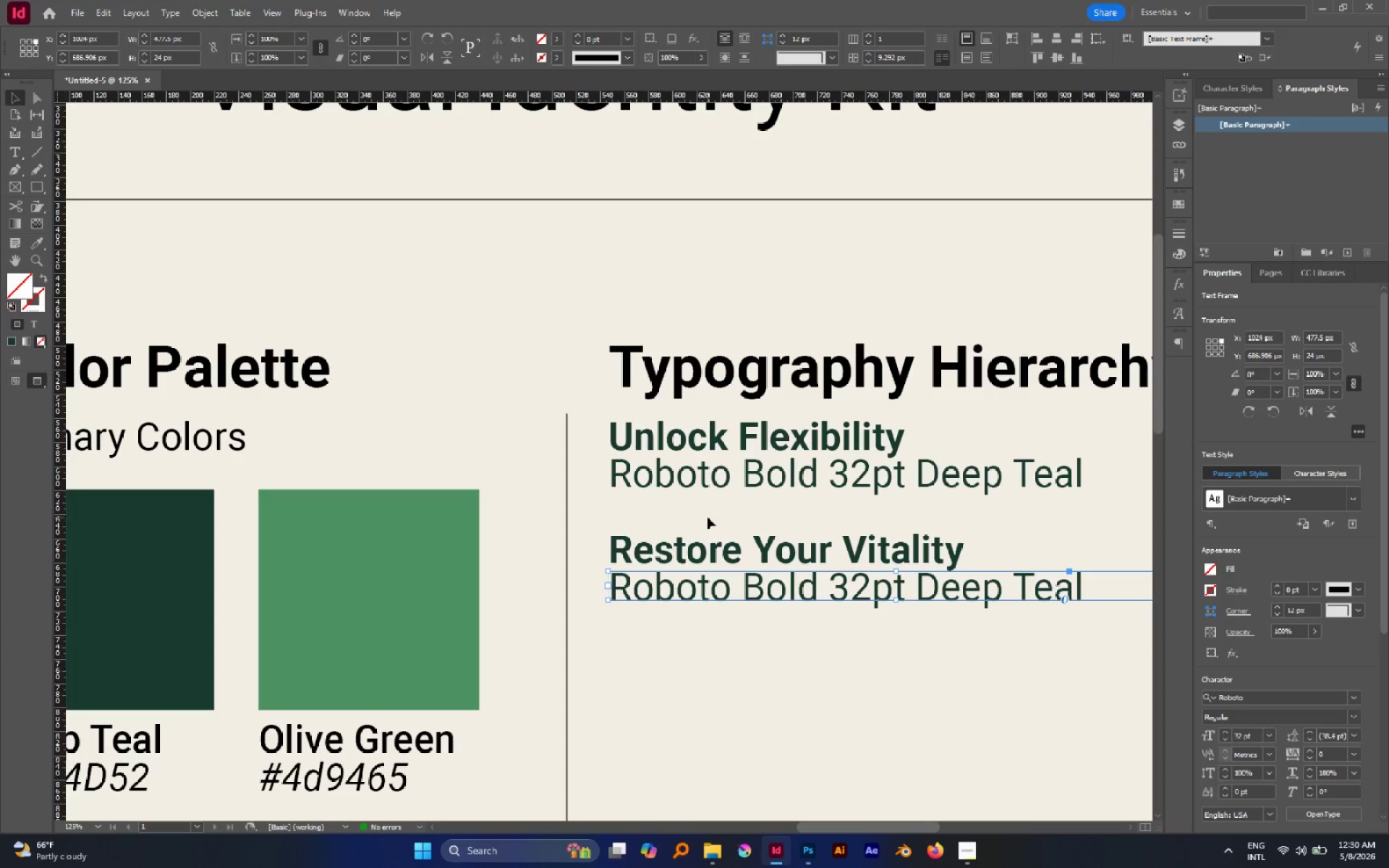 
wait(8.06)
 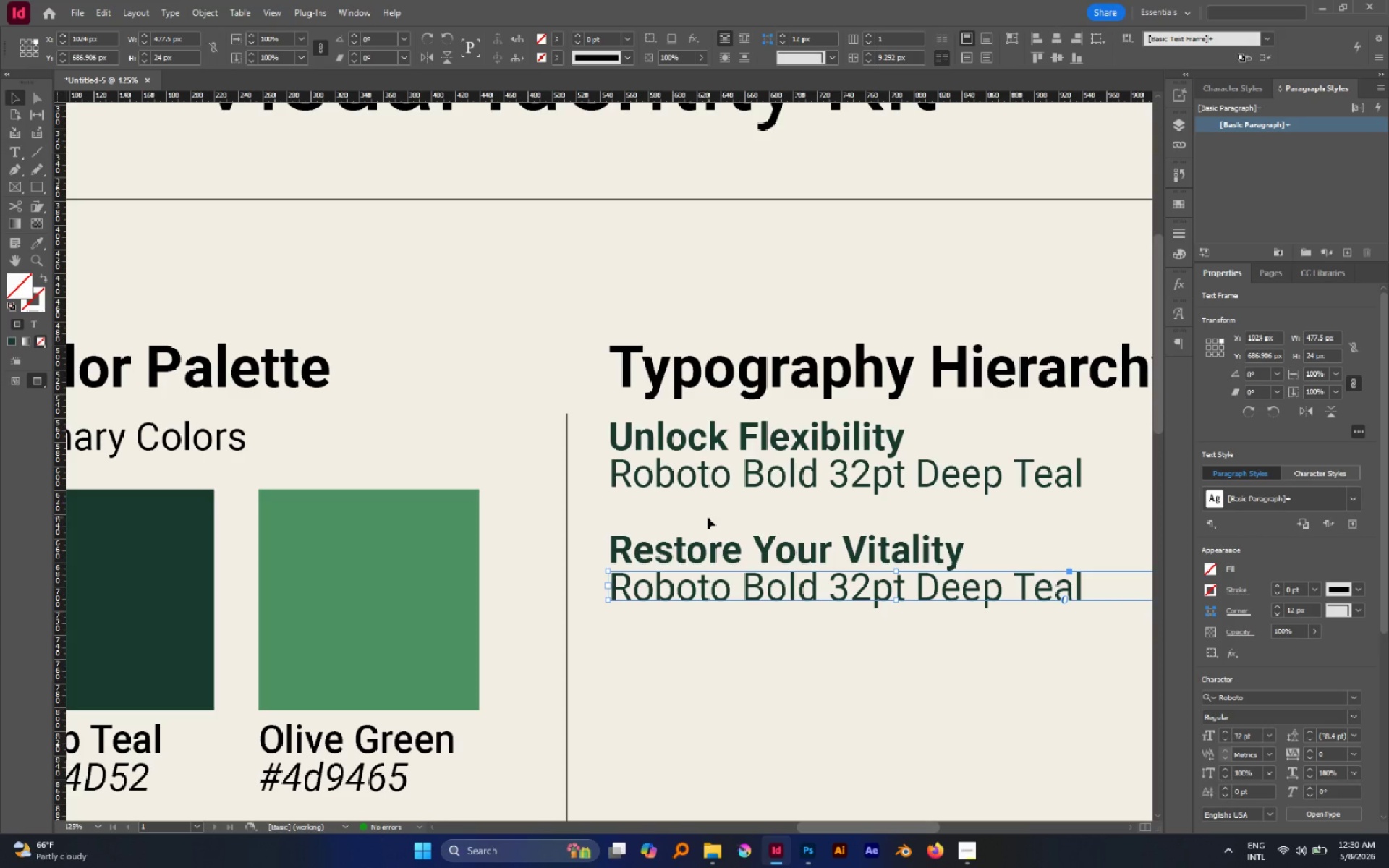 
left_click([772, 626])
 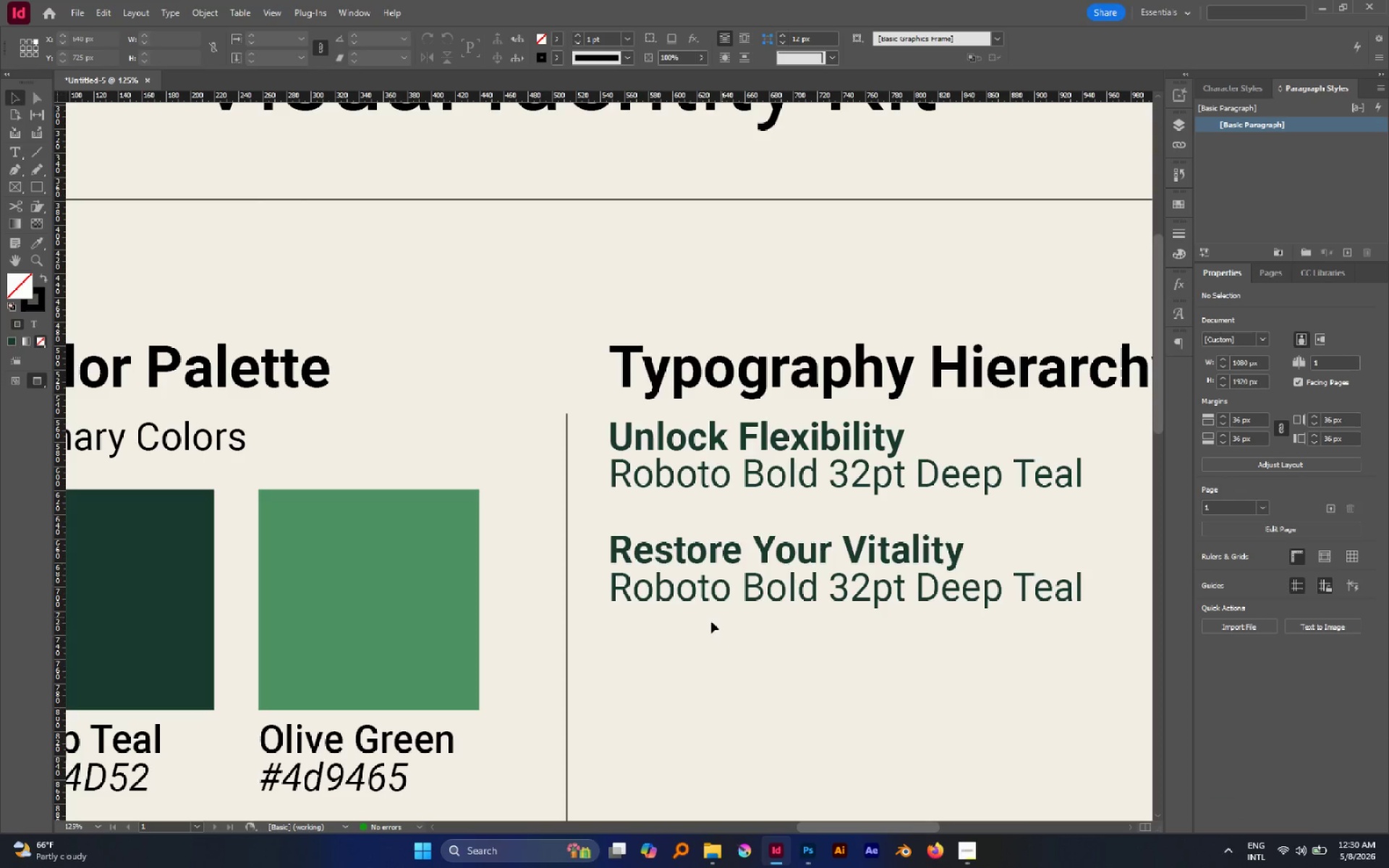 
hold_key(key=AltLeft, duration=0.75)
scroll: coordinate [707, 624], scroll_direction: down, amount: 1.0
 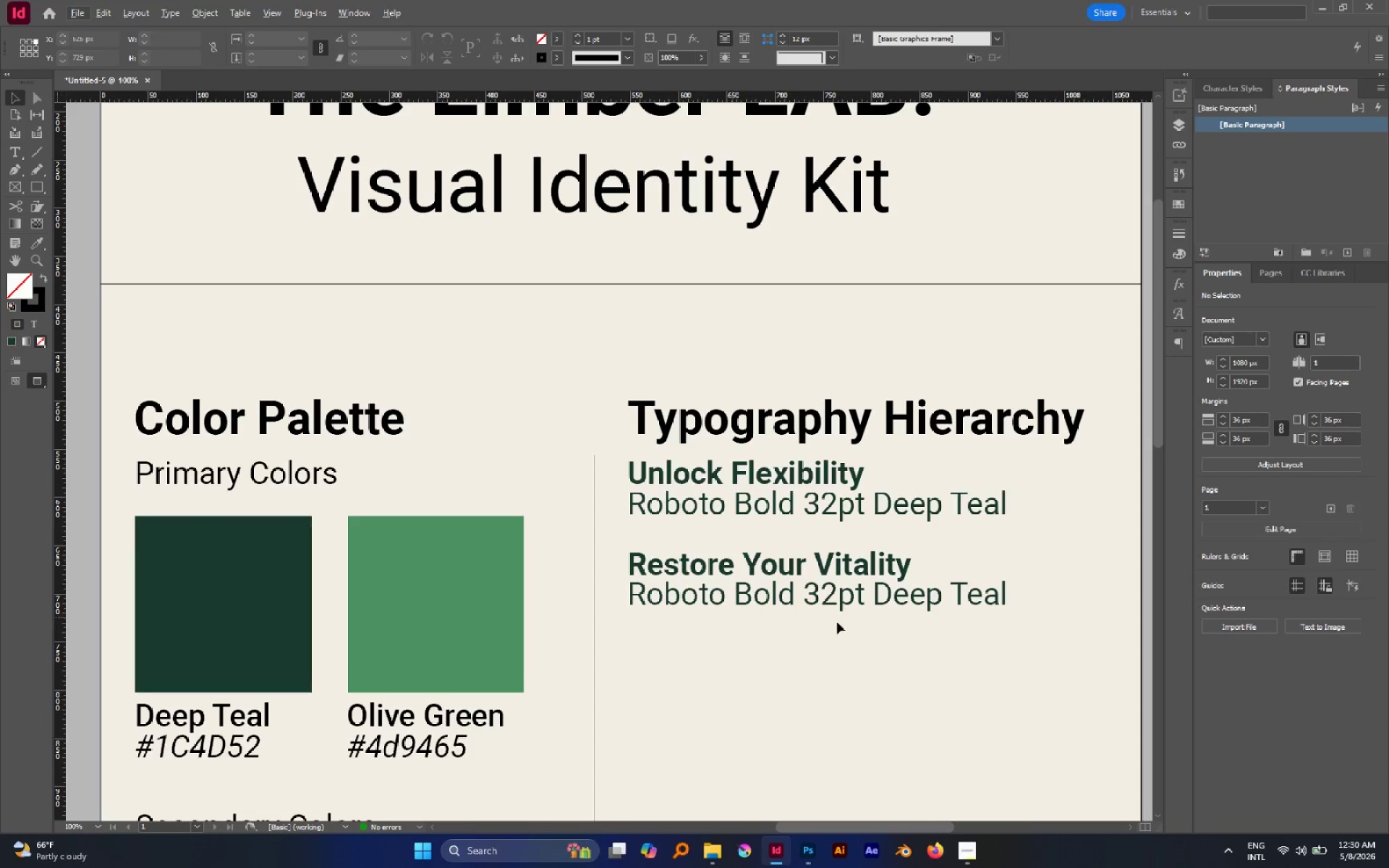 
hold_key(key=Space, duration=0.69)
 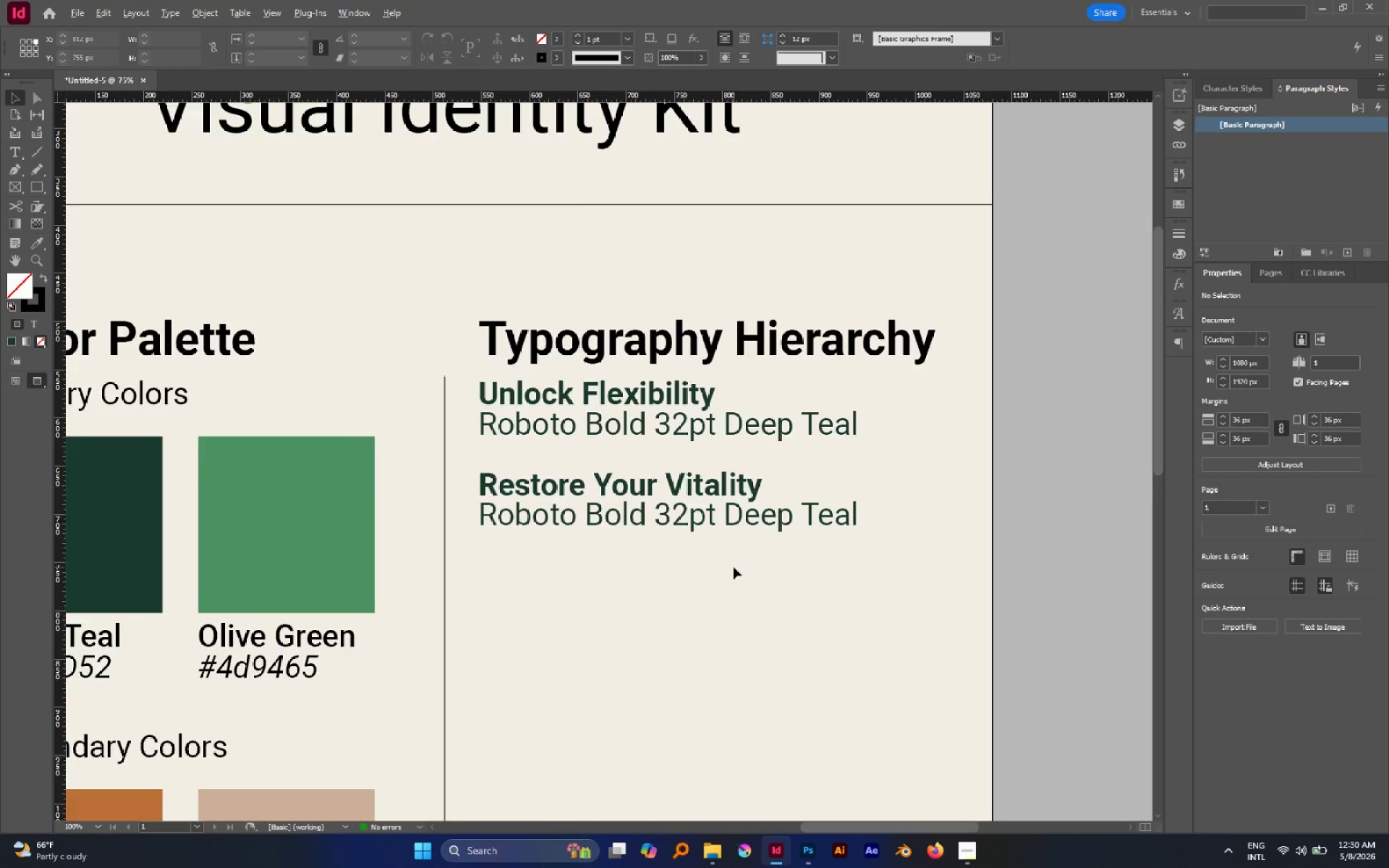 
left_click_drag(start_coordinate=[1005, 658], to_coordinate=[856, 579])
 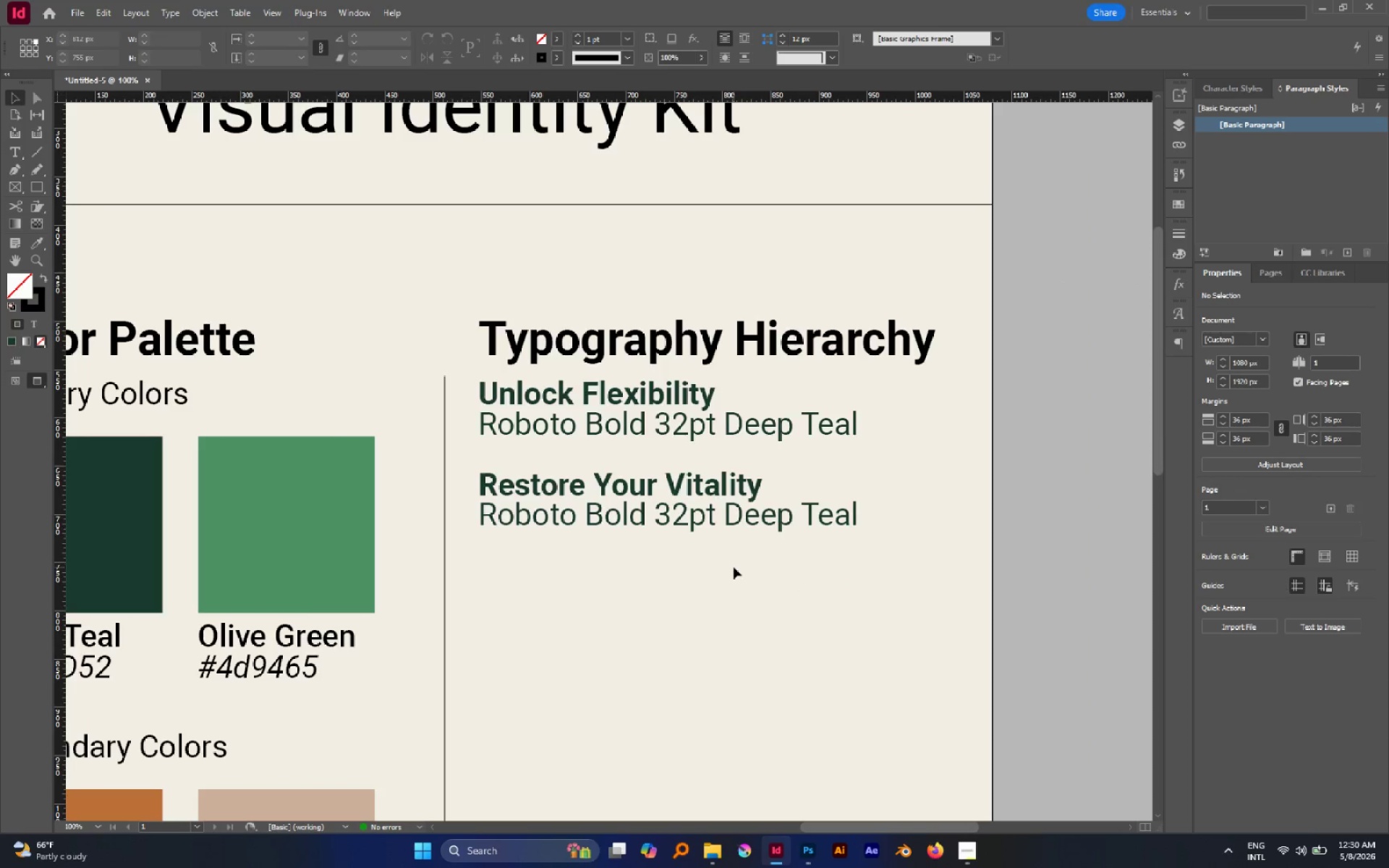 
hold_key(key=AltLeft, duration=0.44)
scroll: coordinate [734, 567], scroll_direction: down, amount: 1.0
 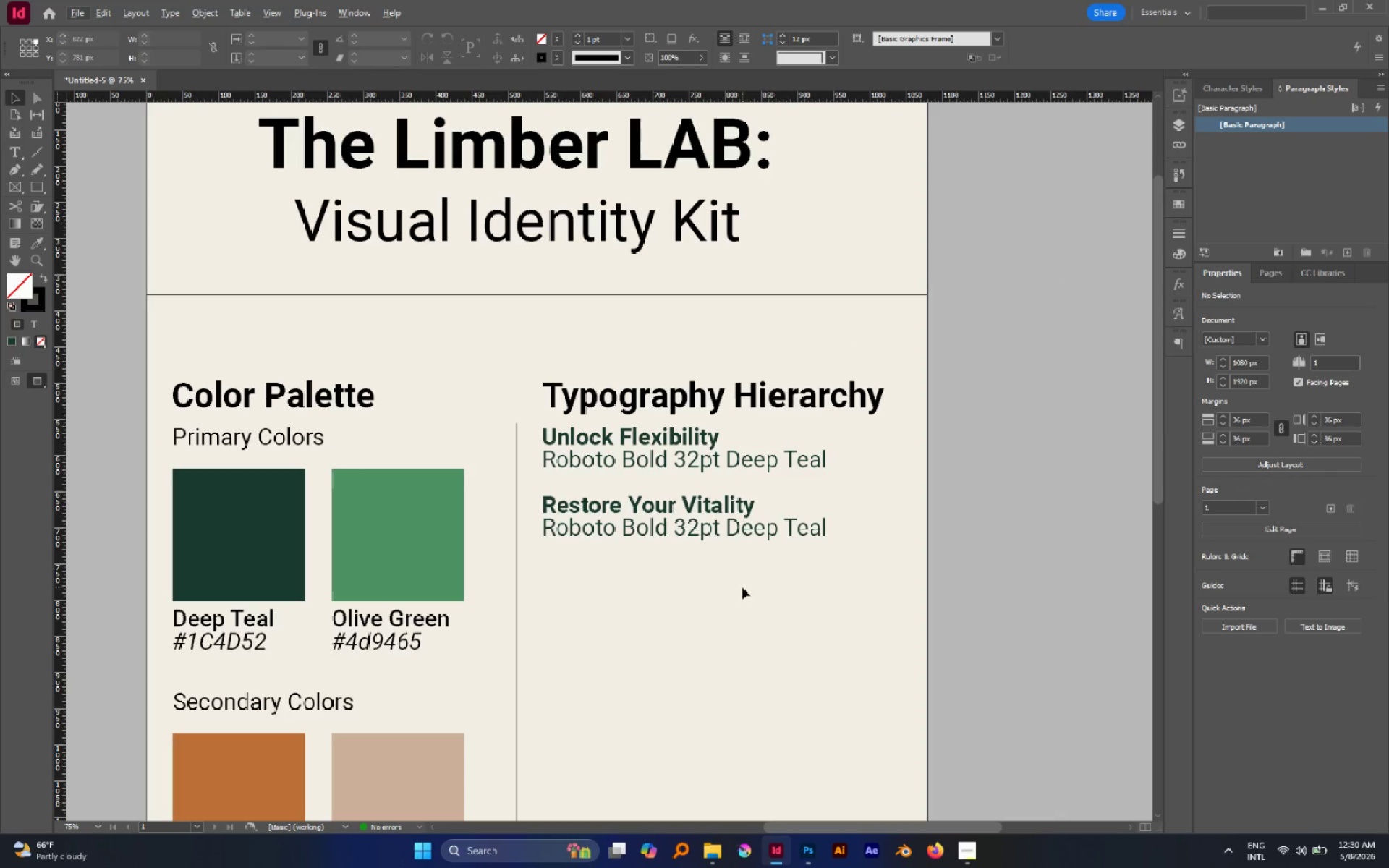 
left_click_drag(start_coordinate=[742, 587], to_coordinate=[601, 443])
 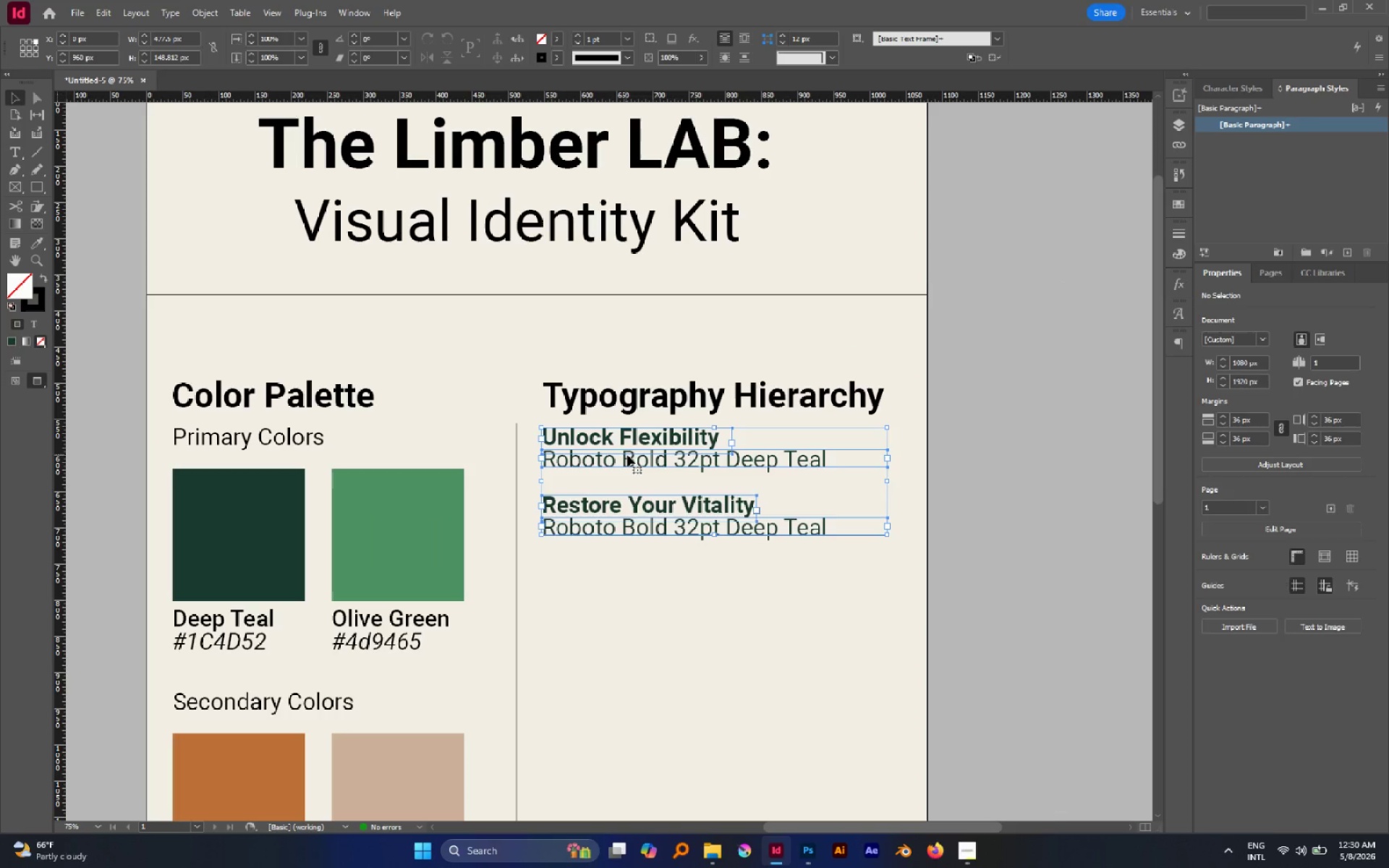 
left_click_drag(start_coordinate=[626, 454], to_coordinate=[630, 504])
 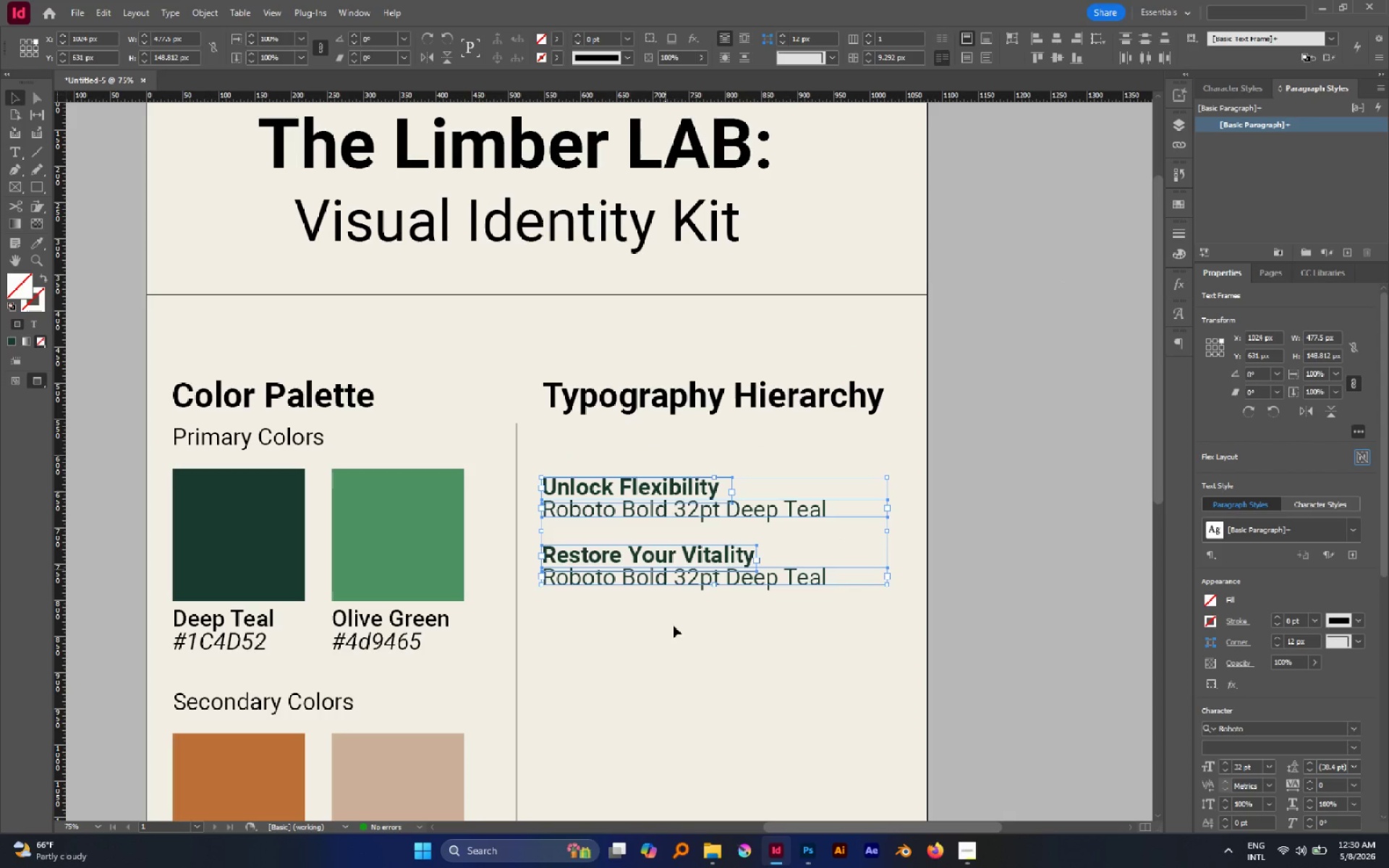 
hold_key(key=ShiftLeft, duration=0.83)
 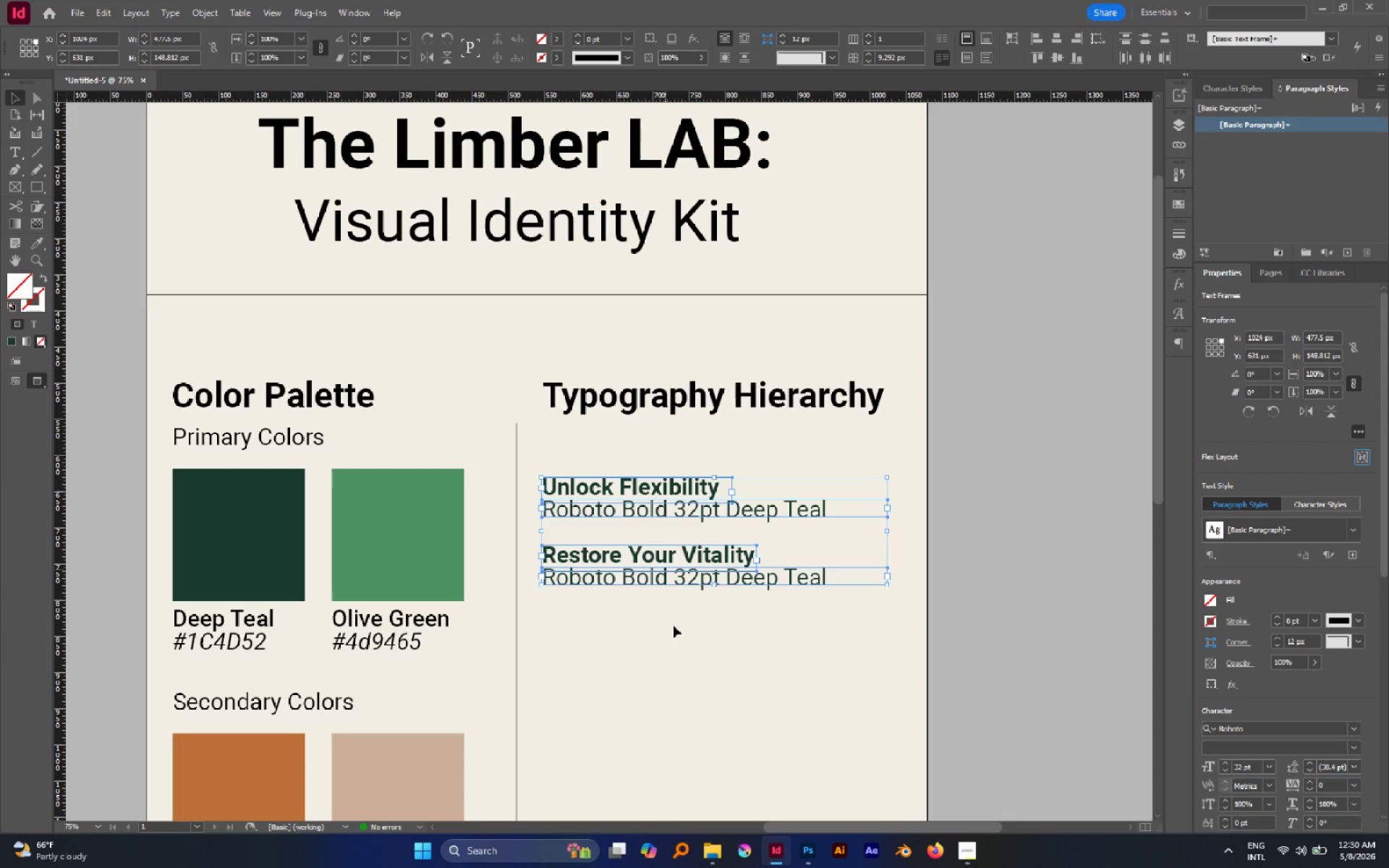 
left_click([687, 666])
 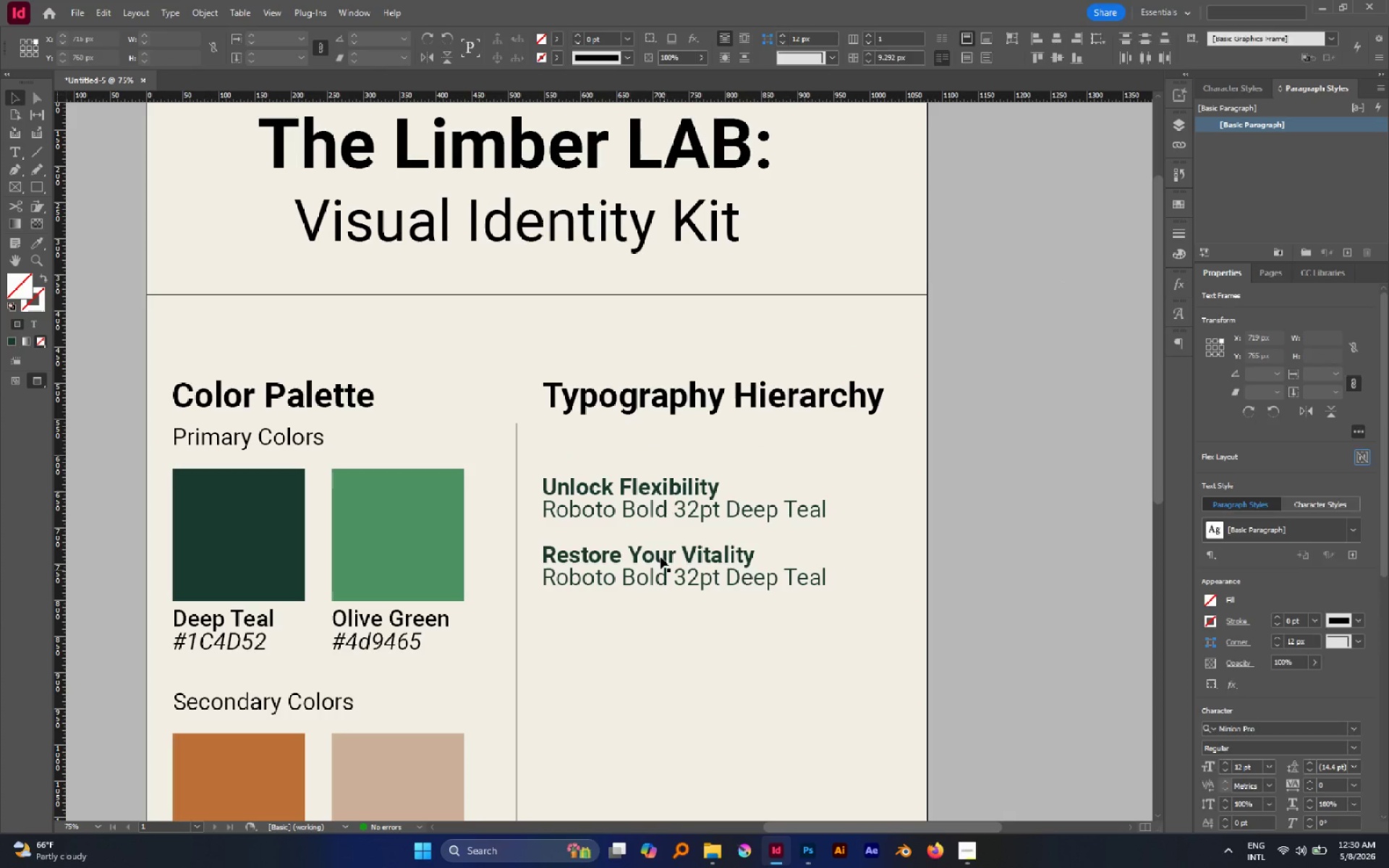 
left_click([660, 557])
 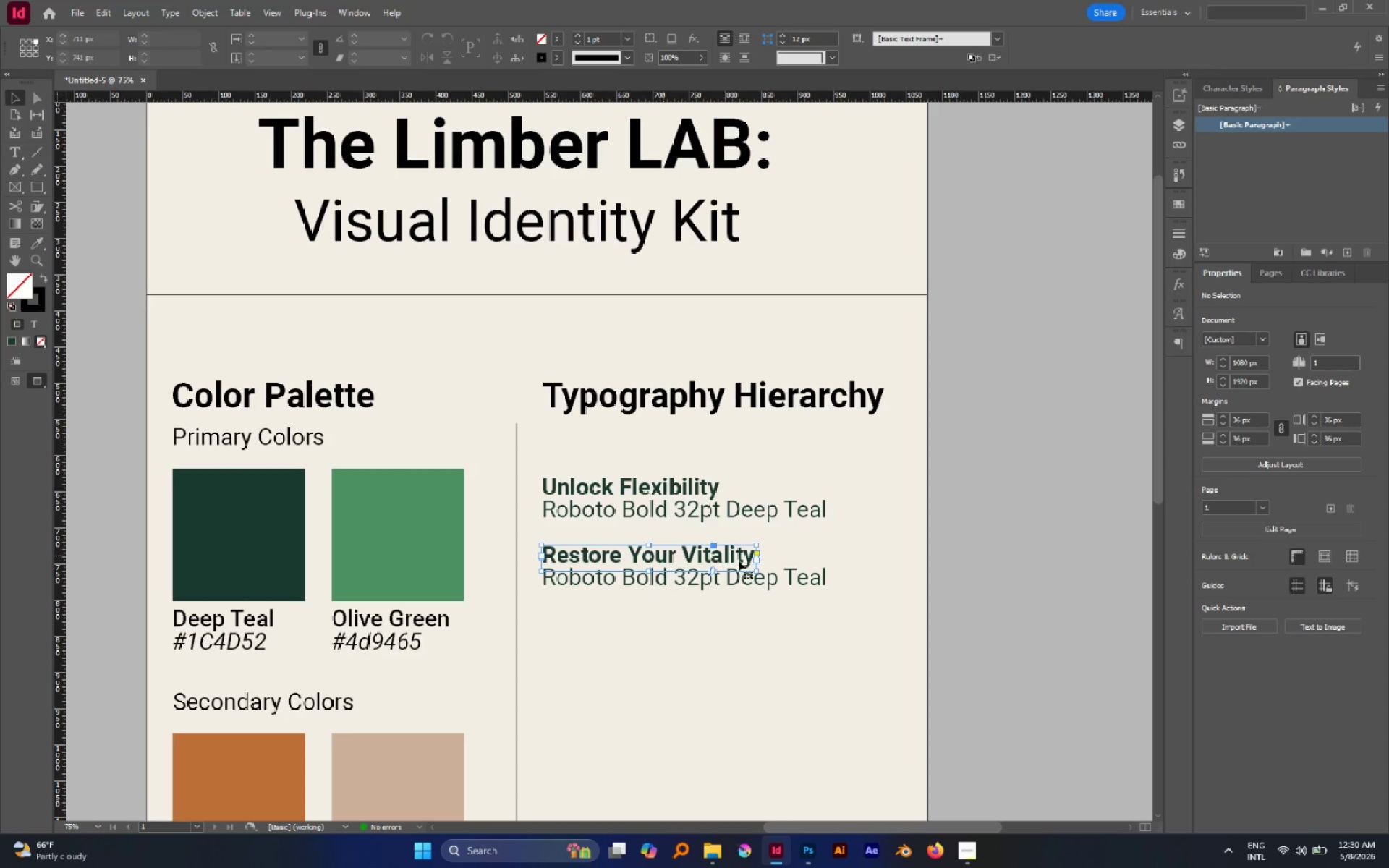 
hold_key(key=ShiftLeft, duration=0.84)
left_click([702, 488])
 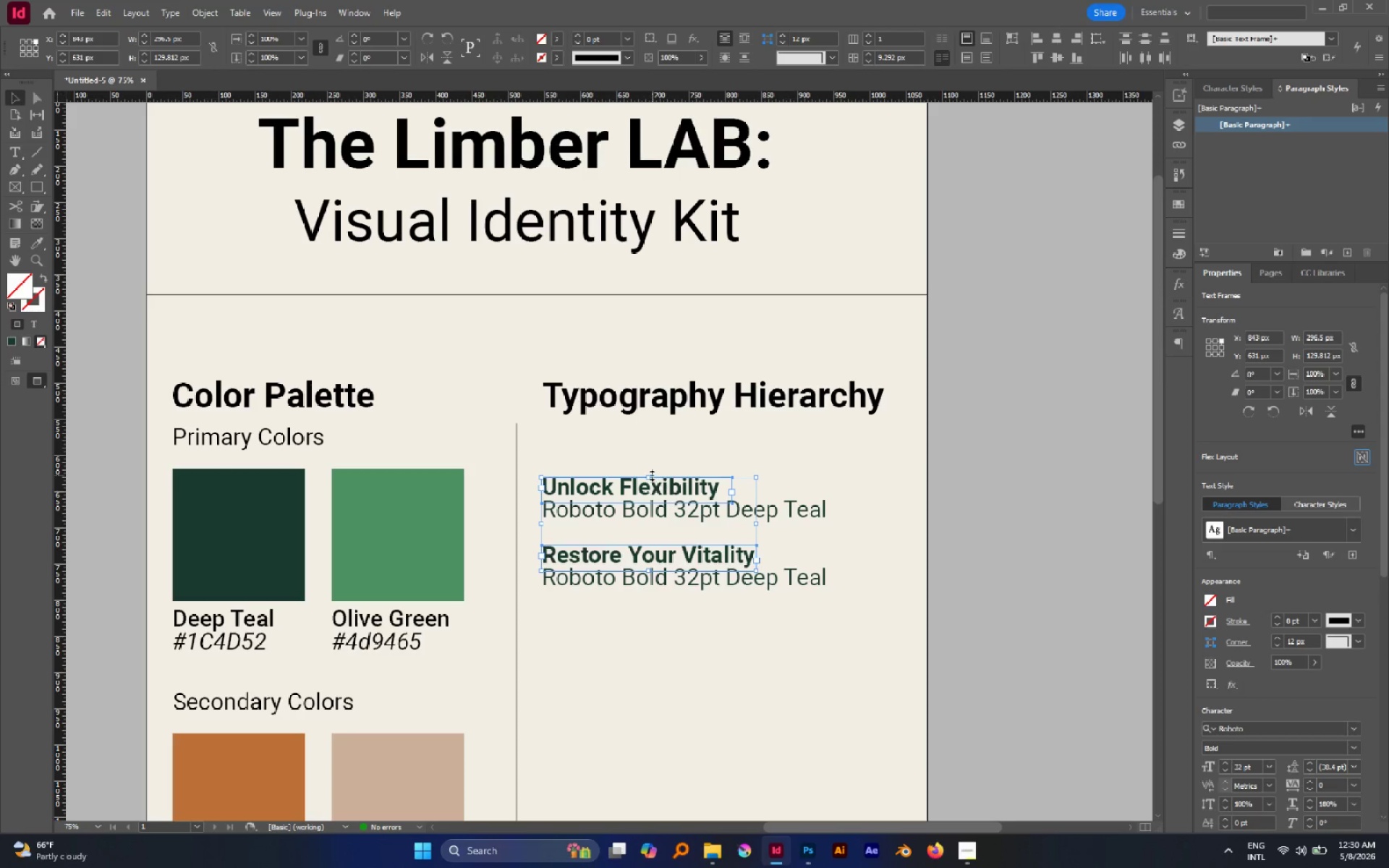 
left_click_drag(start_coordinate=[650, 475], to_coordinate=[647, 466])
 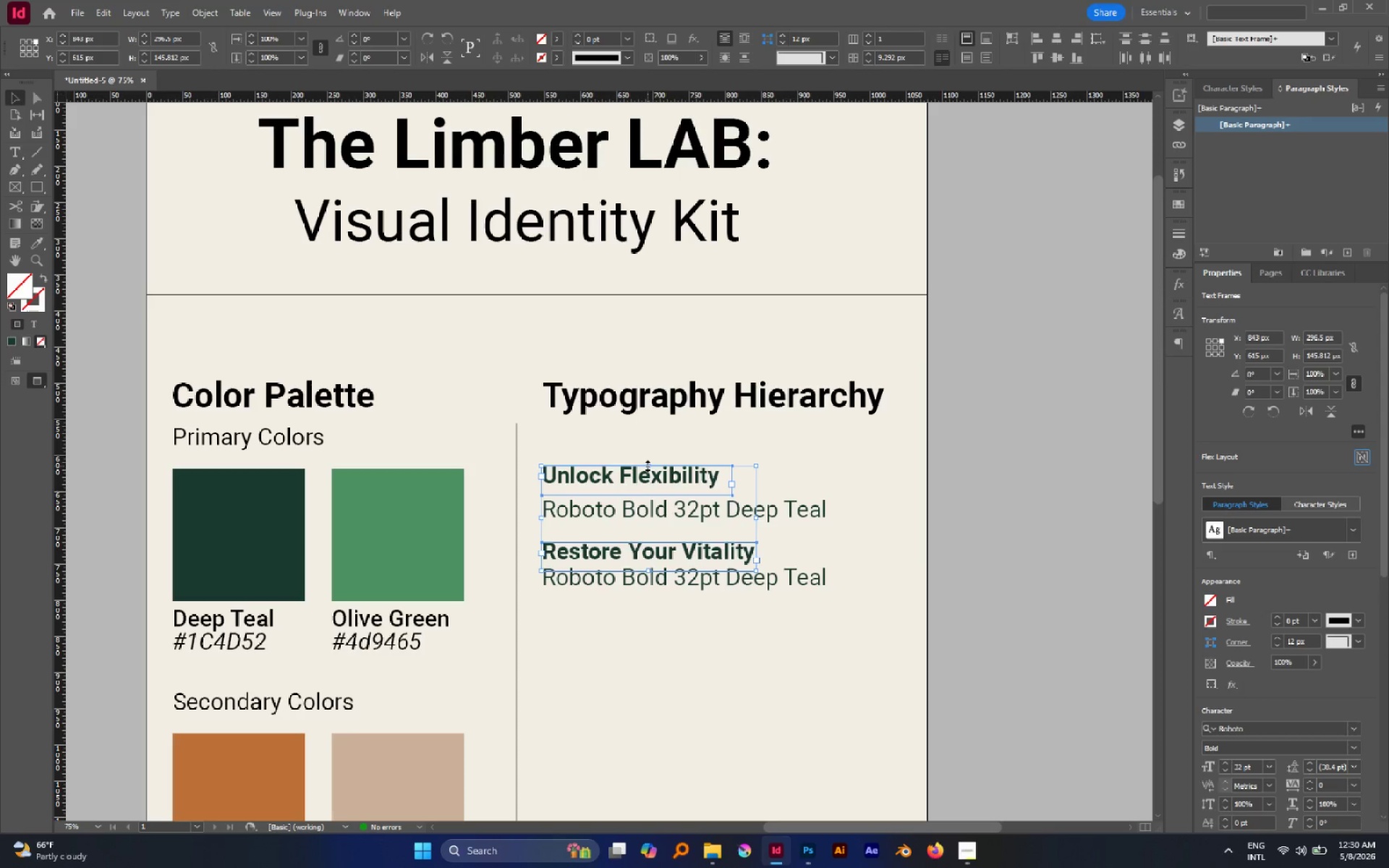 
left_click_drag(start_coordinate=[647, 466], to_coordinate=[646, 453])
 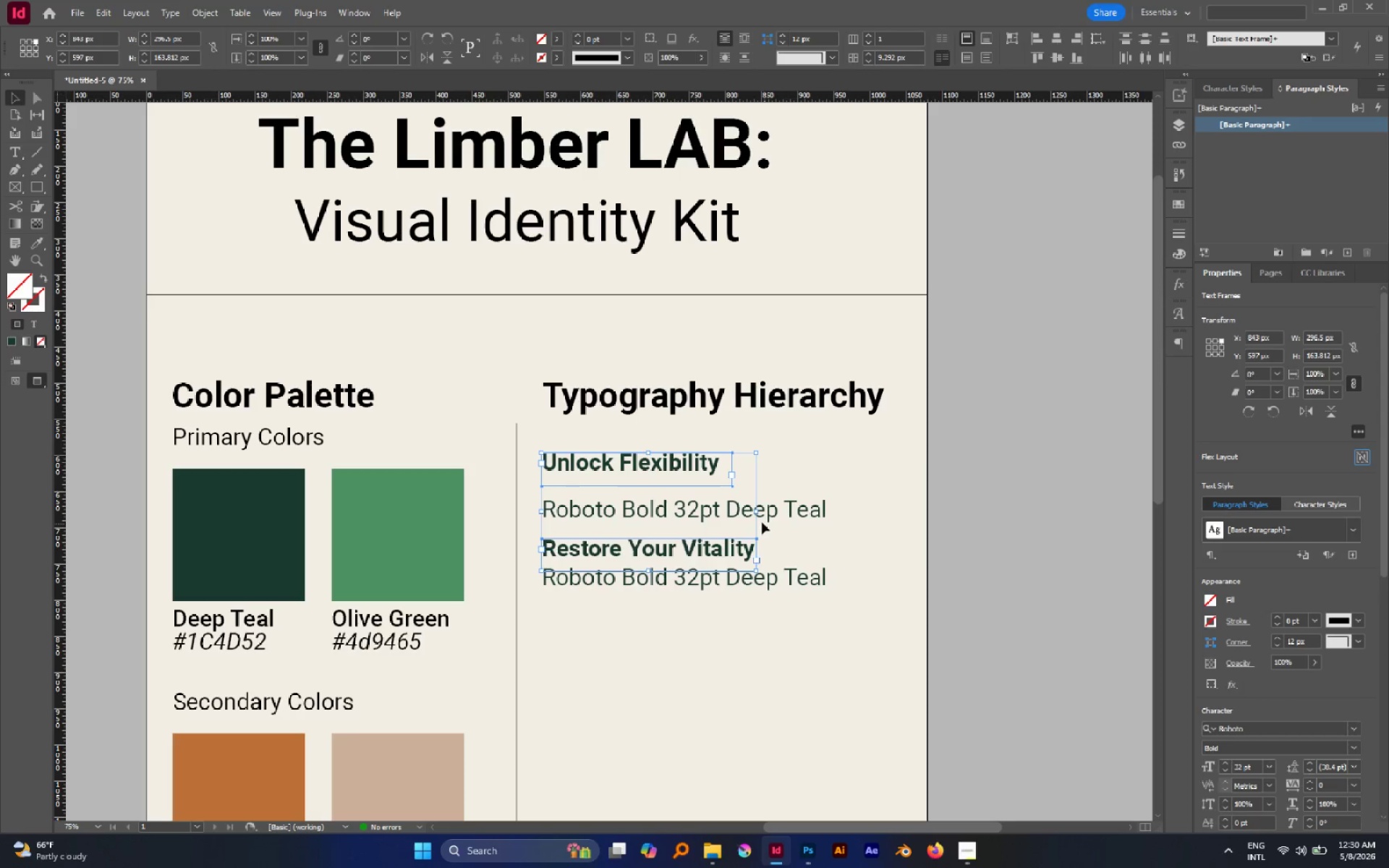 
left_click_drag(start_coordinate=[757, 513], to_coordinate=[796, 514])
 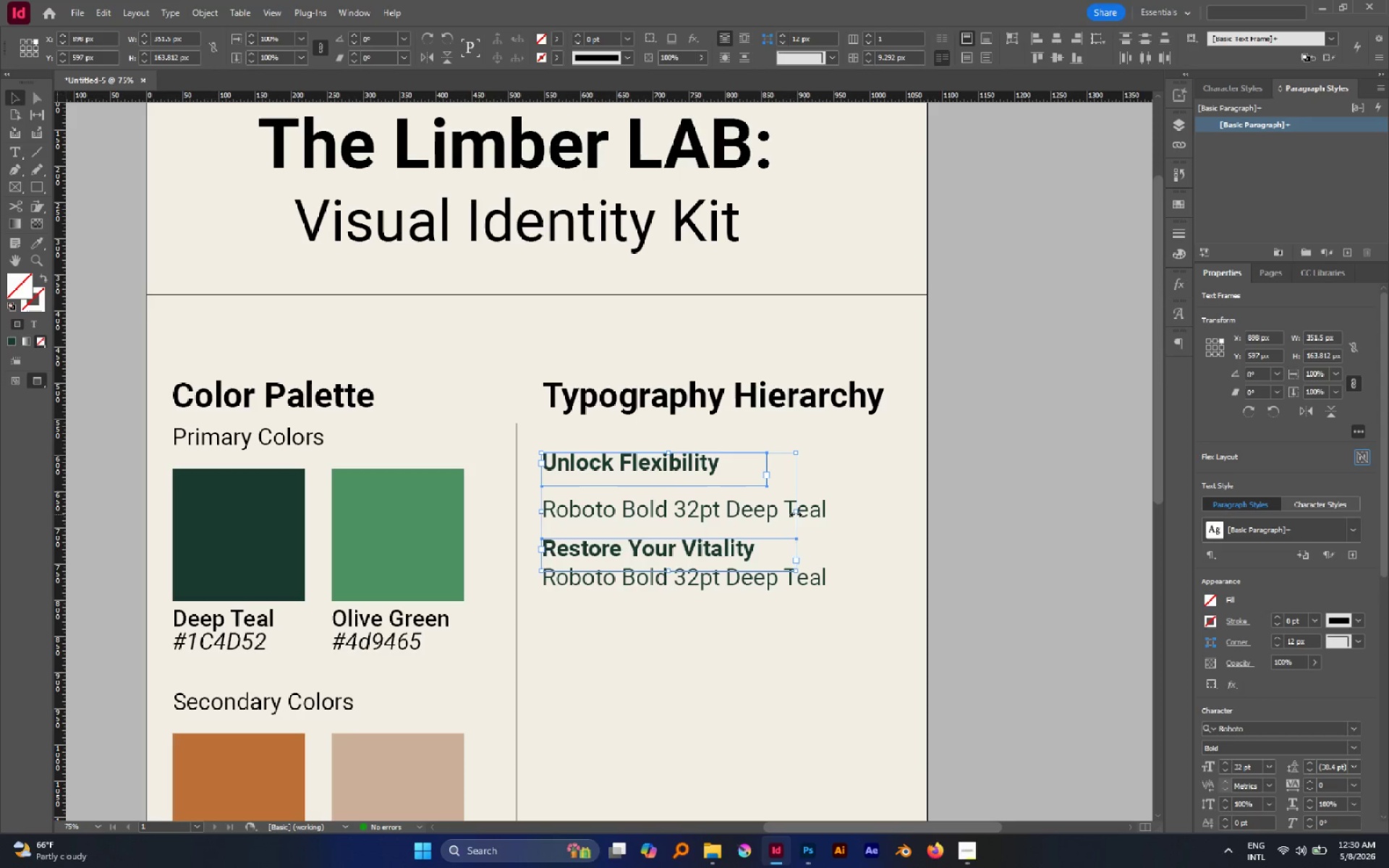 
left_click_drag(start_coordinate=[796, 514], to_coordinate=[808, 514])
 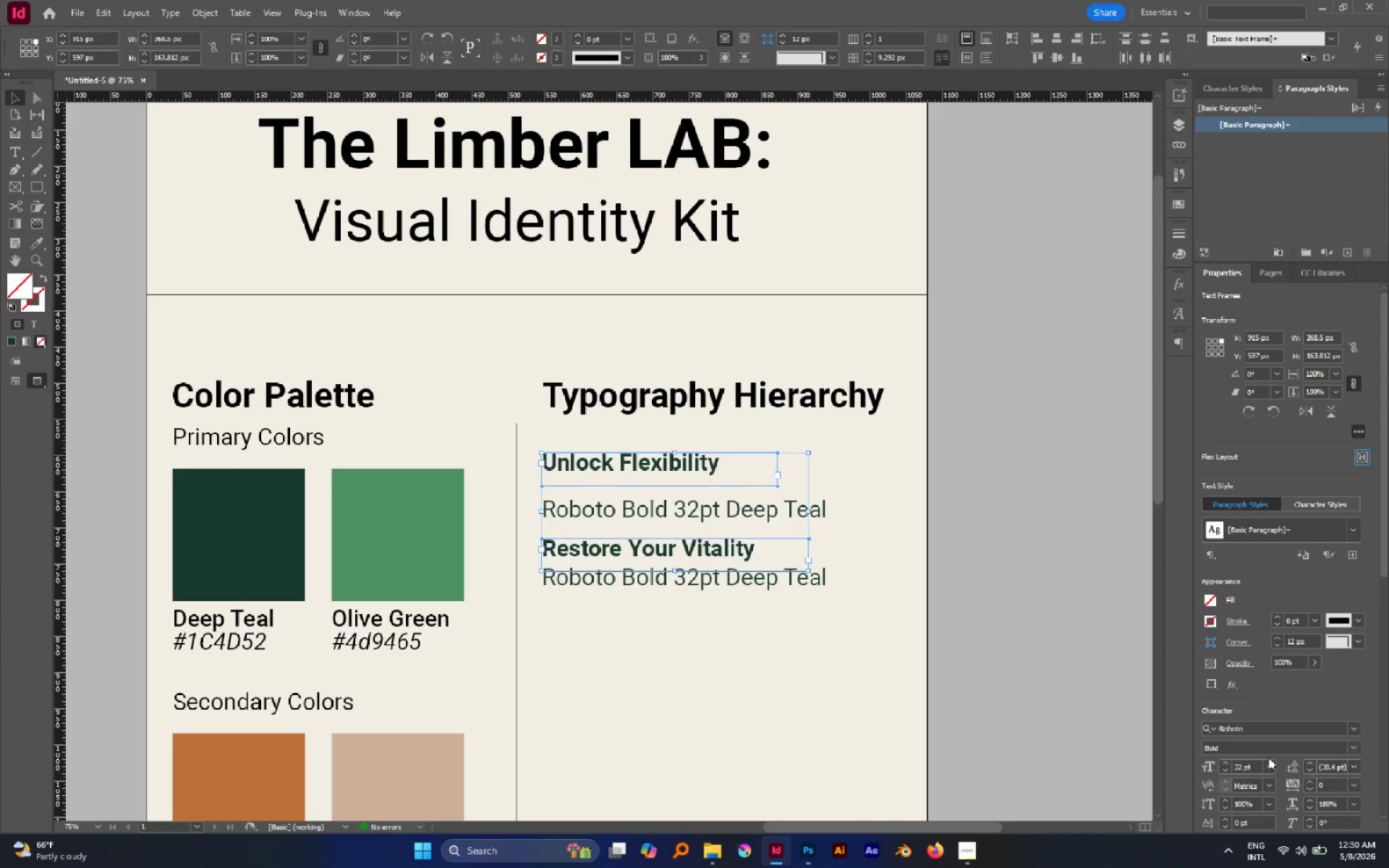 
left_click([1269, 761])
 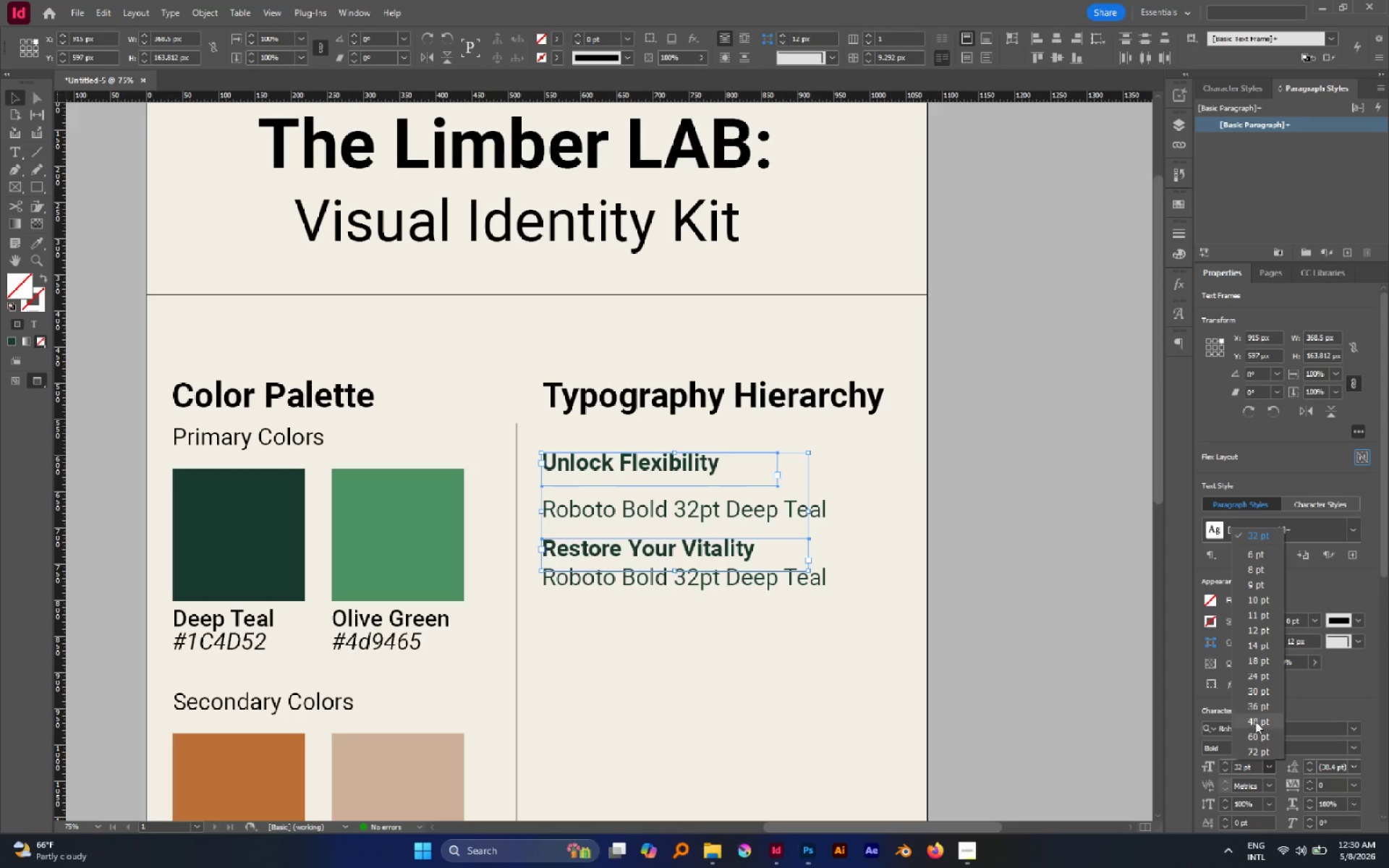 
left_click([1255, 722])
 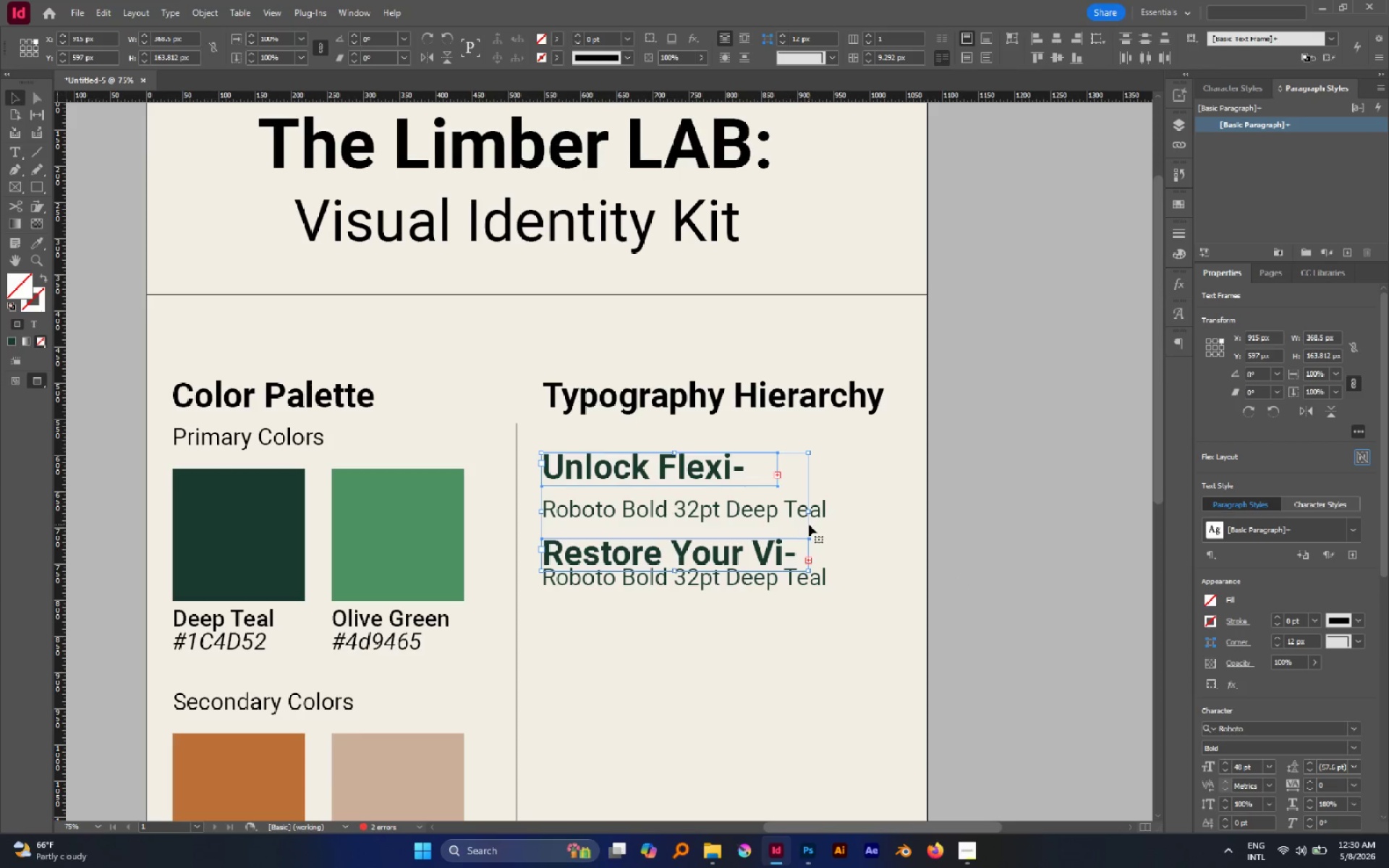 
left_click_drag(start_coordinate=[808, 512], to_coordinate=[859, 516])
 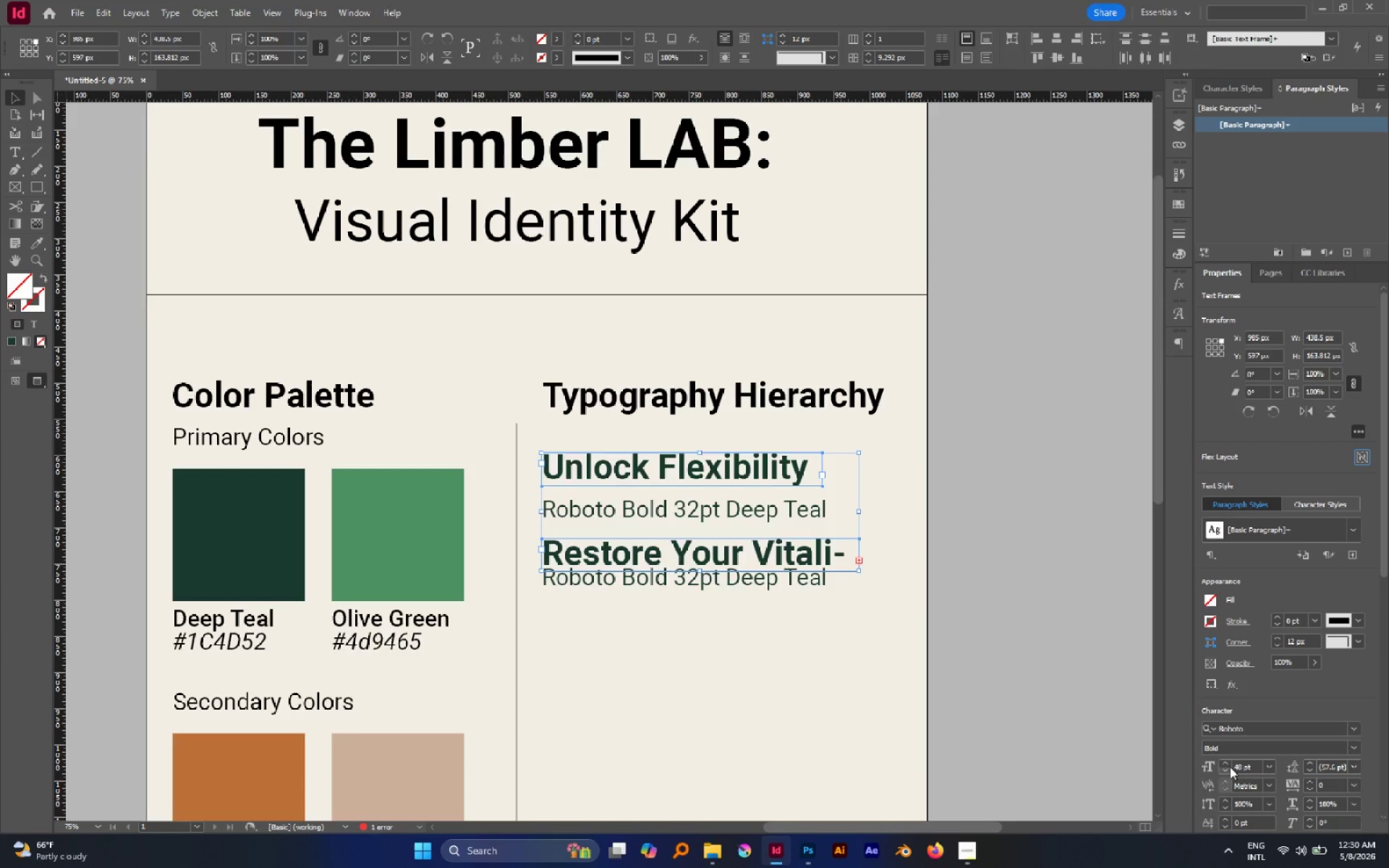 
double_click([1228, 767])
 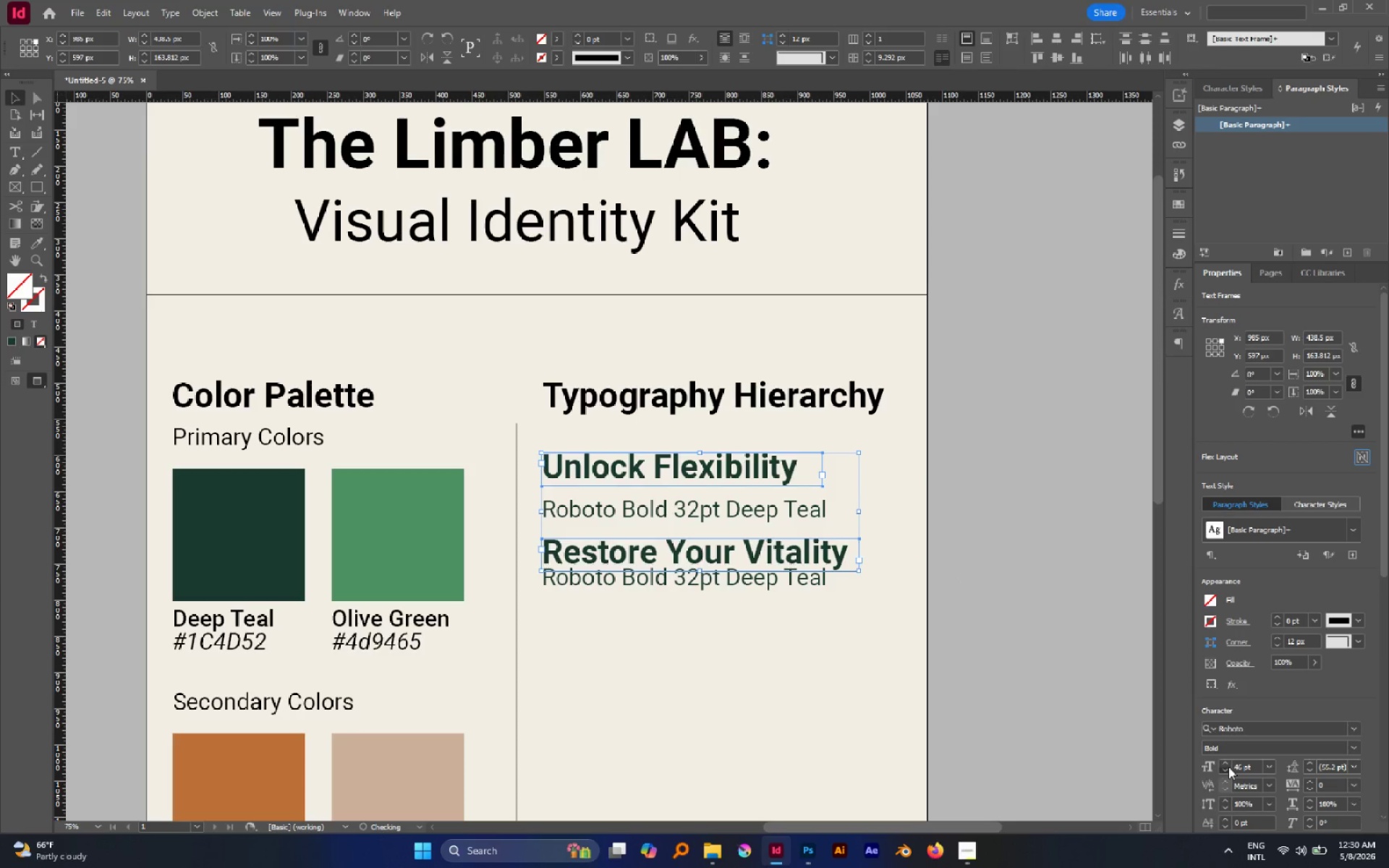 
triple_click([1228, 767])
 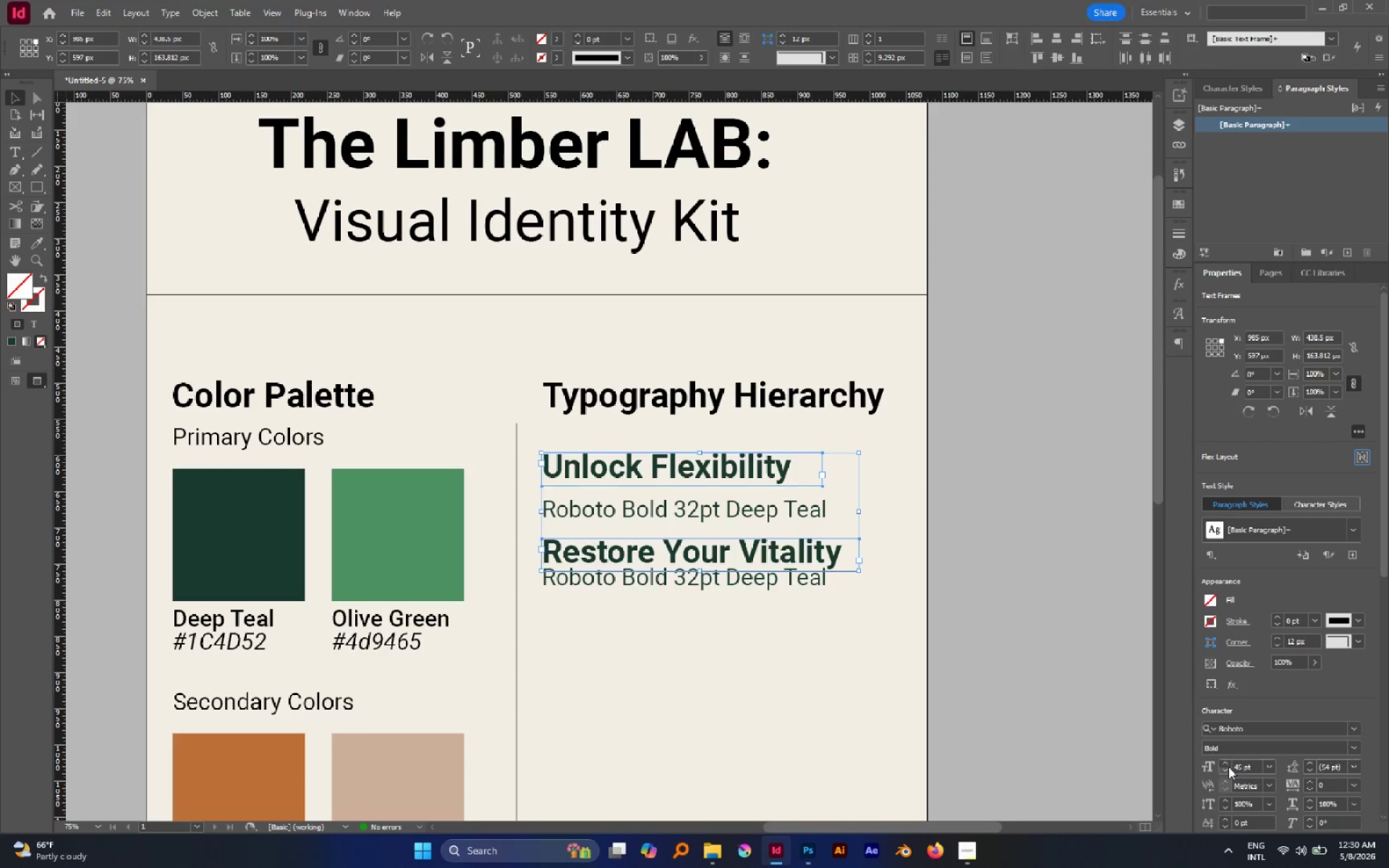 
left_click([1228, 767])
 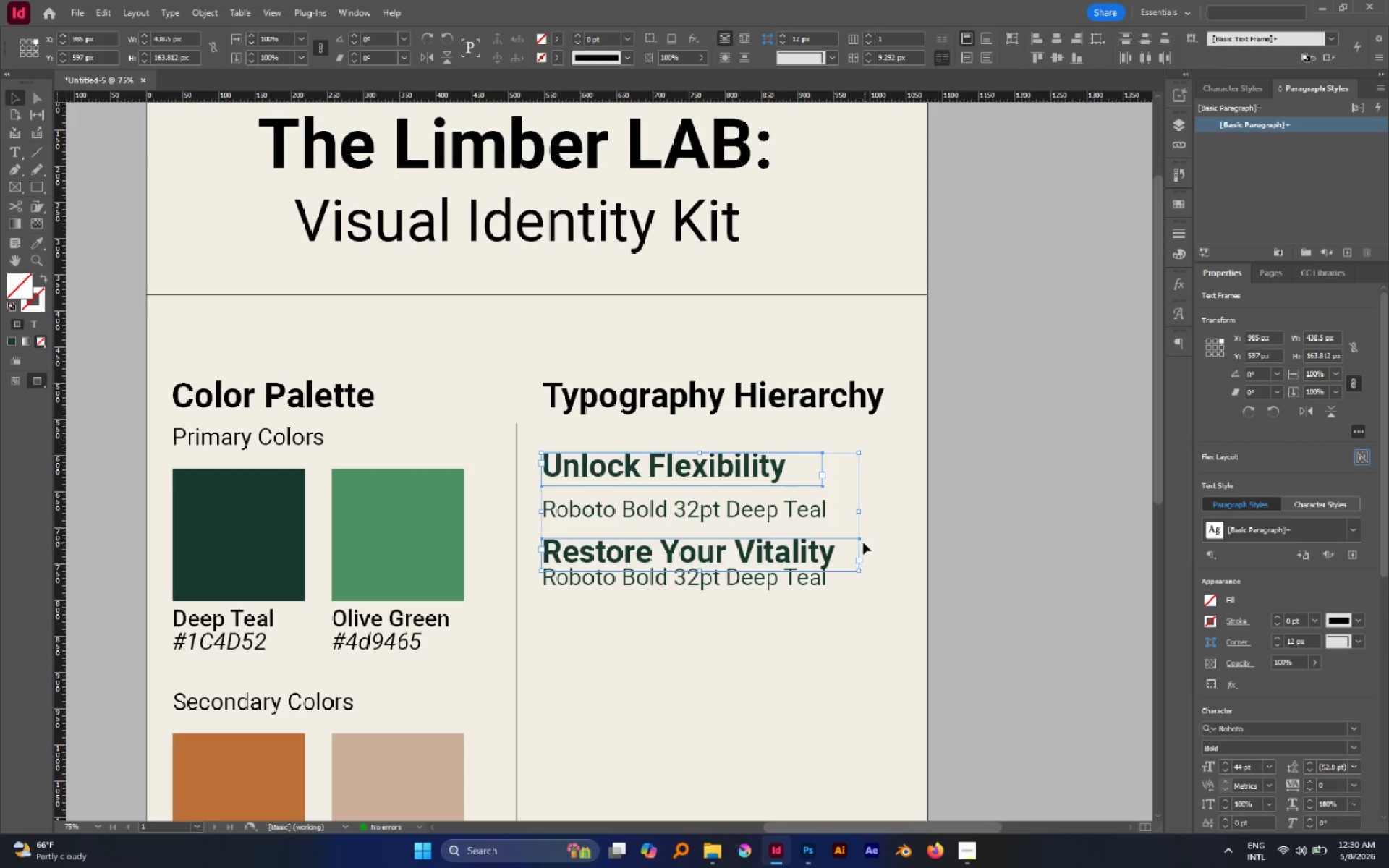 
left_click_drag(start_coordinate=[857, 512], to_coordinate=[840, 512])
 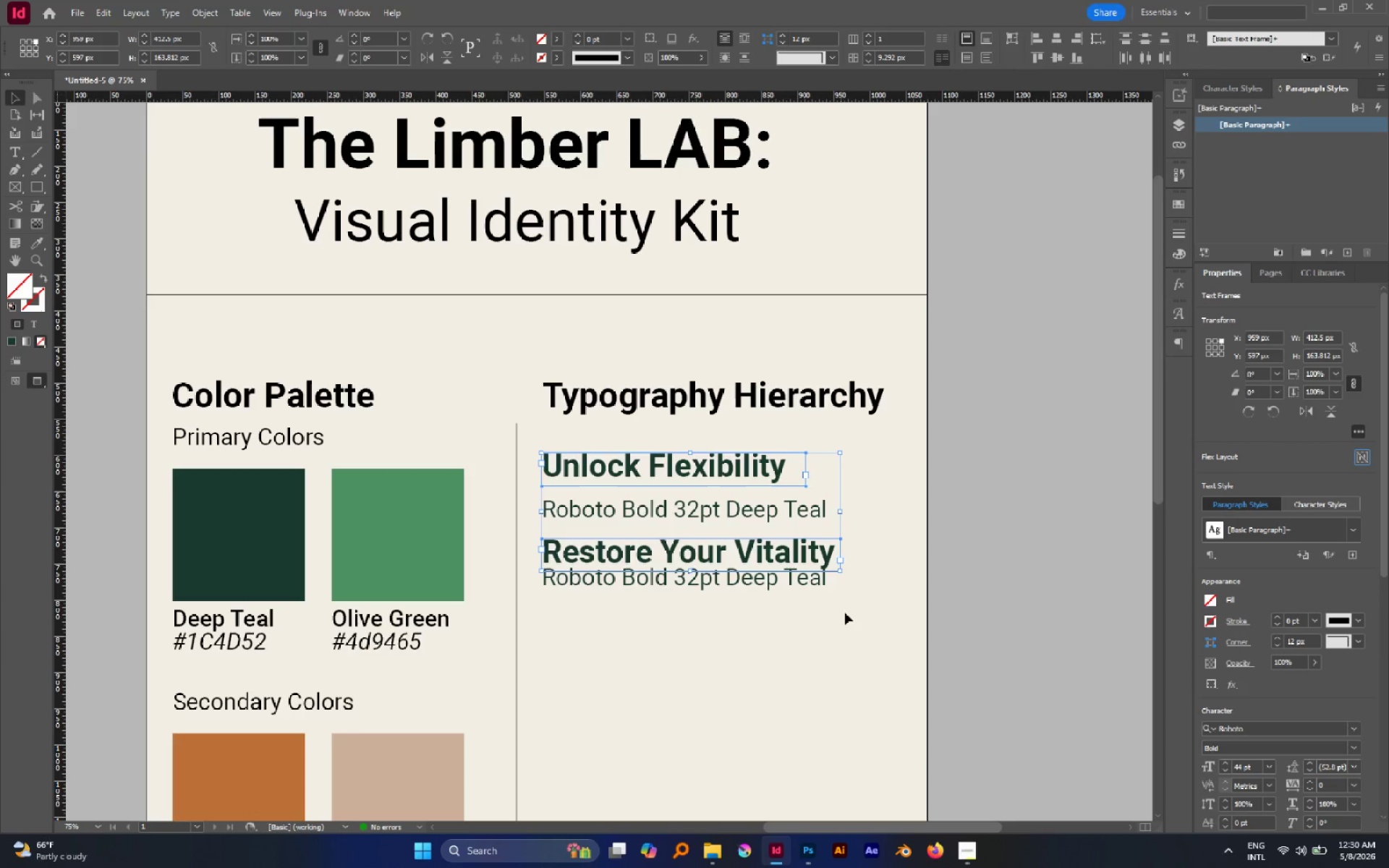 
left_click([847, 618])
 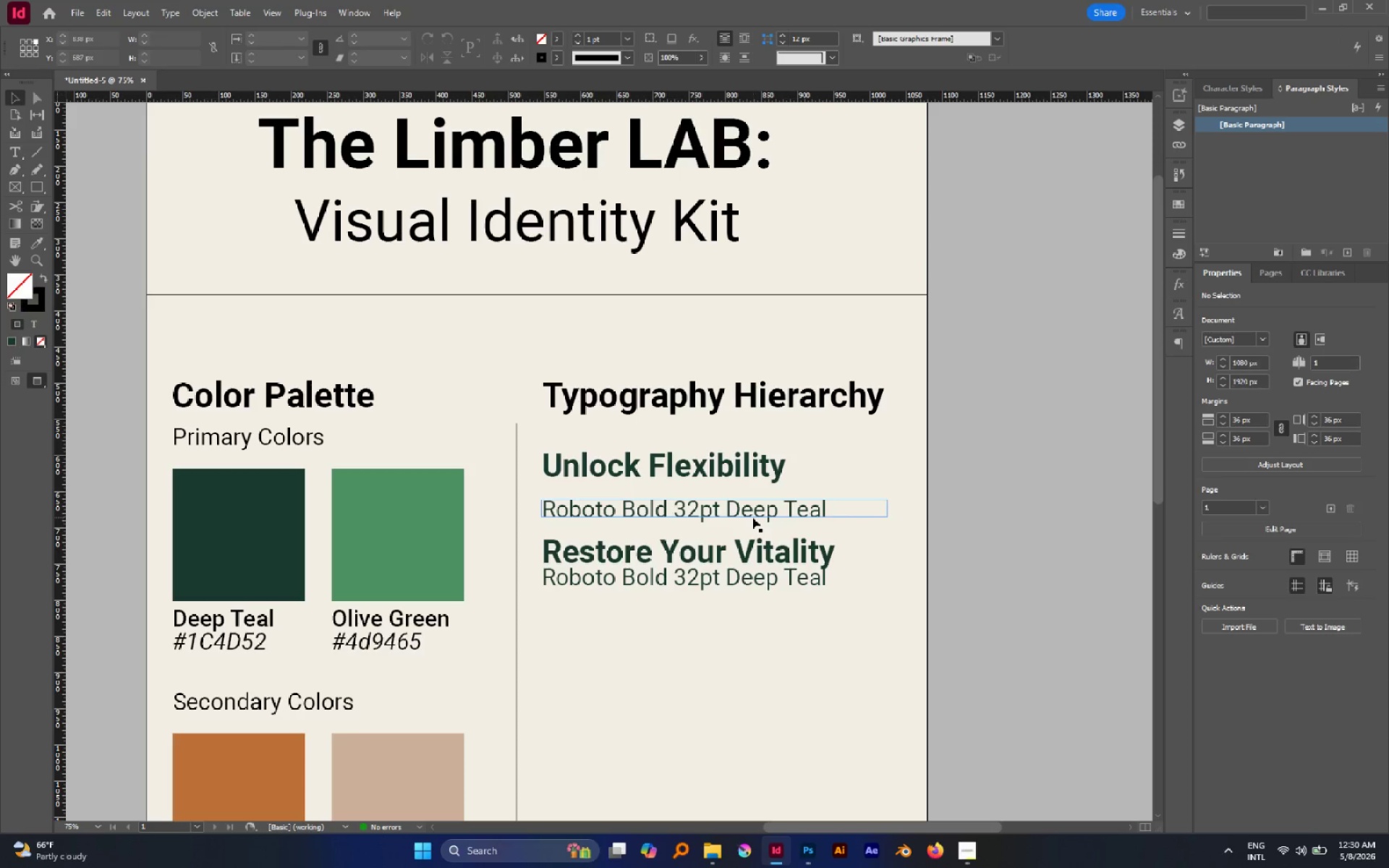 
left_click([752, 517])
 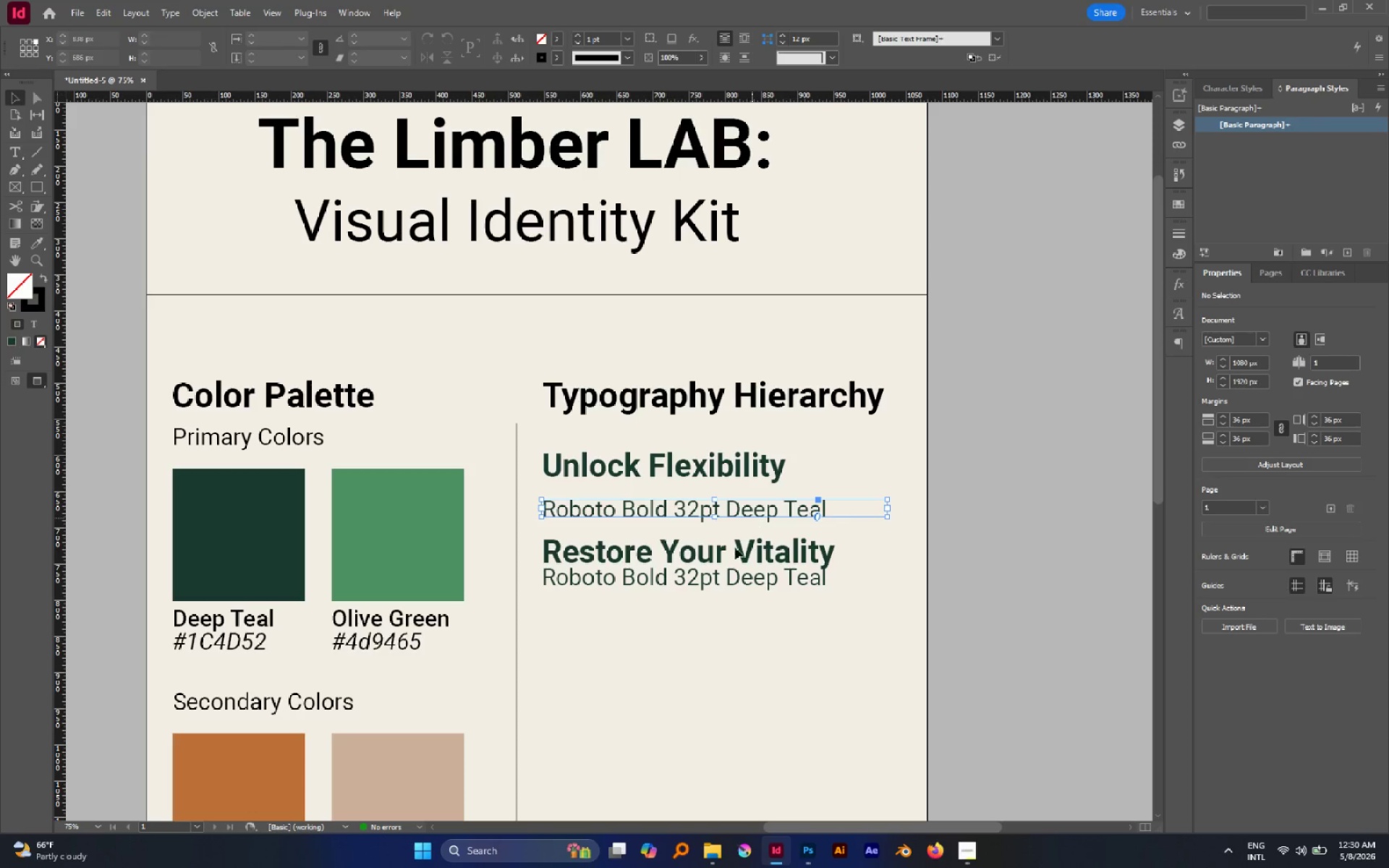 
hold_key(key=ShiftLeft, duration=0.91)
 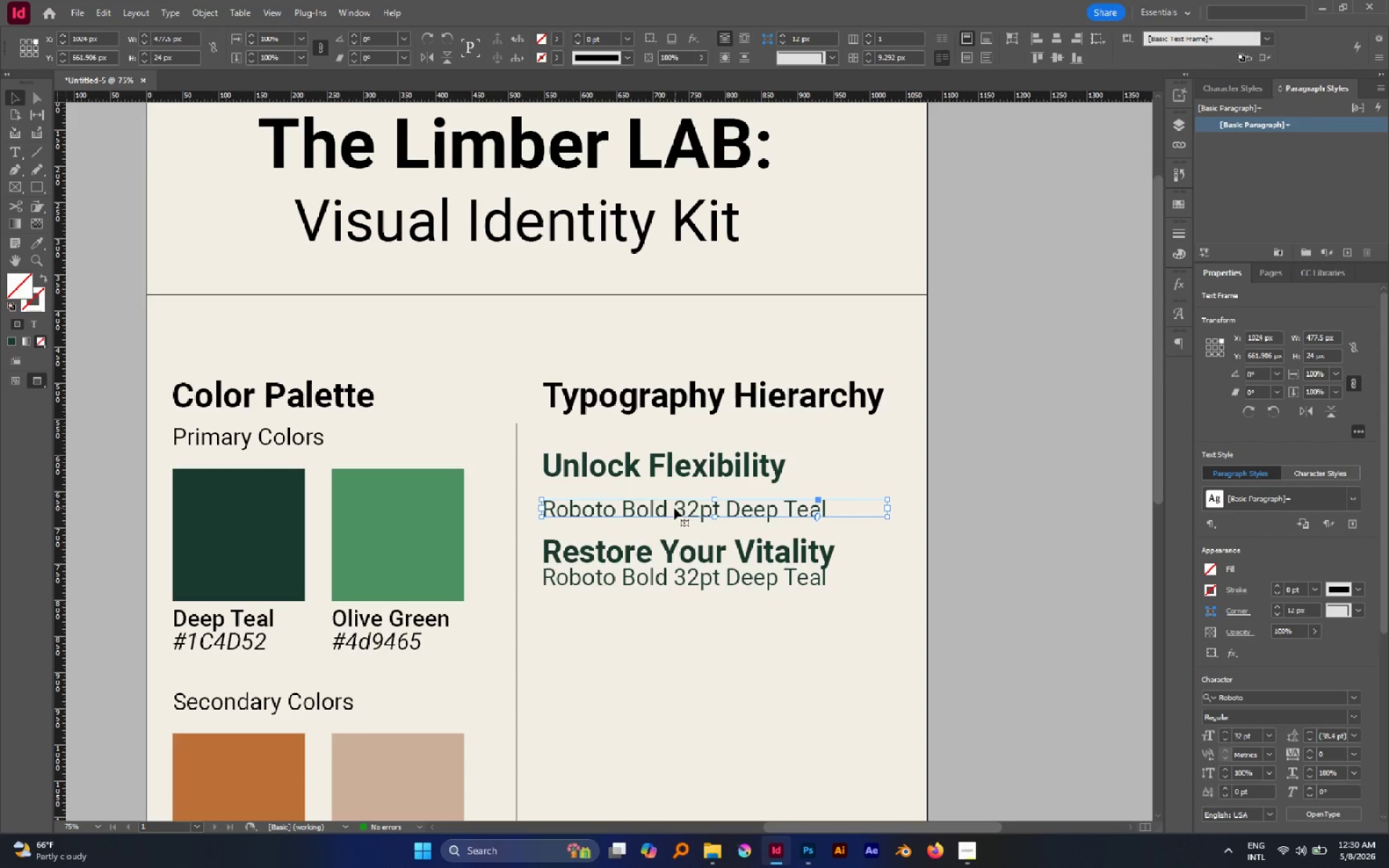 
left_click_drag(start_coordinate=[675, 508], to_coordinate=[674, 495])
 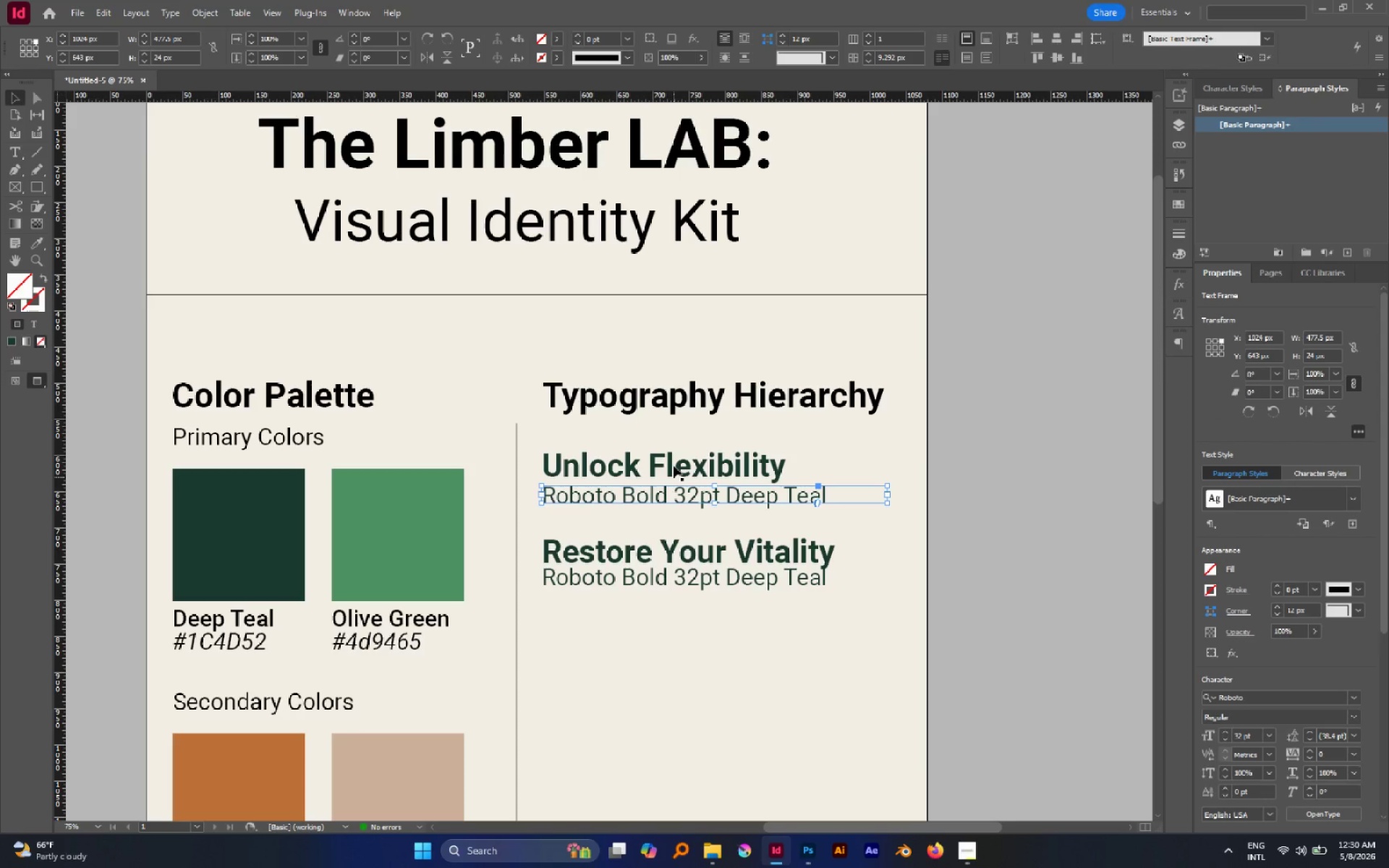 
hold_key(key=ShiftLeft, duration=1.0)
 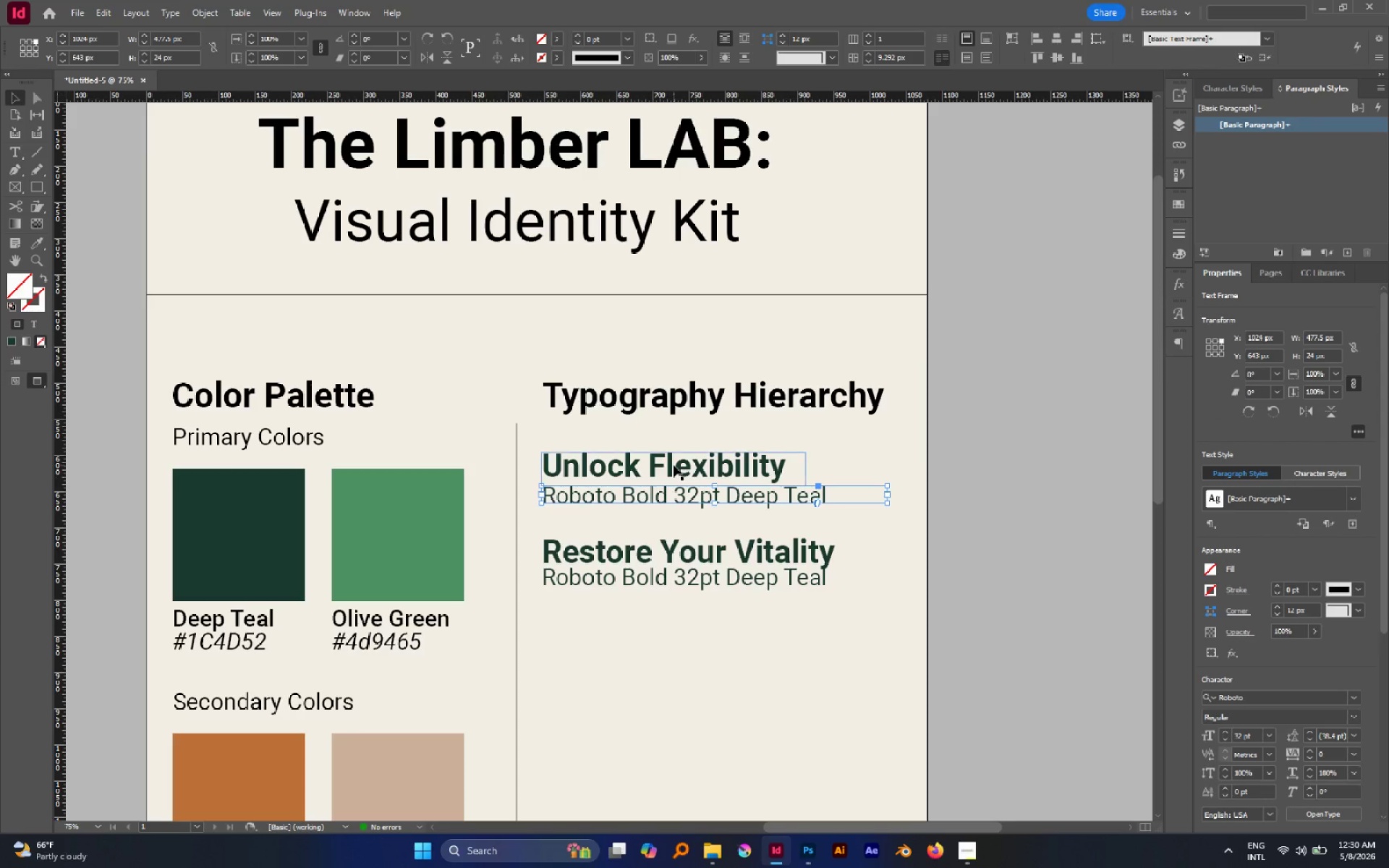 
left_click([674, 465])
 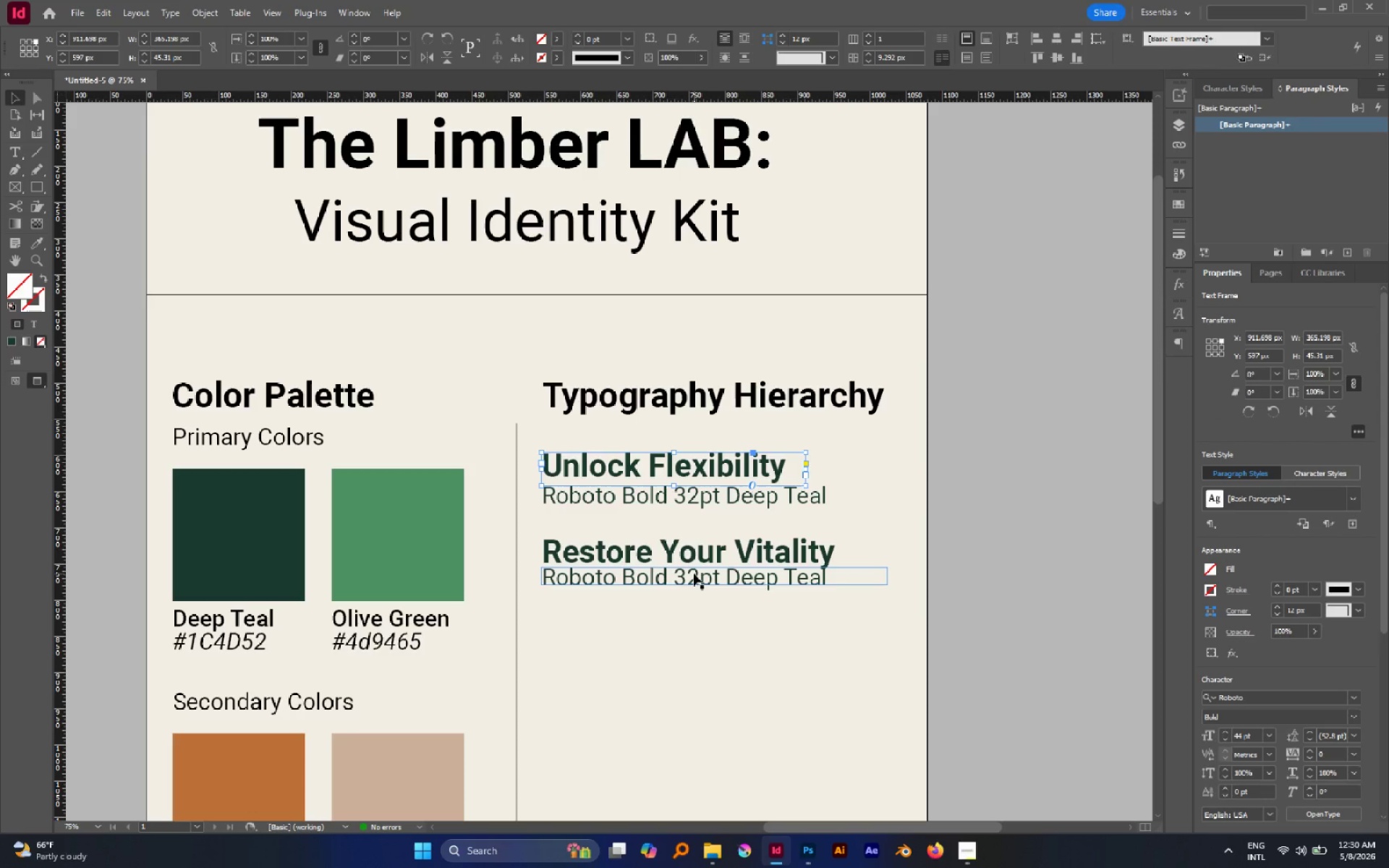 
left_click([694, 574])
 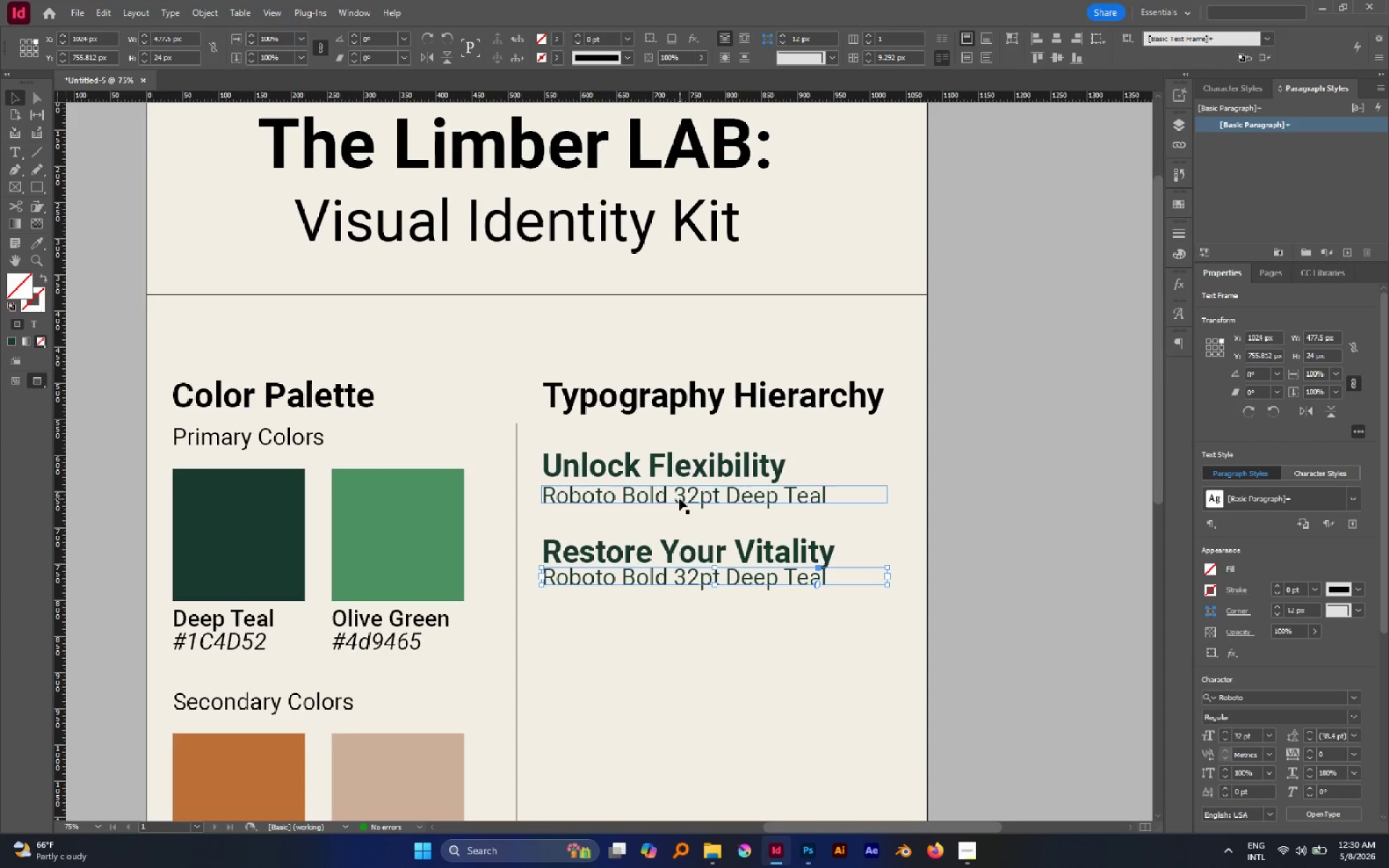 
double_click([679, 498])
 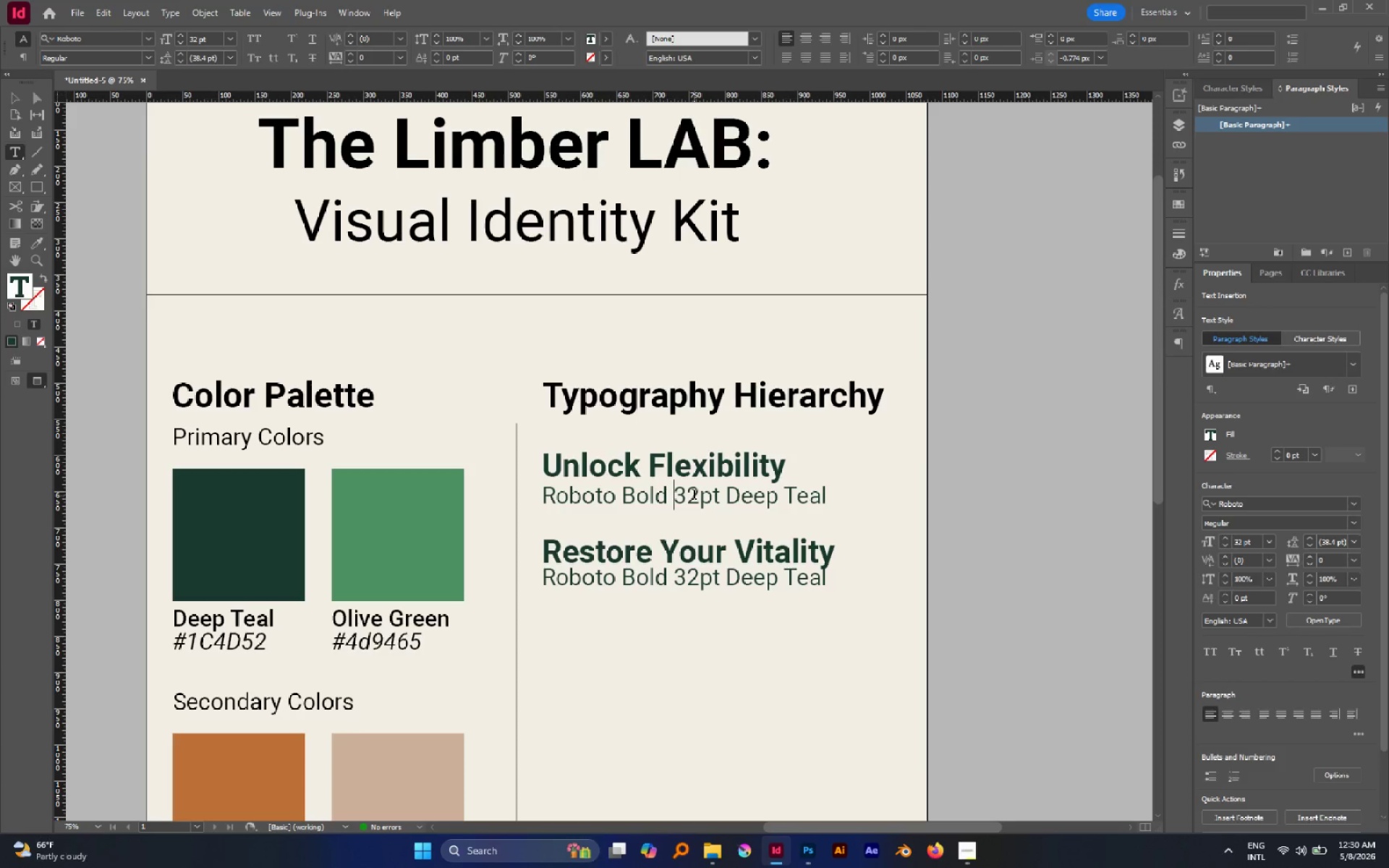 
left_click_drag(start_coordinate=[694, 495], to_coordinate=[675, 496])
 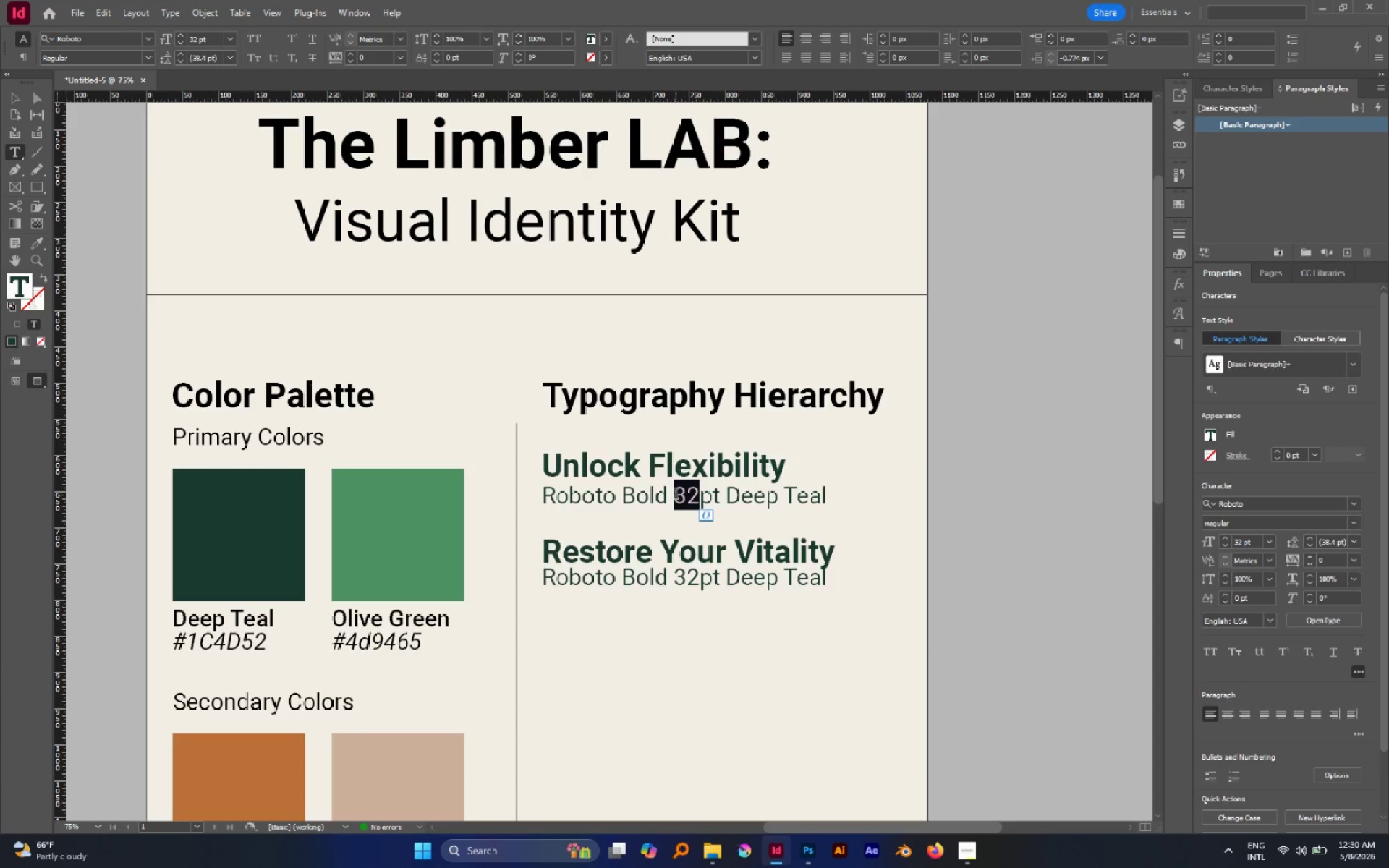 
type(44)
 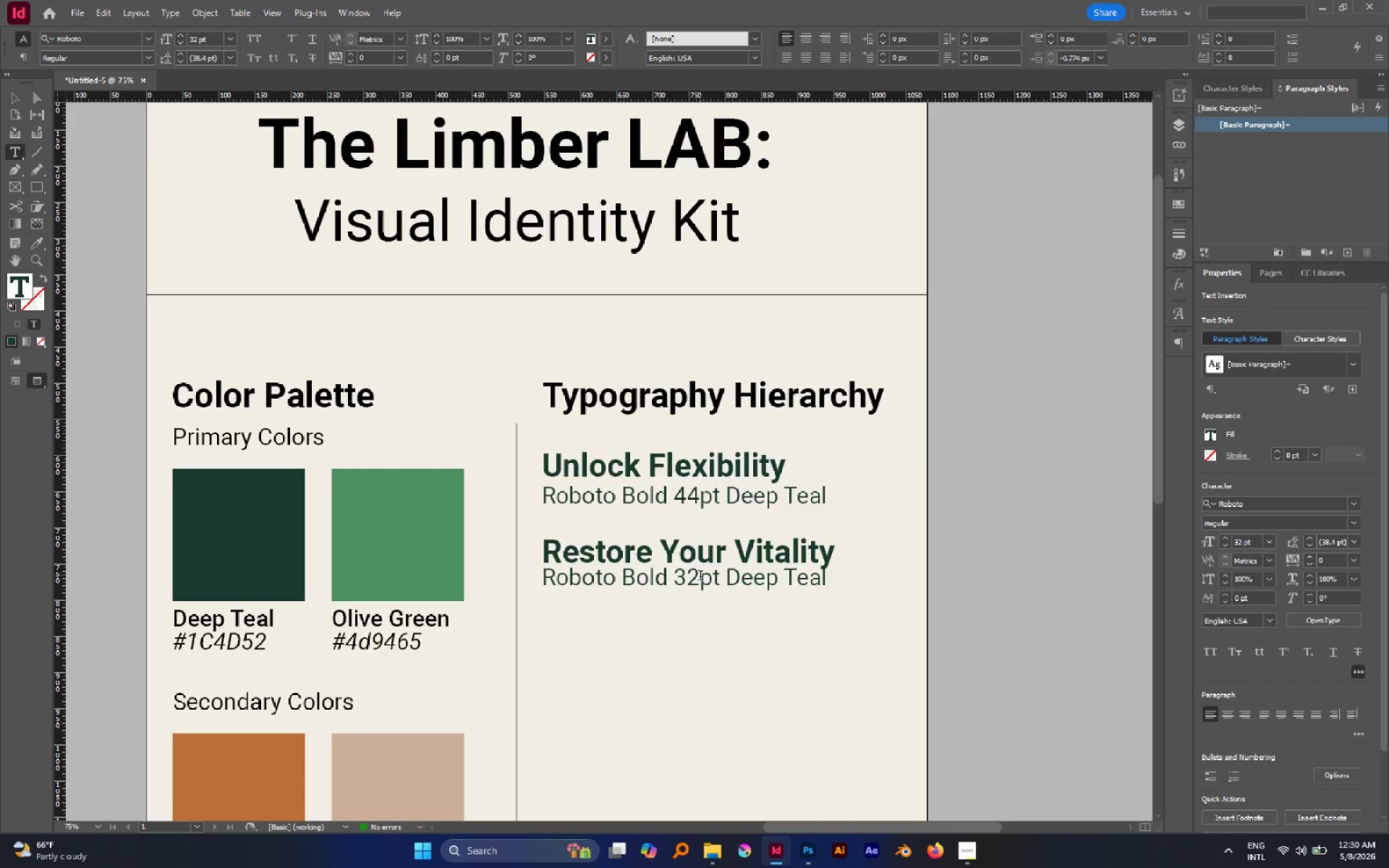 
left_click_drag(start_coordinate=[700, 578], to_coordinate=[676, 574])
 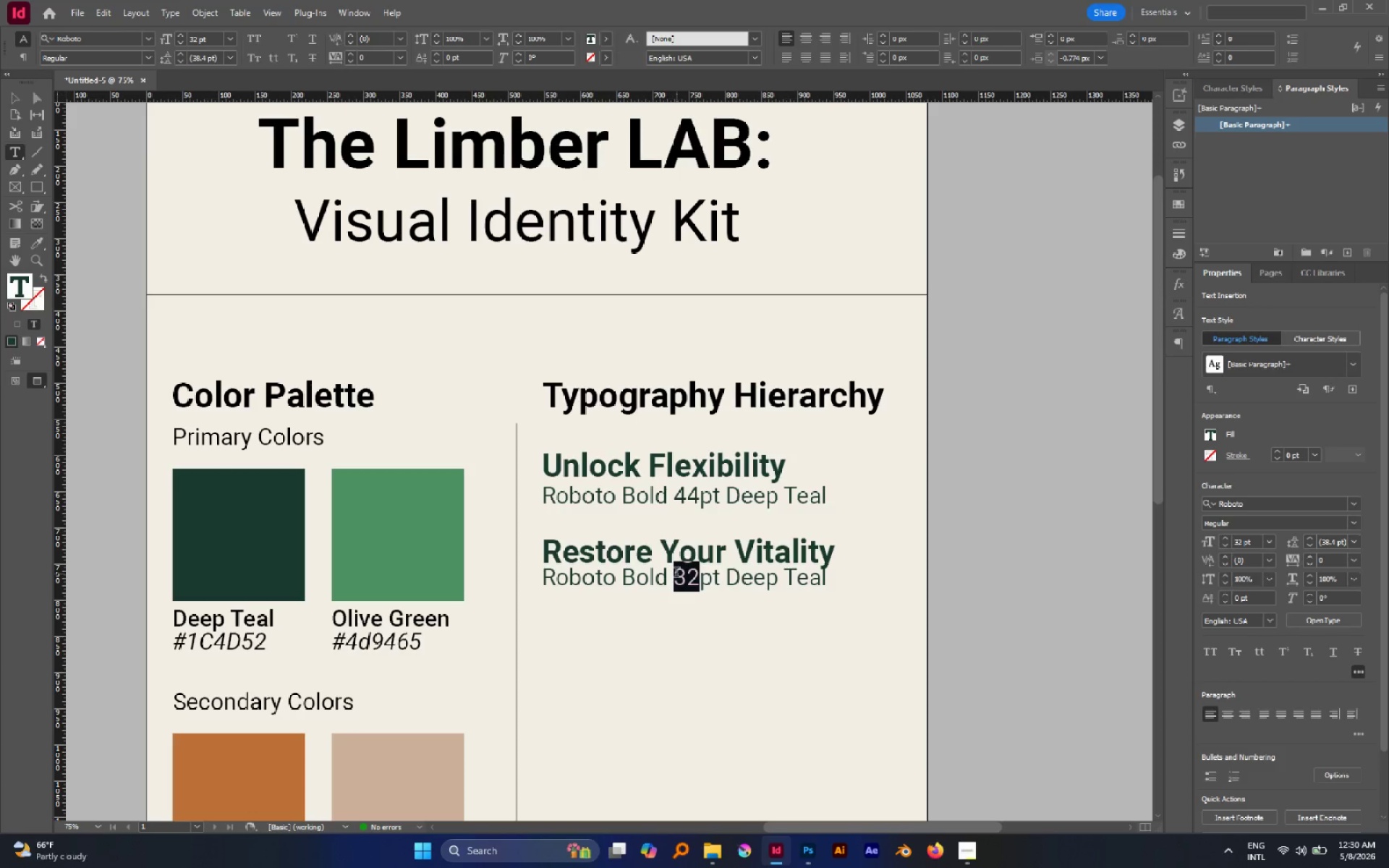 
type(44)
key(Escape)
 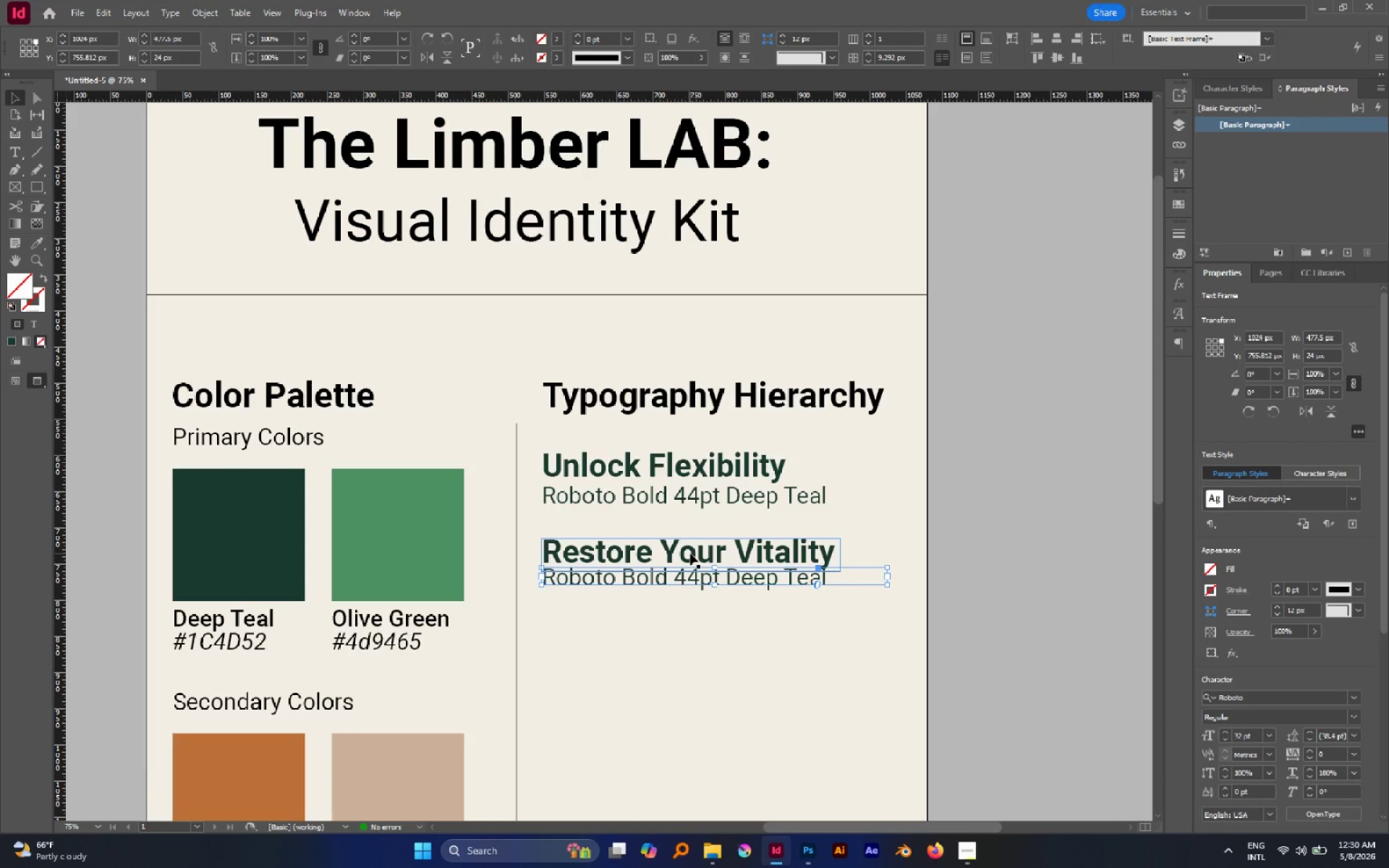 
left_click([690, 553])
 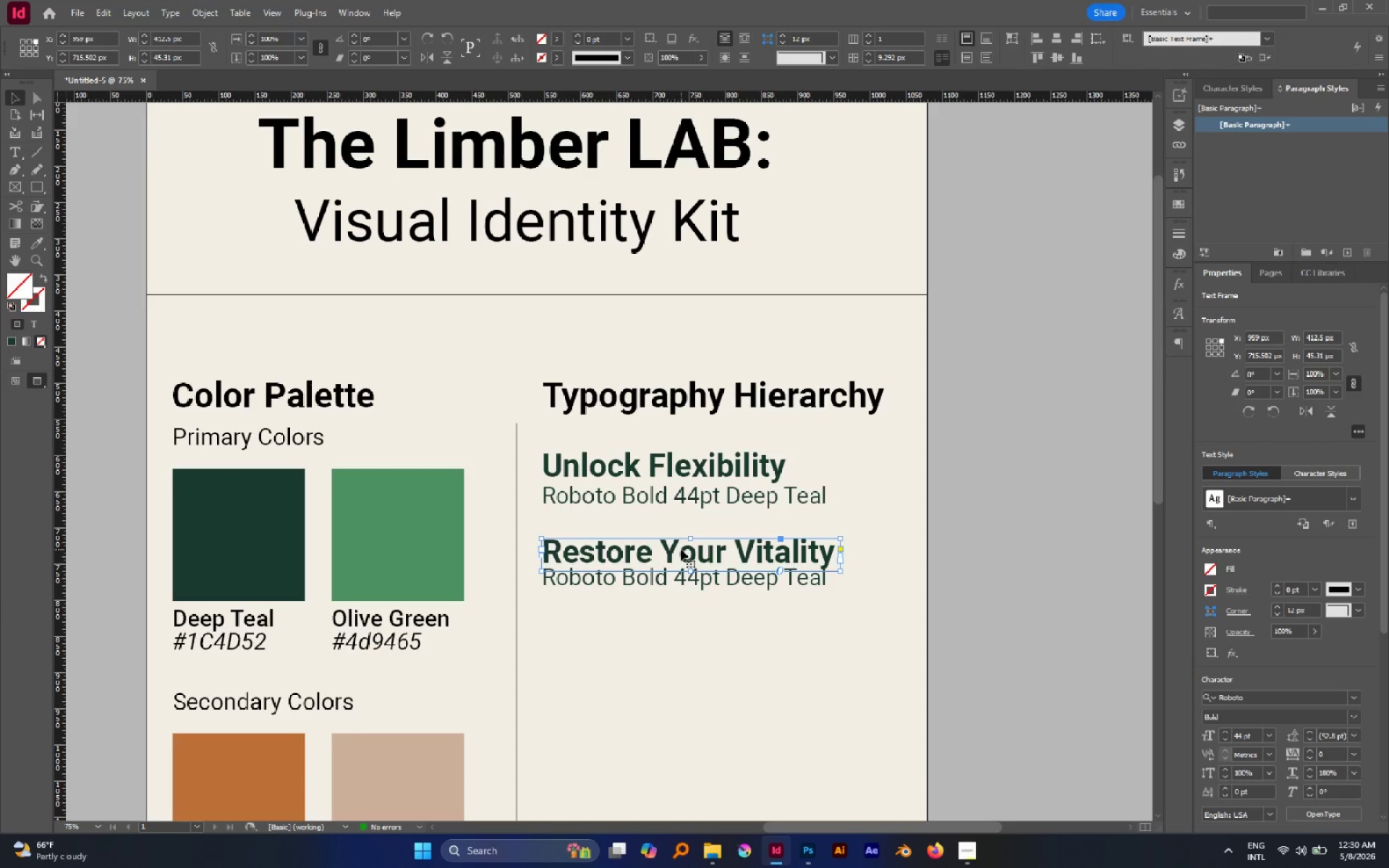 
double_click([681, 549])
 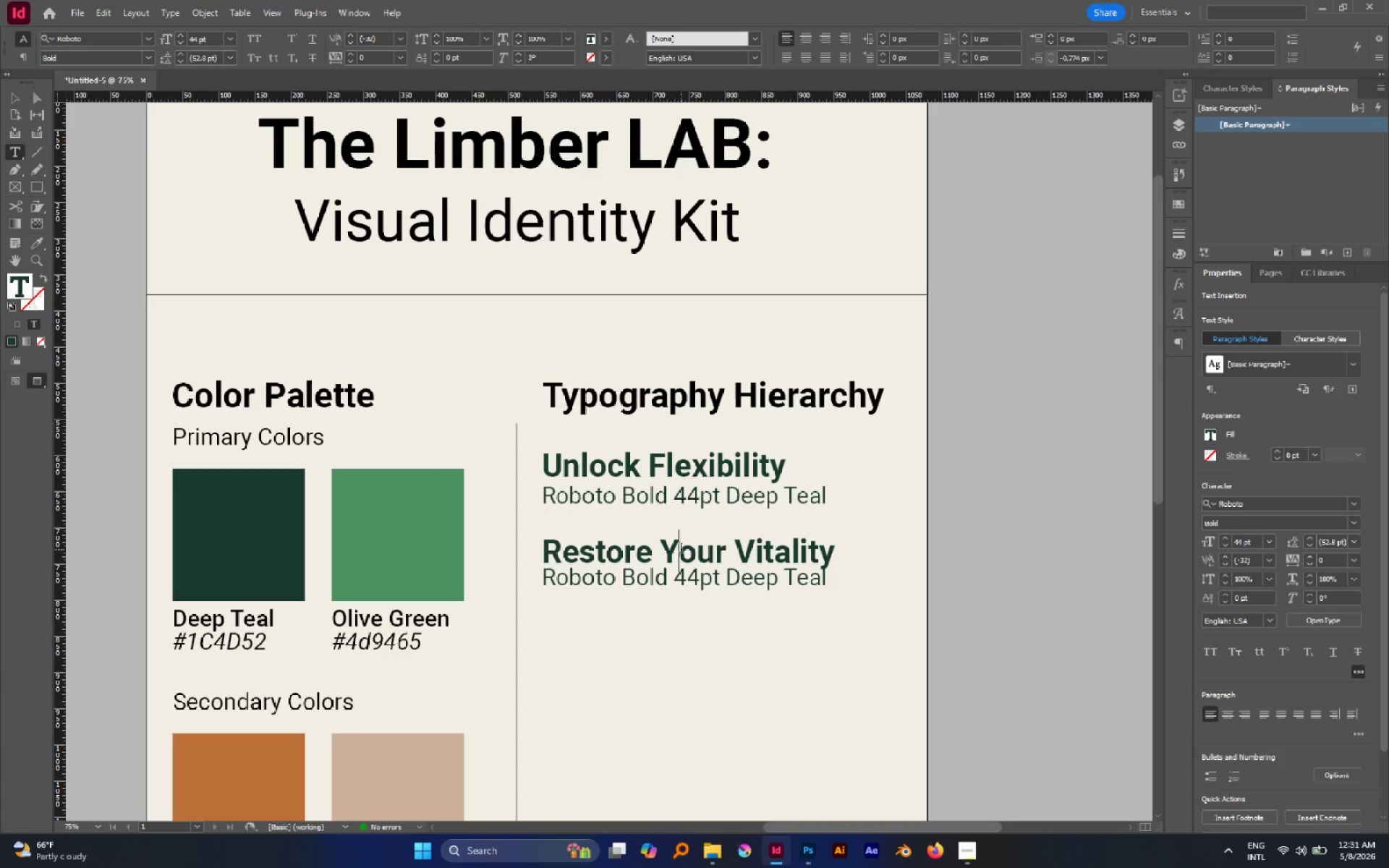 
double_click([681, 549])
 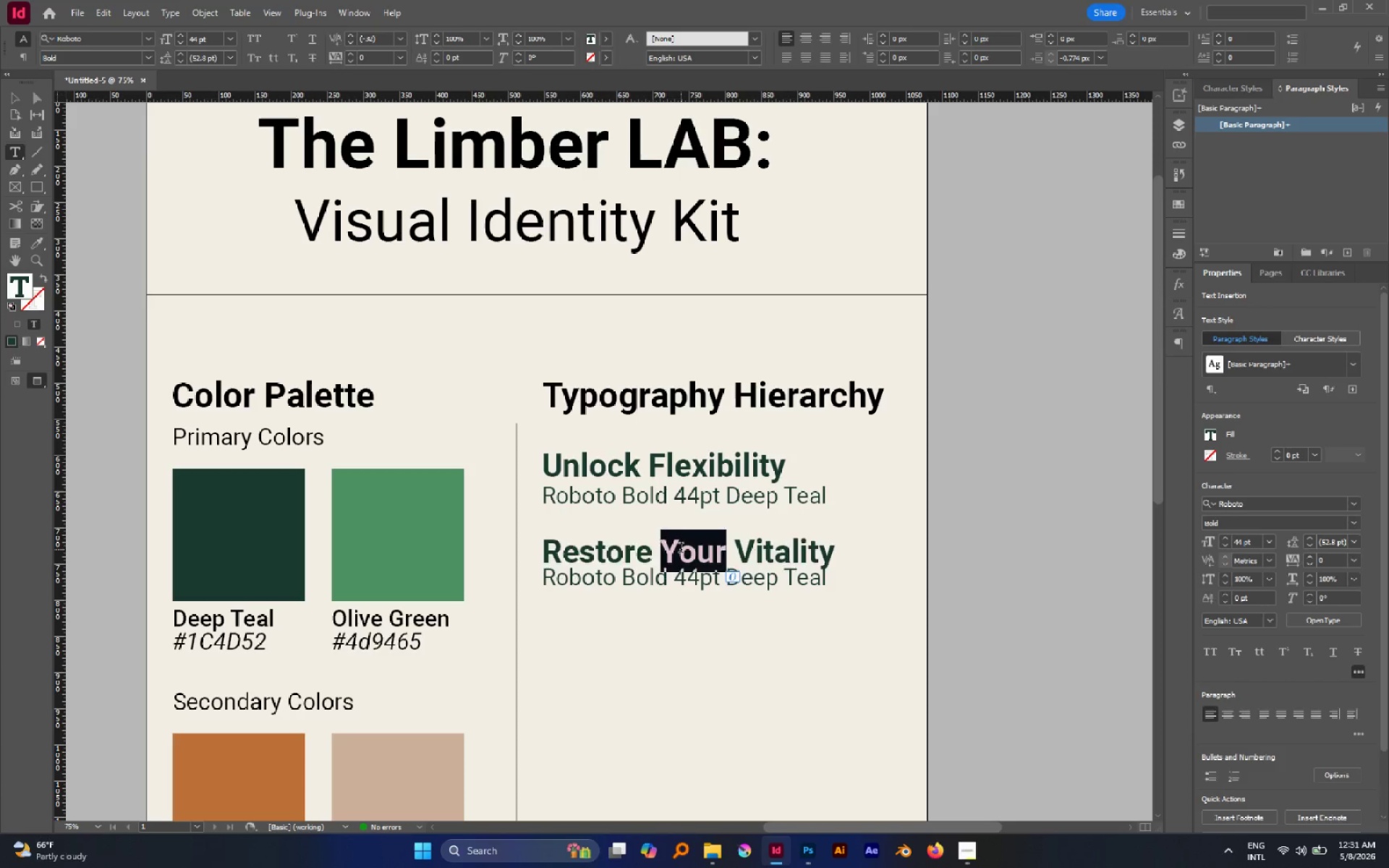 
triple_click([681, 549])
 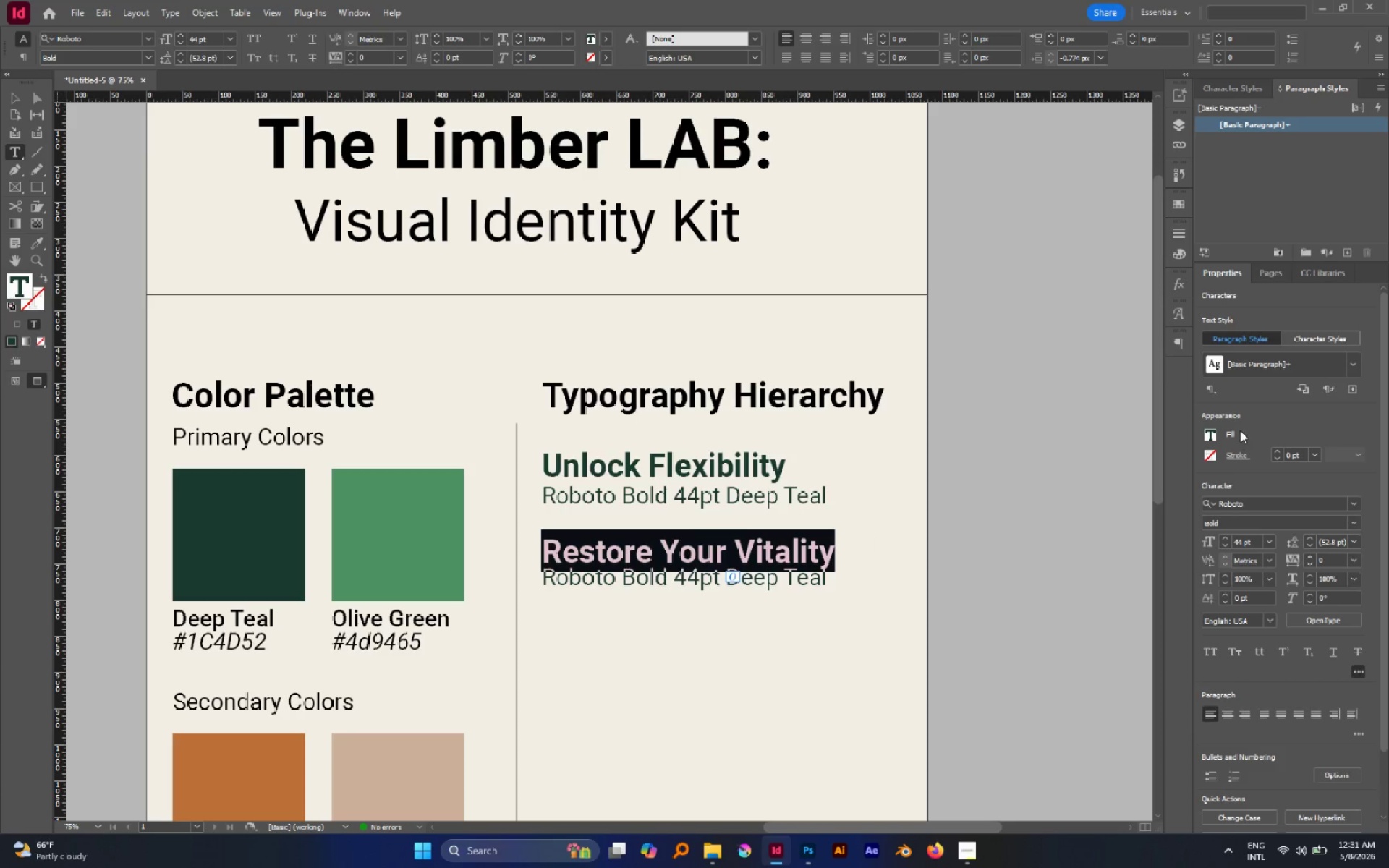 
left_click([1210, 430])
 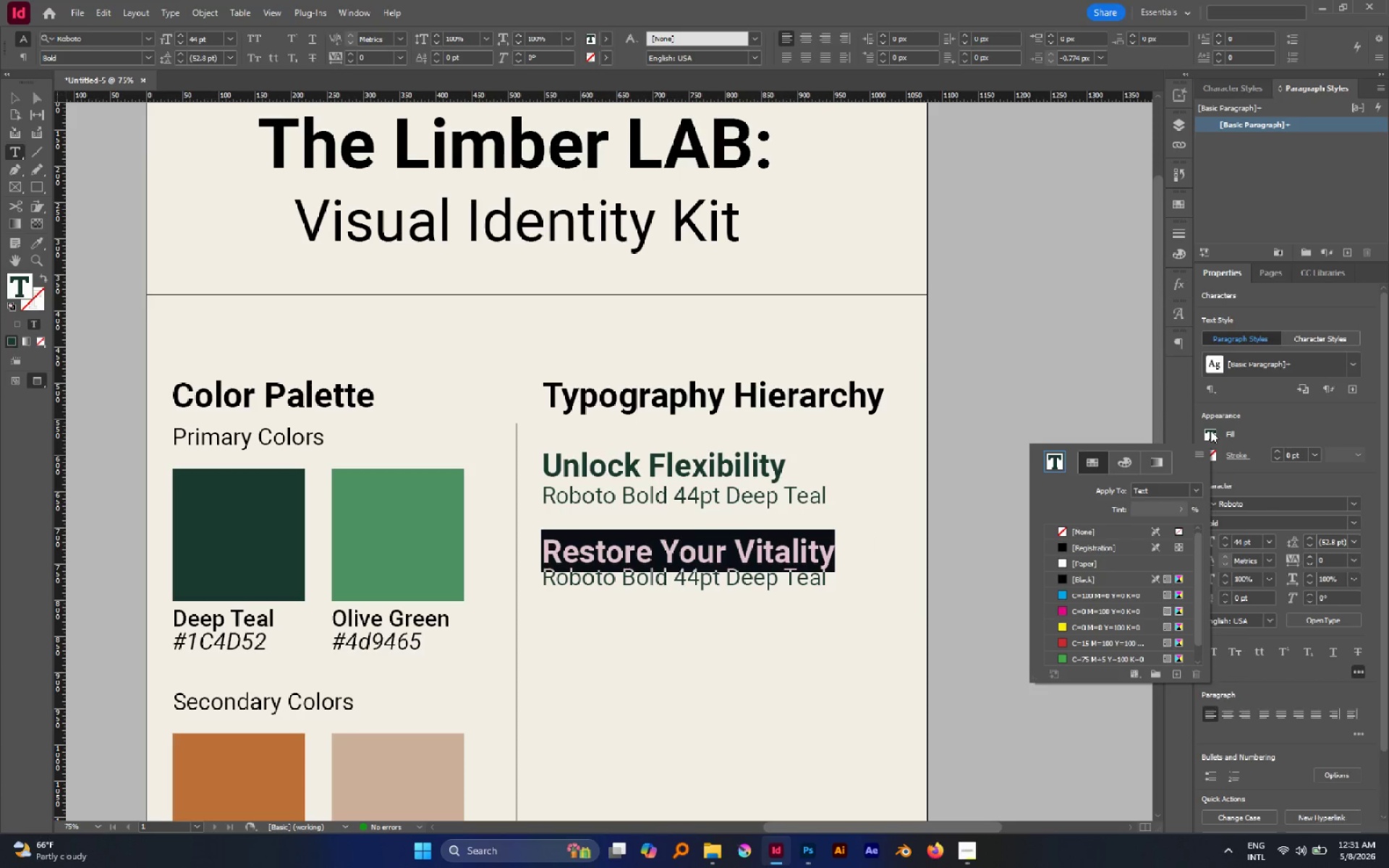 
double_click([1210, 430])
 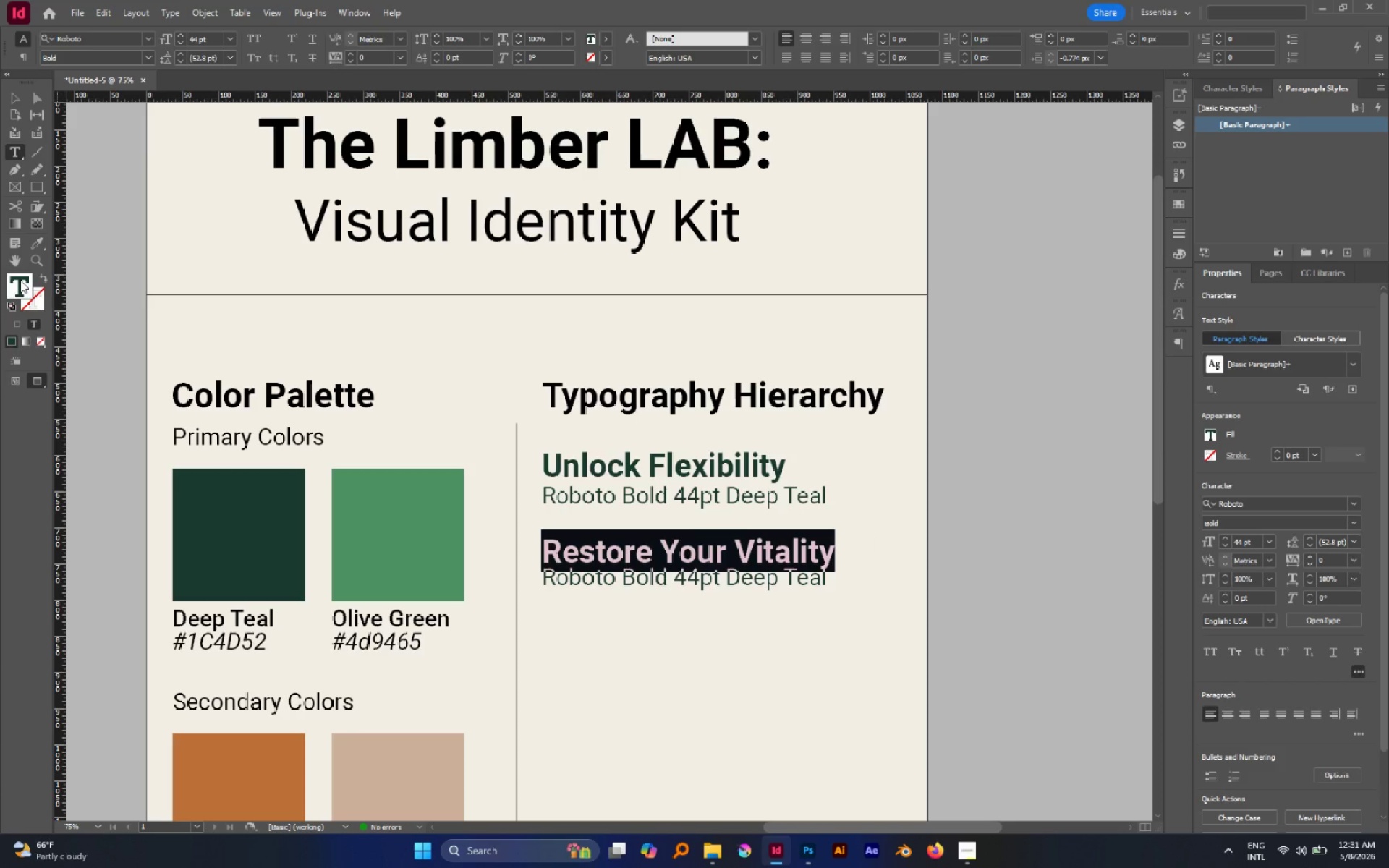 
double_click([19, 280])
 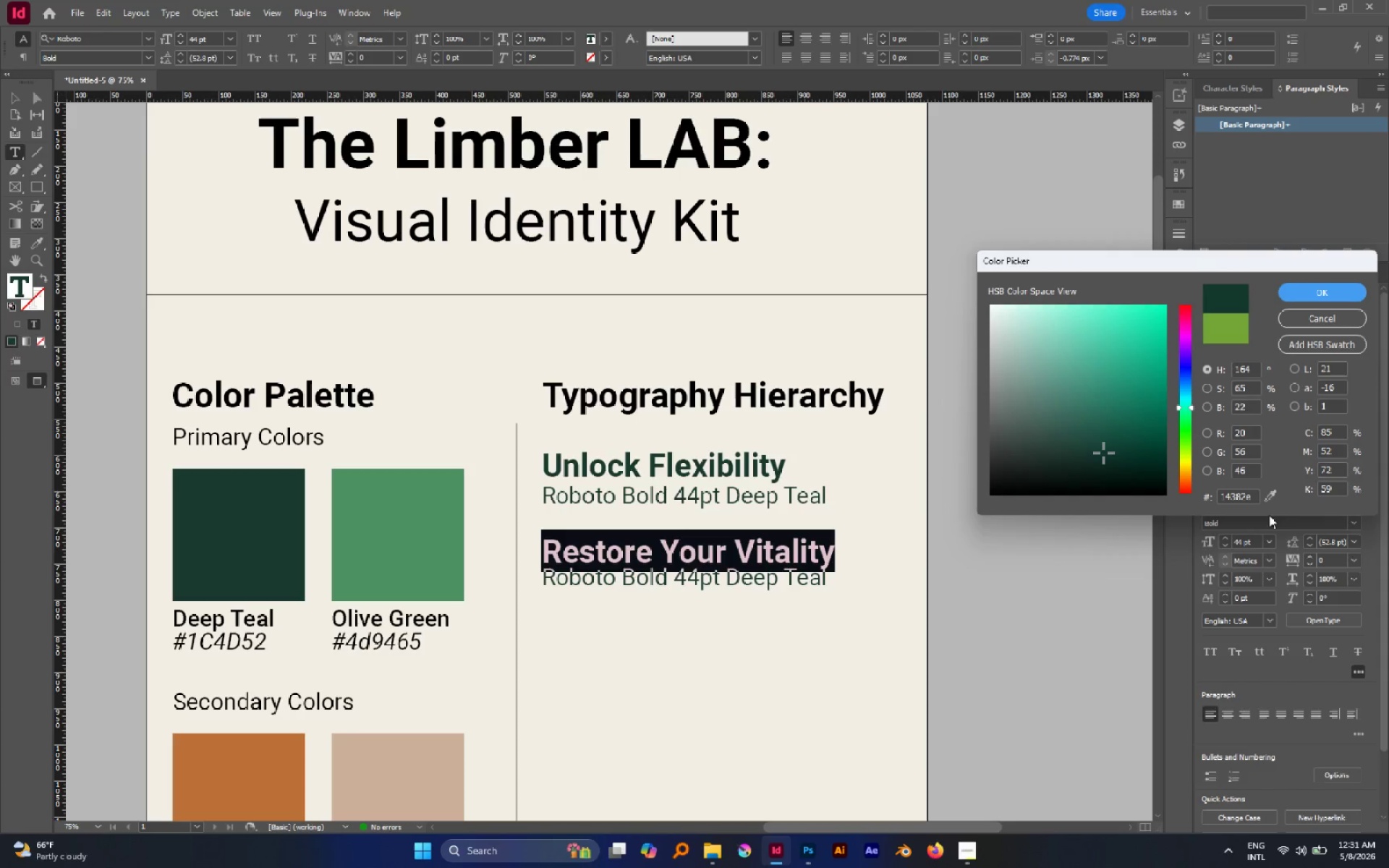 
left_click_drag(start_coordinate=[1269, 501], to_coordinate=[407, 514])
 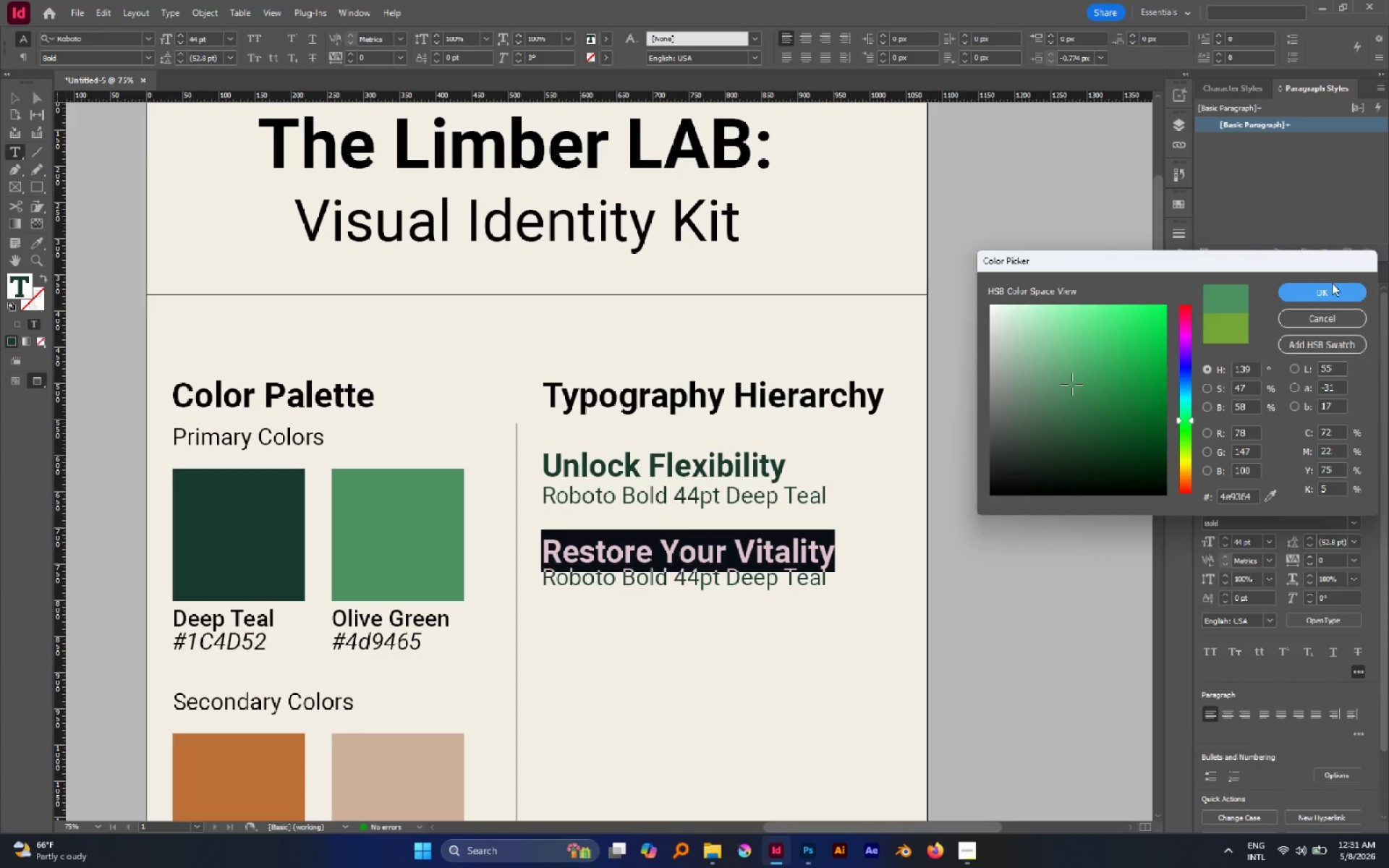 
left_click([1332, 282])
 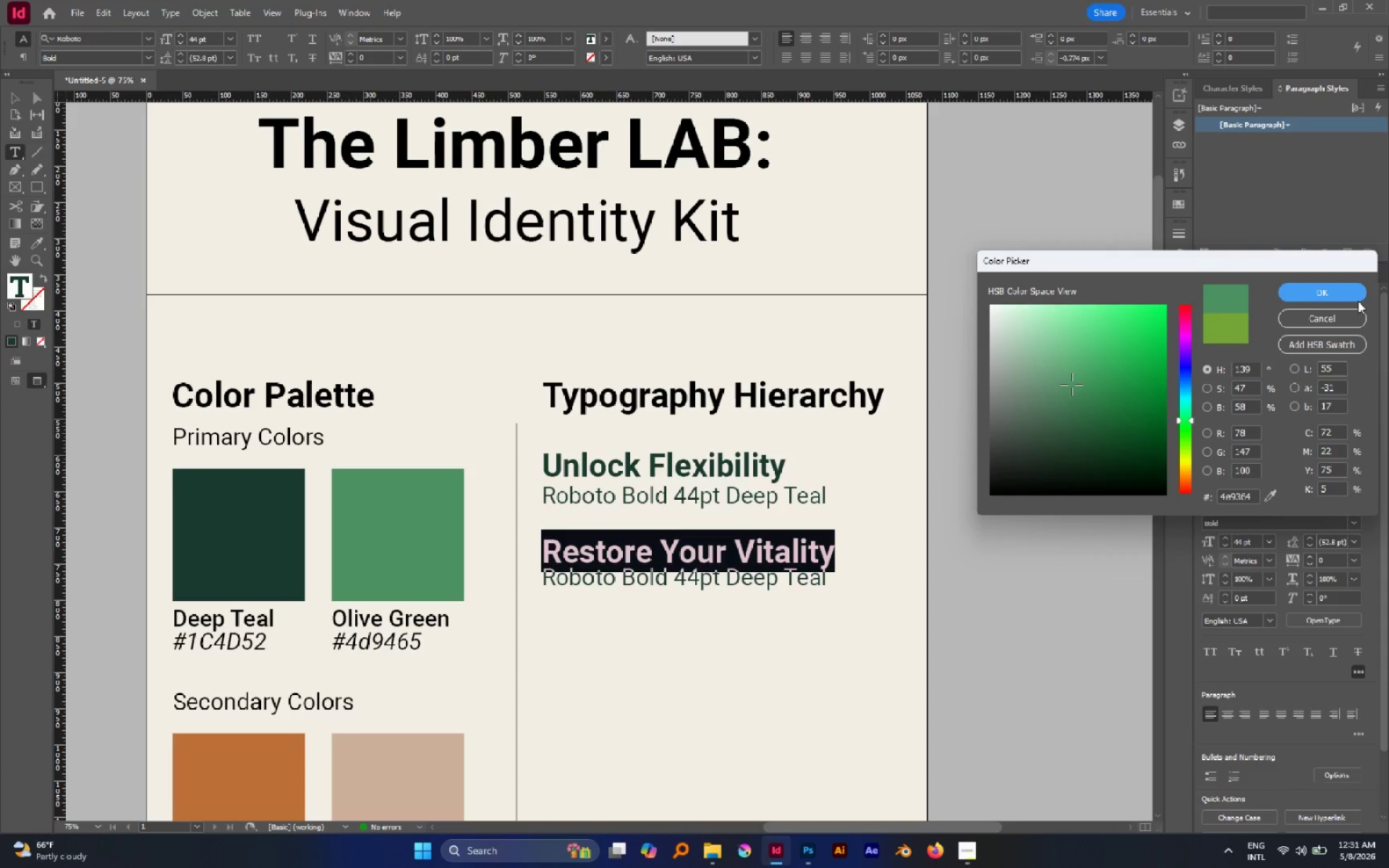 
left_click([1331, 288])
 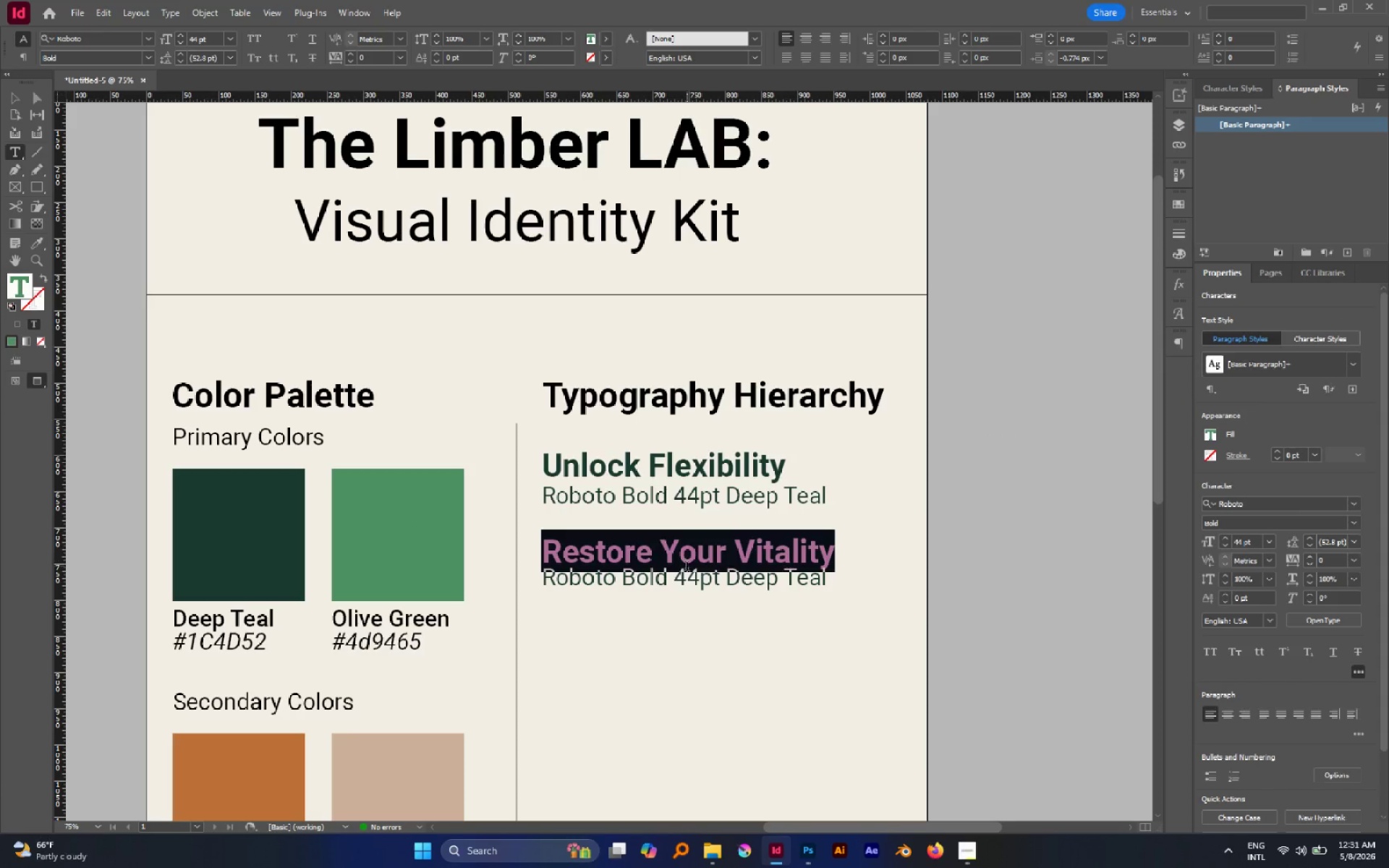 
left_click([698, 579])
 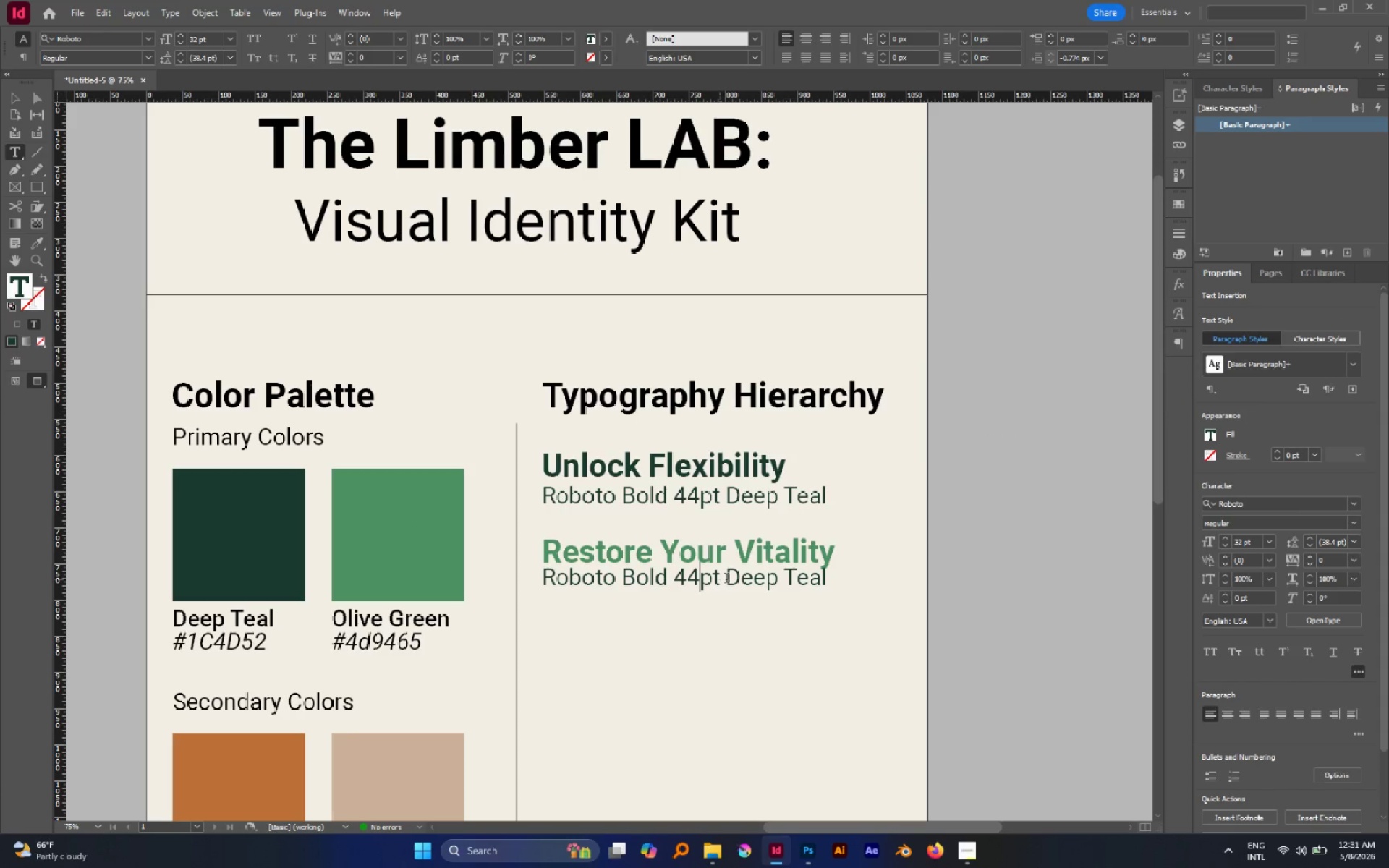 
left_click_drag(start_coordinate=[731, 579], to_coordinate=[854, 582])
 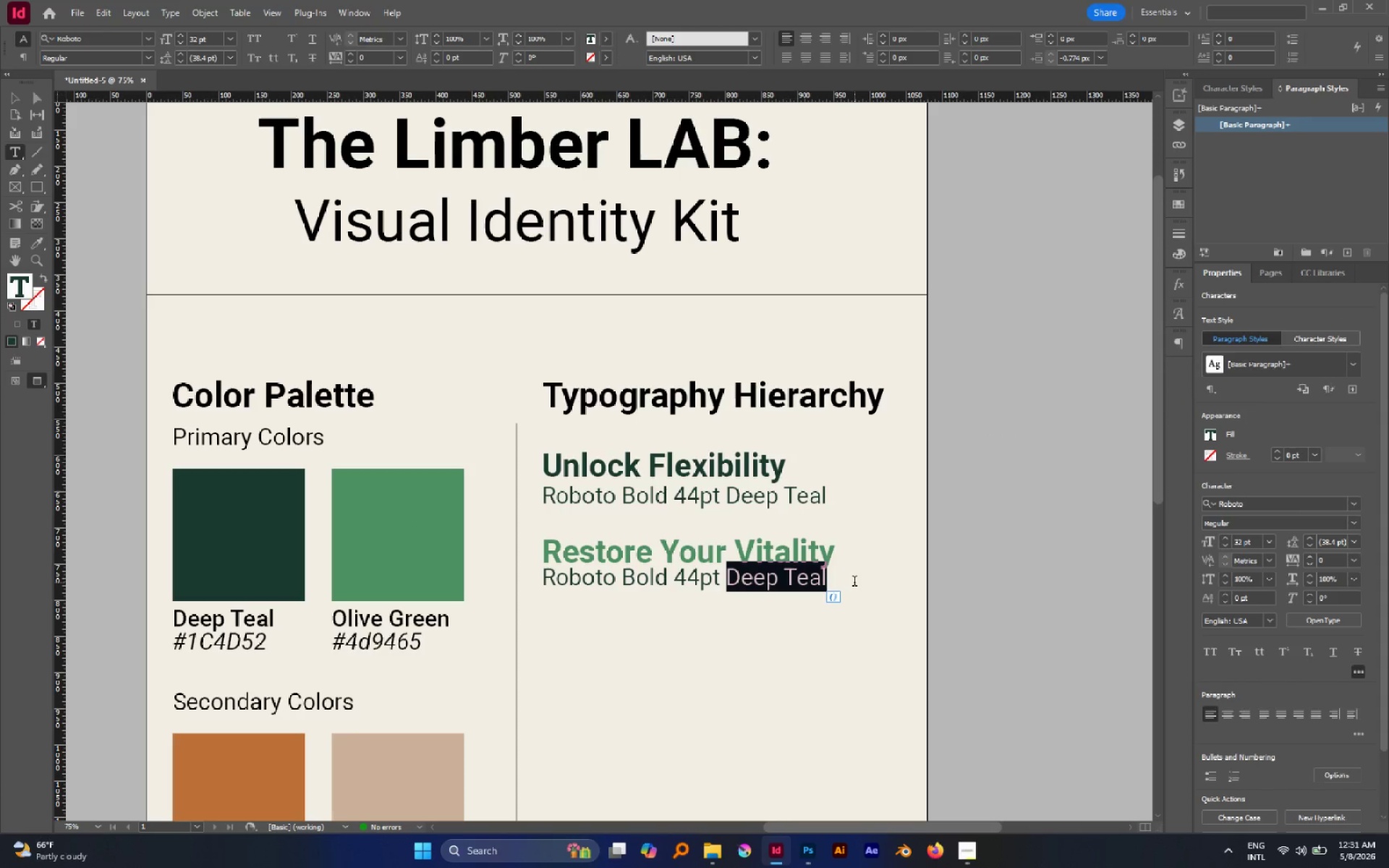 
type(Olive Green)
key(Escape)
 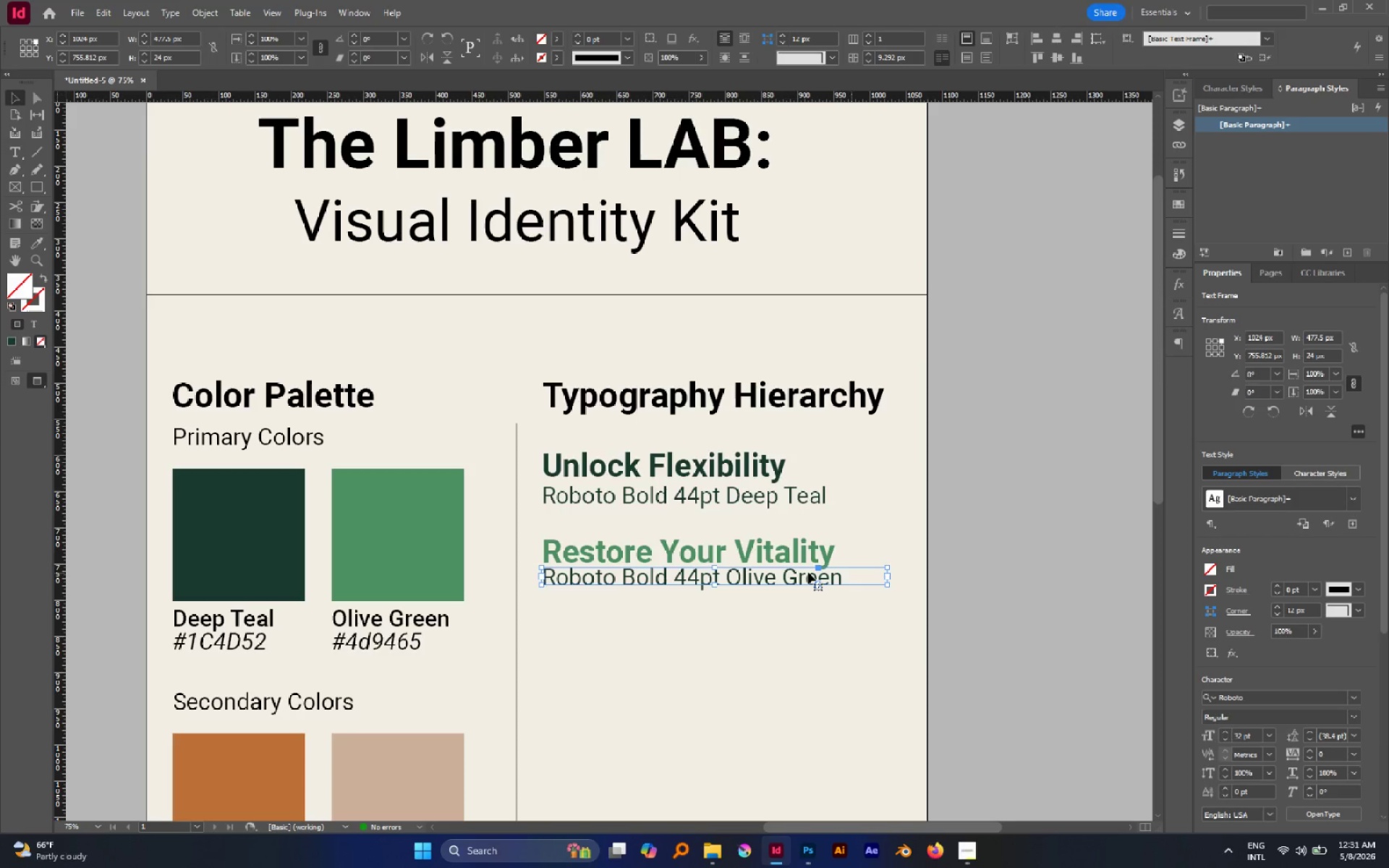 
left_click([757, 593])
 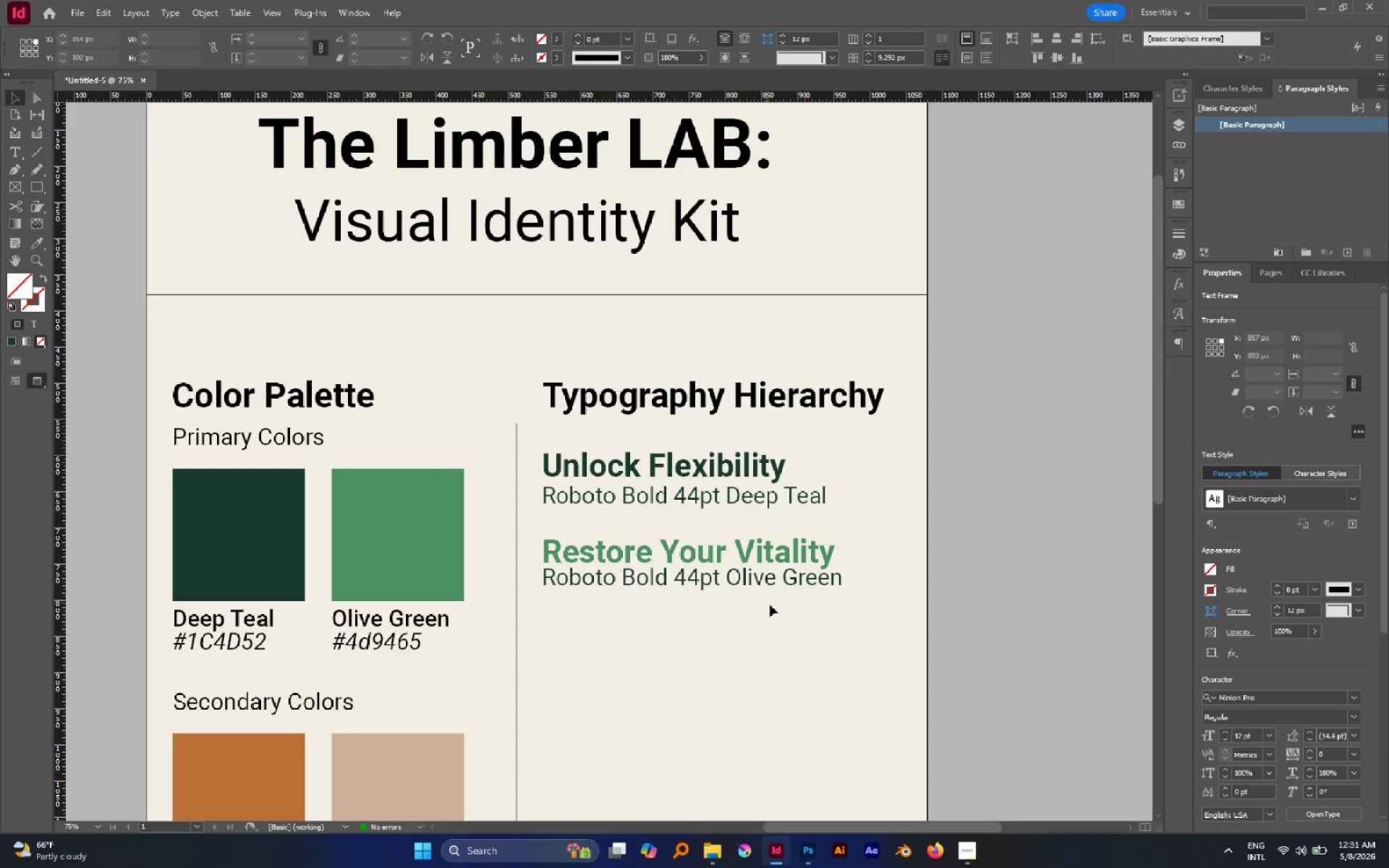 
hold_key(key=AltLeft, duration=0.58)
scroll: coordinate [767, 607], scroll_direction: down, amount: 1.0
 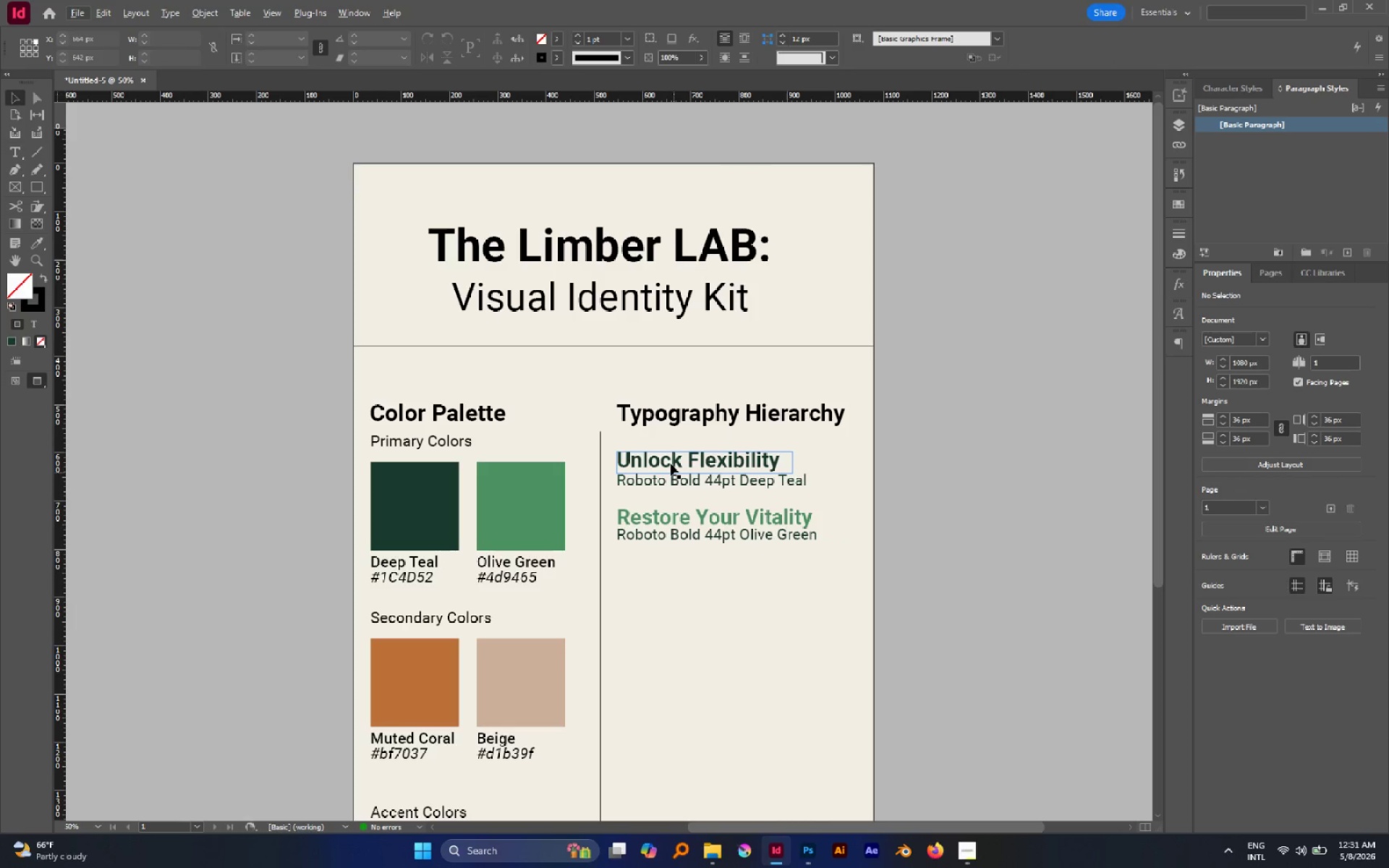 
left_click([670, 462])
 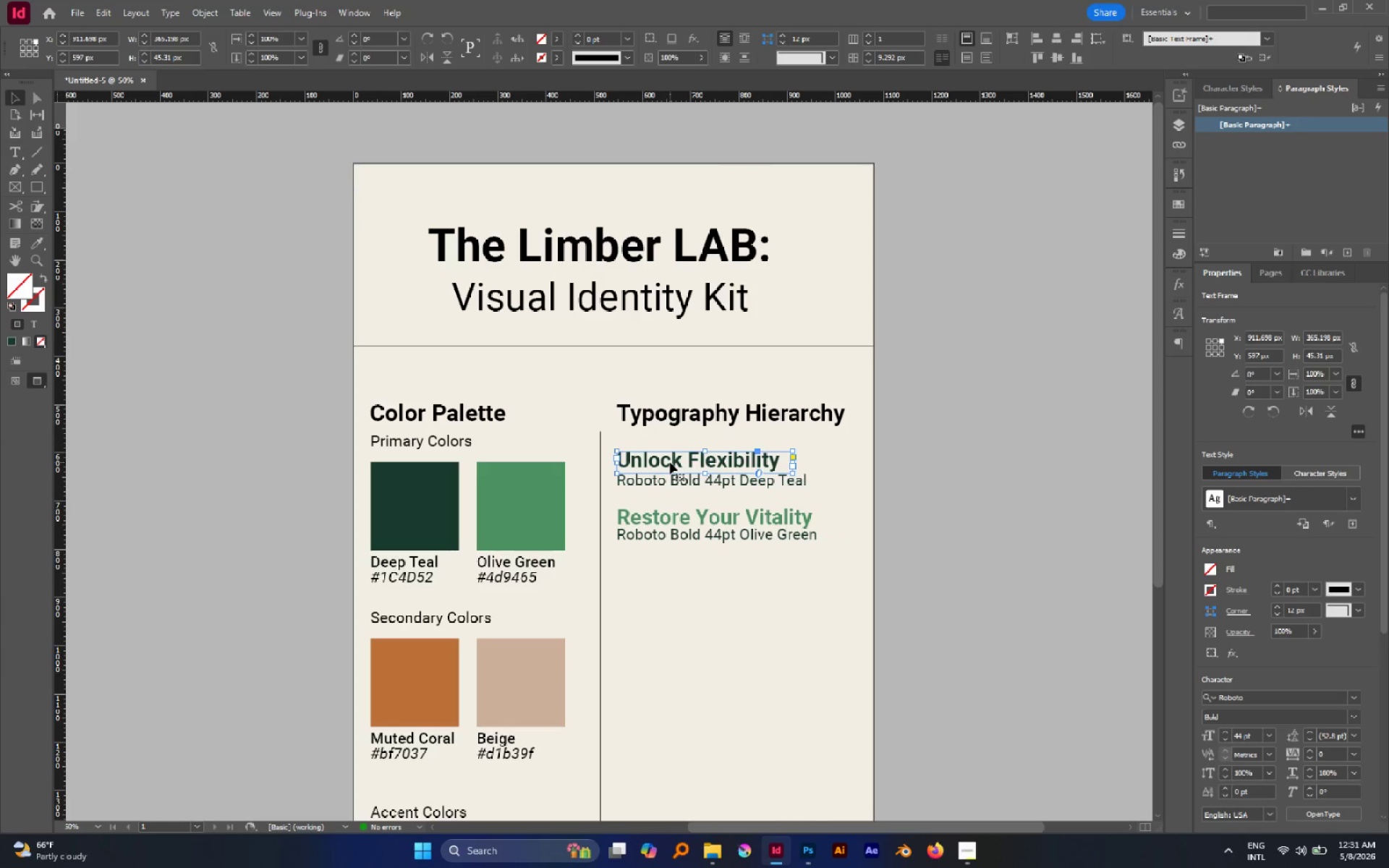 
wait(5.56)
 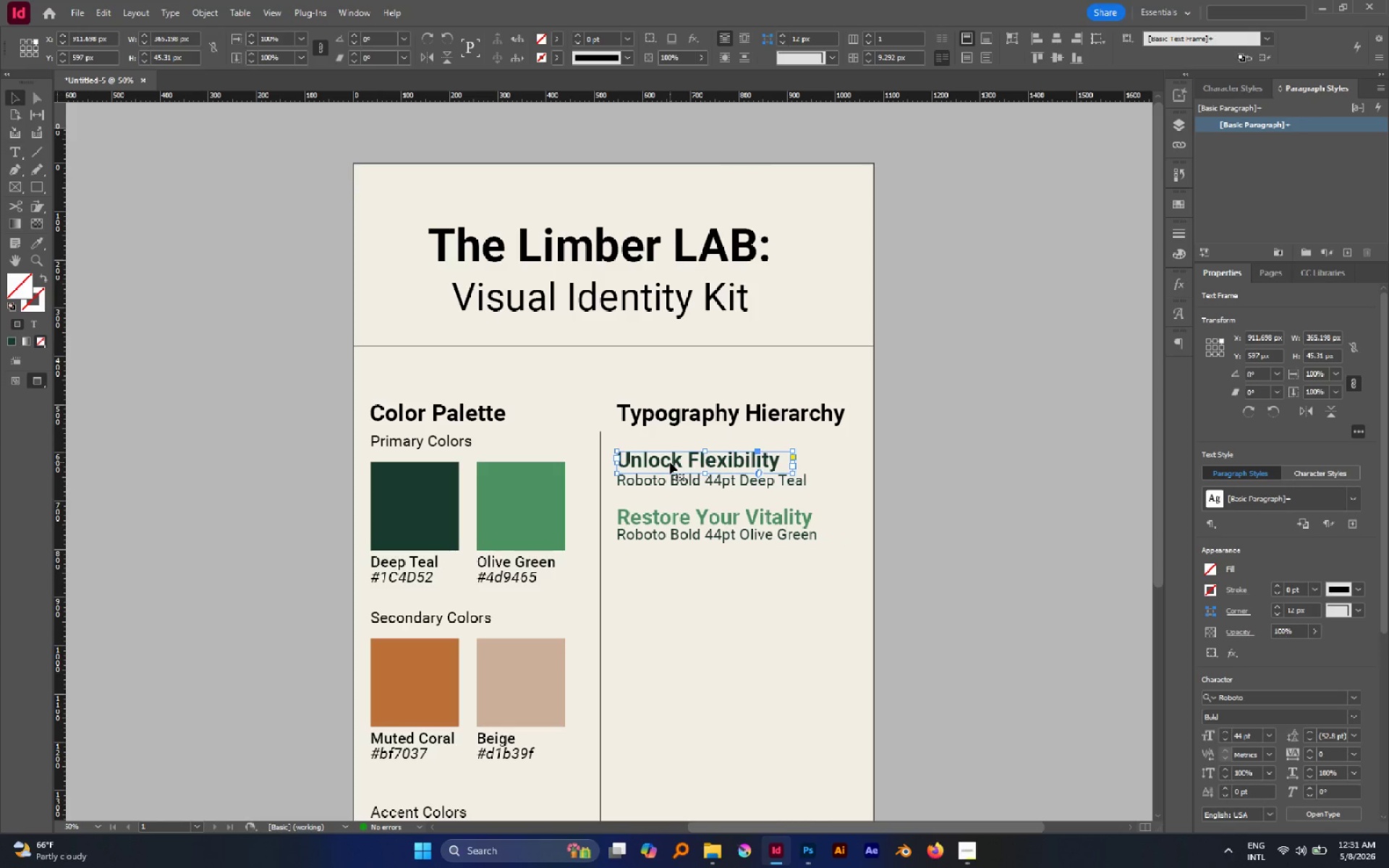 
scroll: coordinate [664, 524], scroll_direction: down, amount: 2.0
 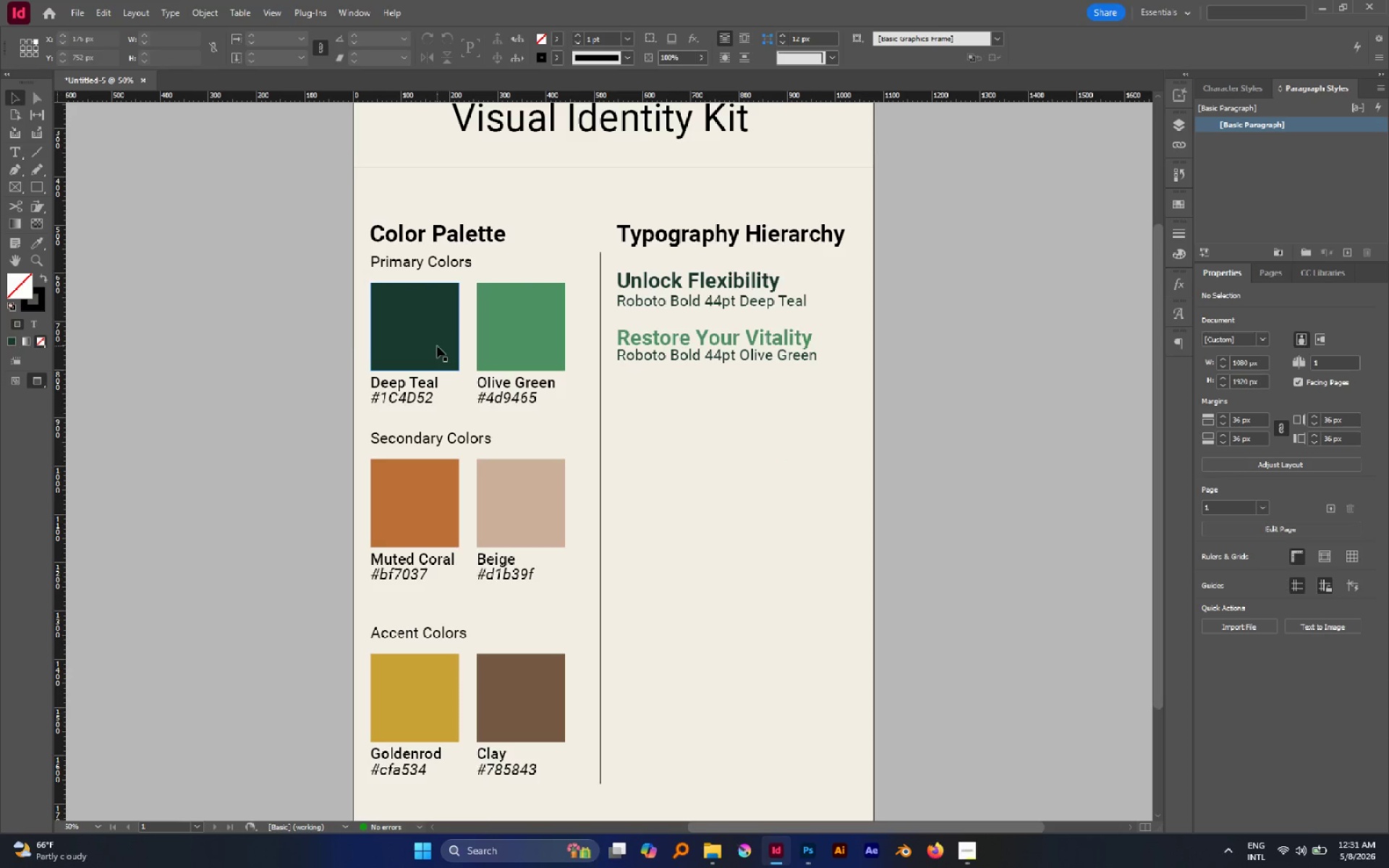 
left_click([437, 346])
 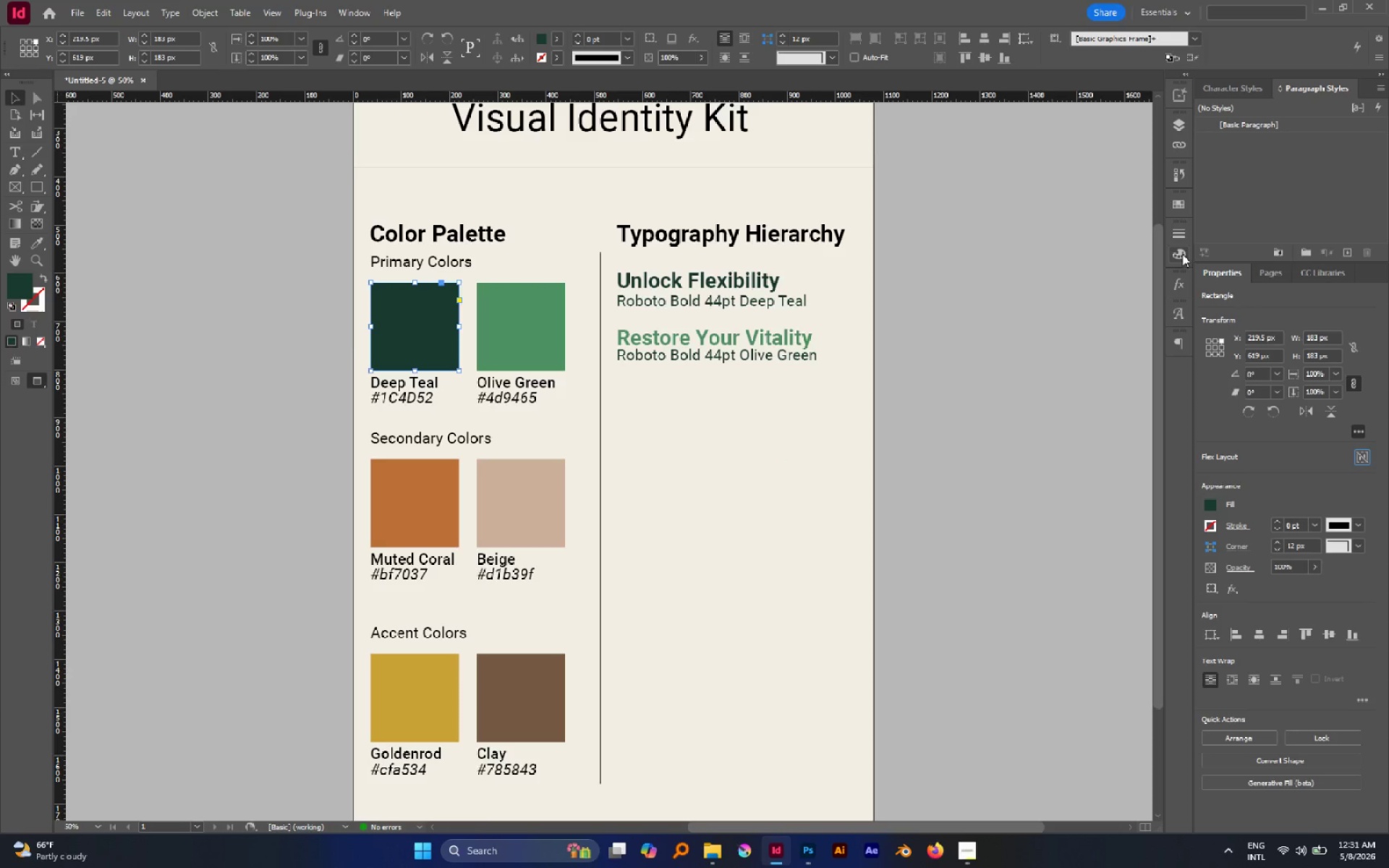 
left_click([1184, 208])
 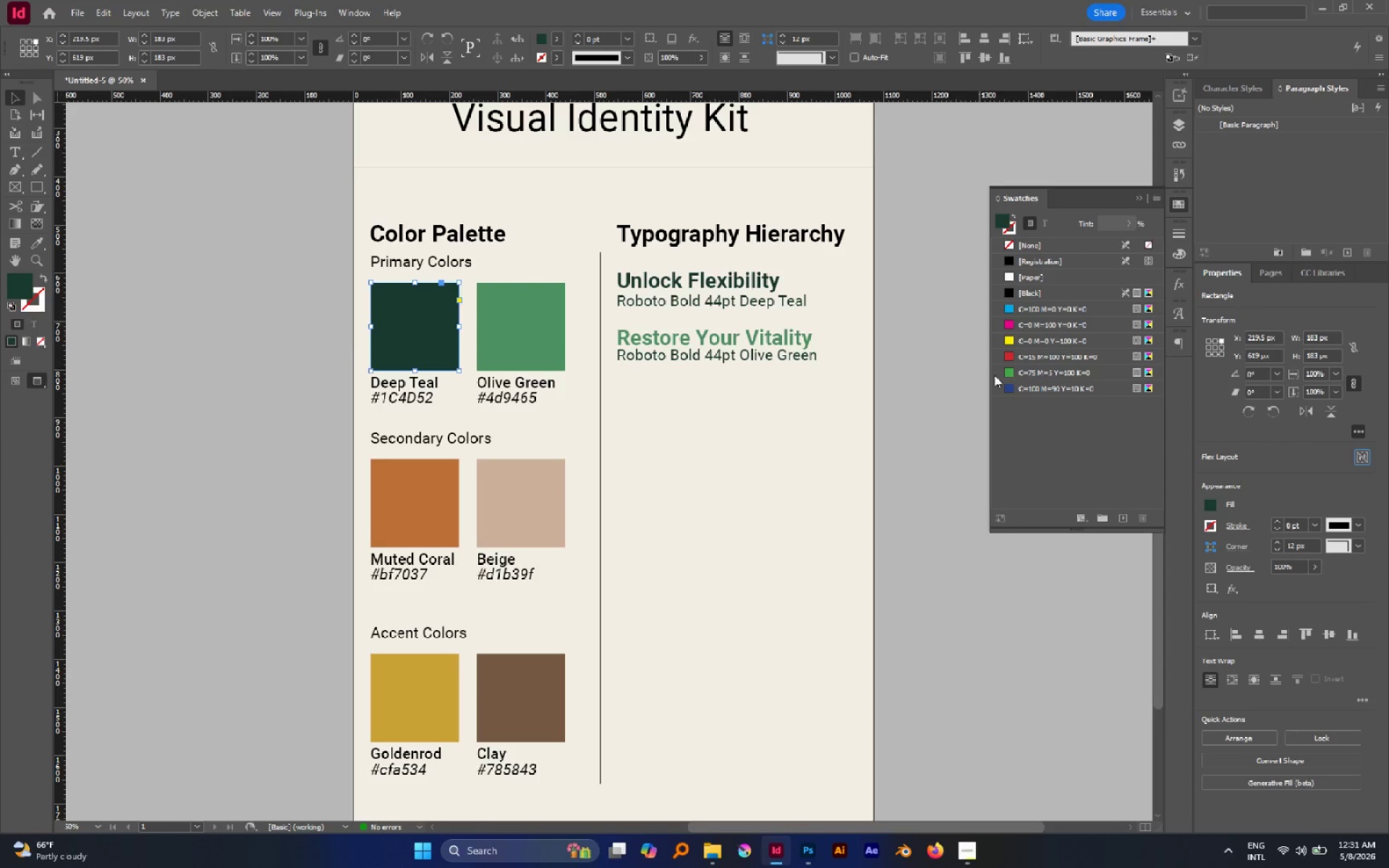 
left_click([1128, 519])
 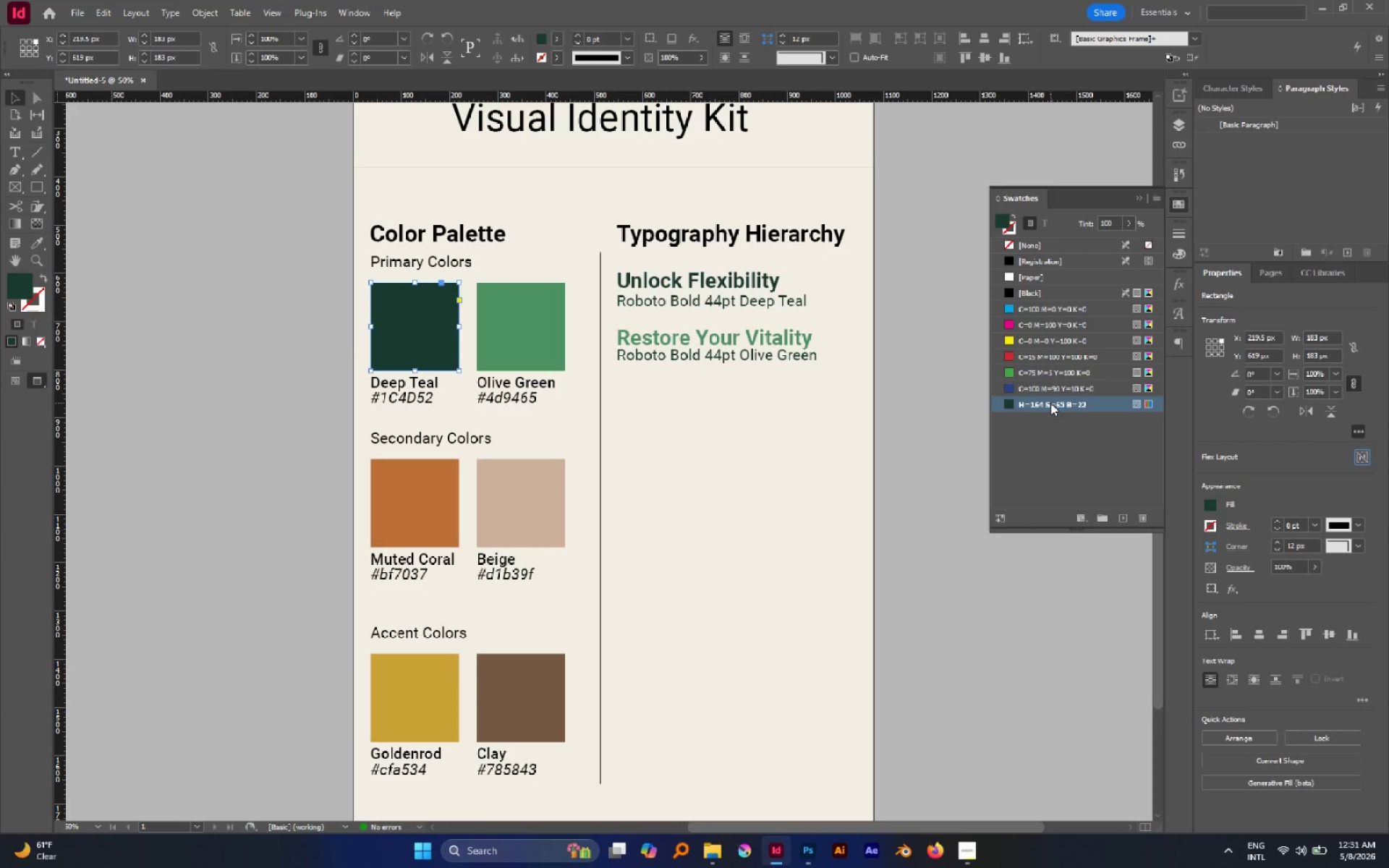 
double_click([1050, 403])
 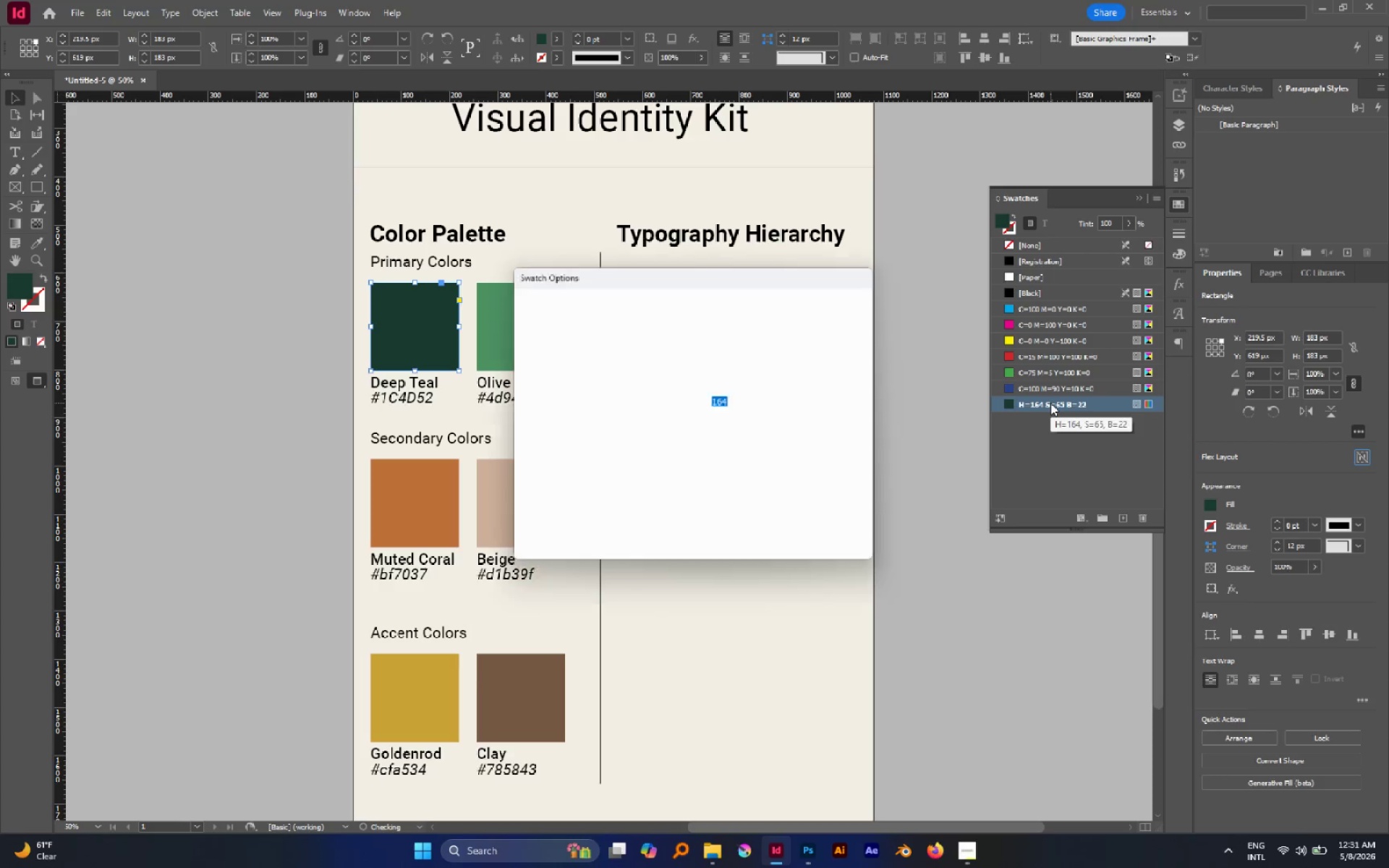 
left_click([1050, 403])
 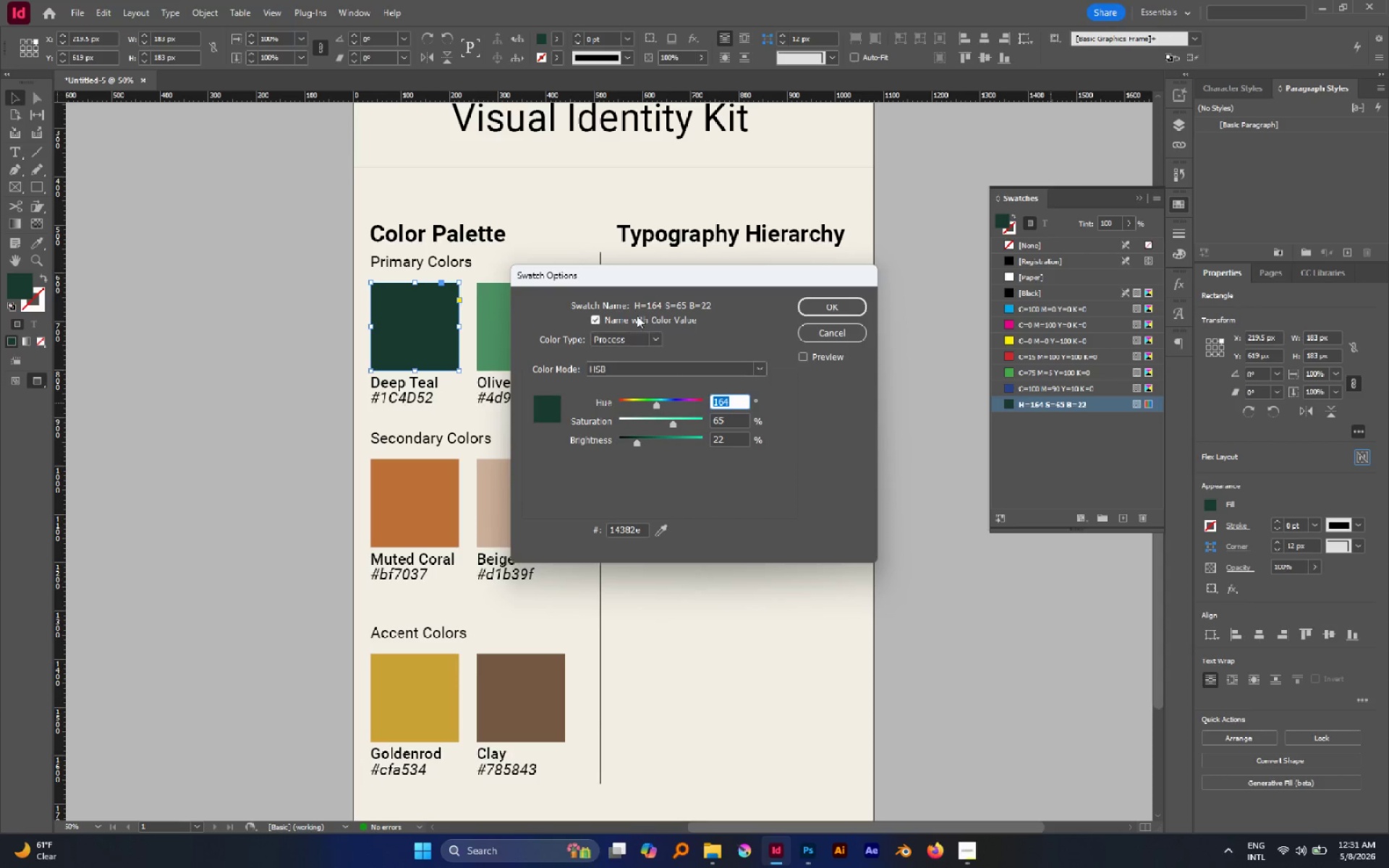 
double_click([646, 307])
 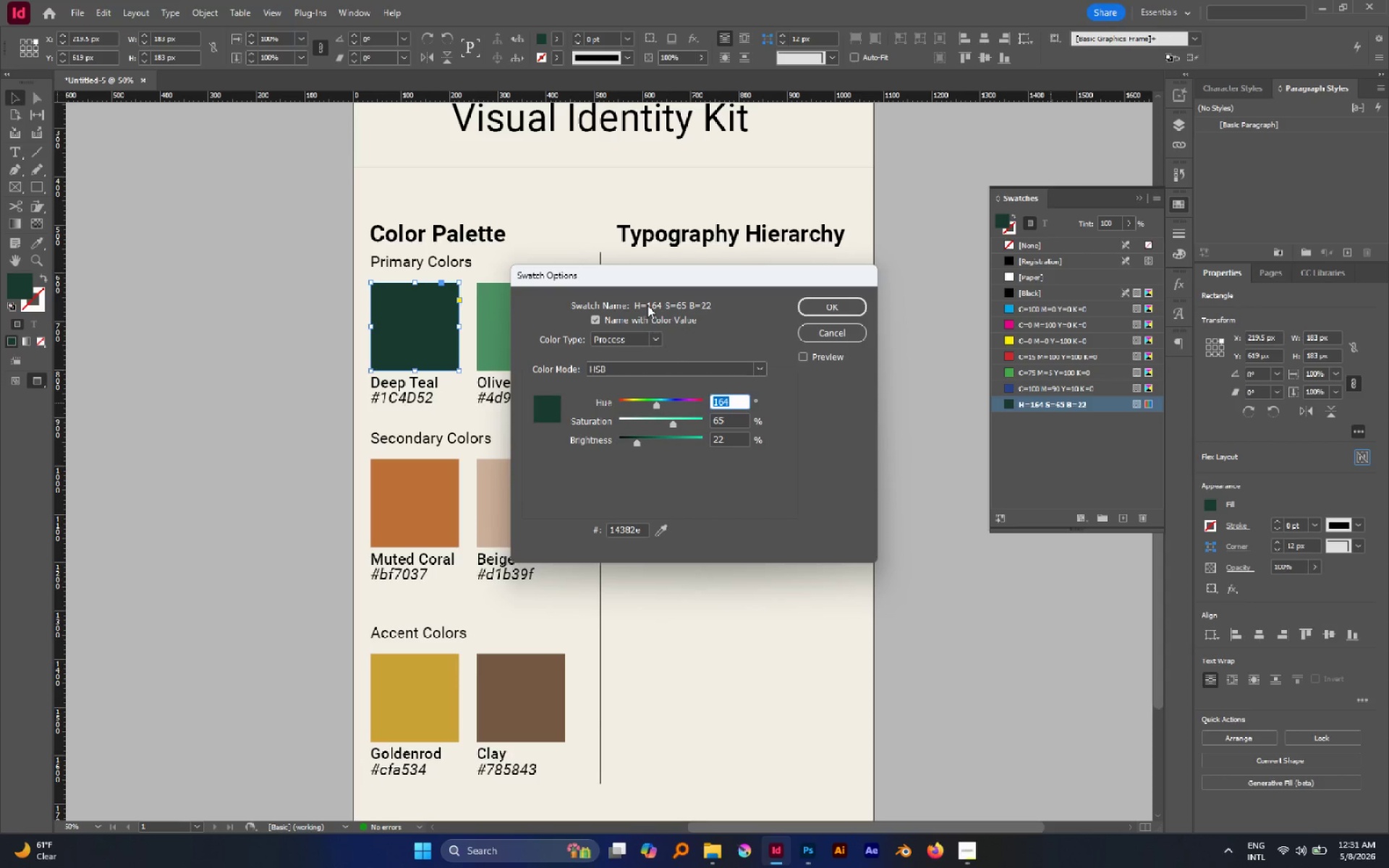 
triple_click([647, 305])
 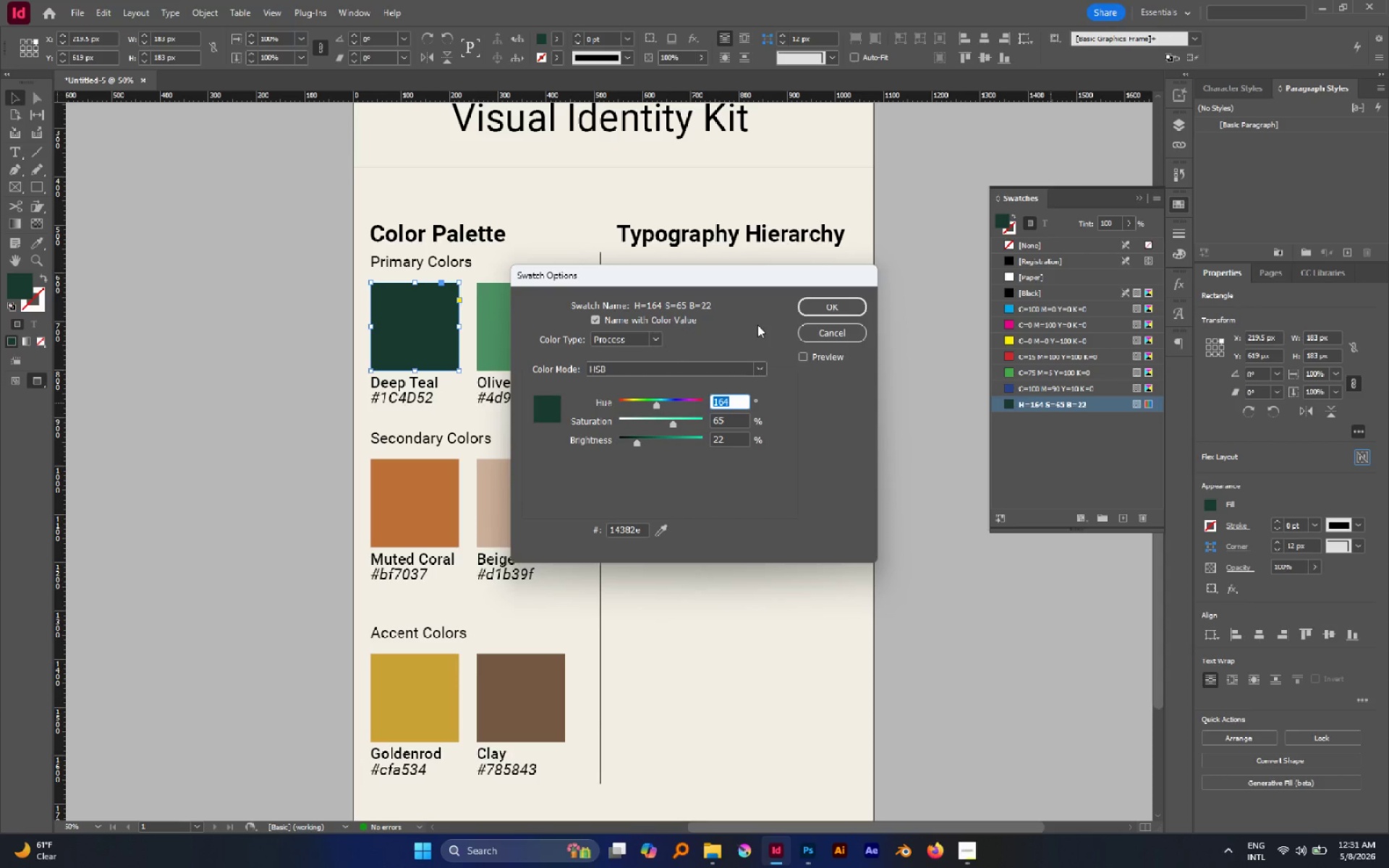 
left_click([695, 313])
 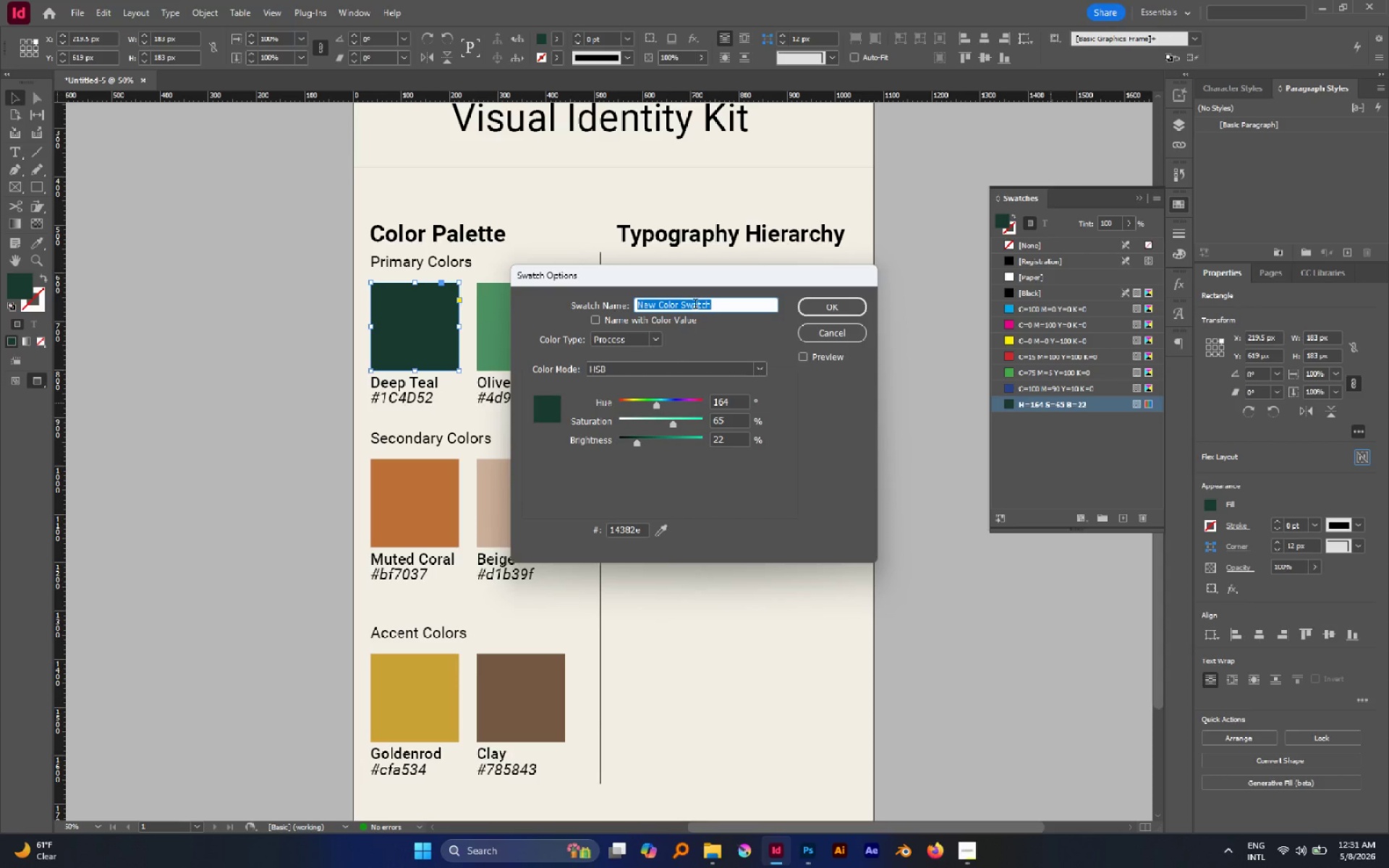 
type(Dea)
key(Backspace)
type(ep Teal)
 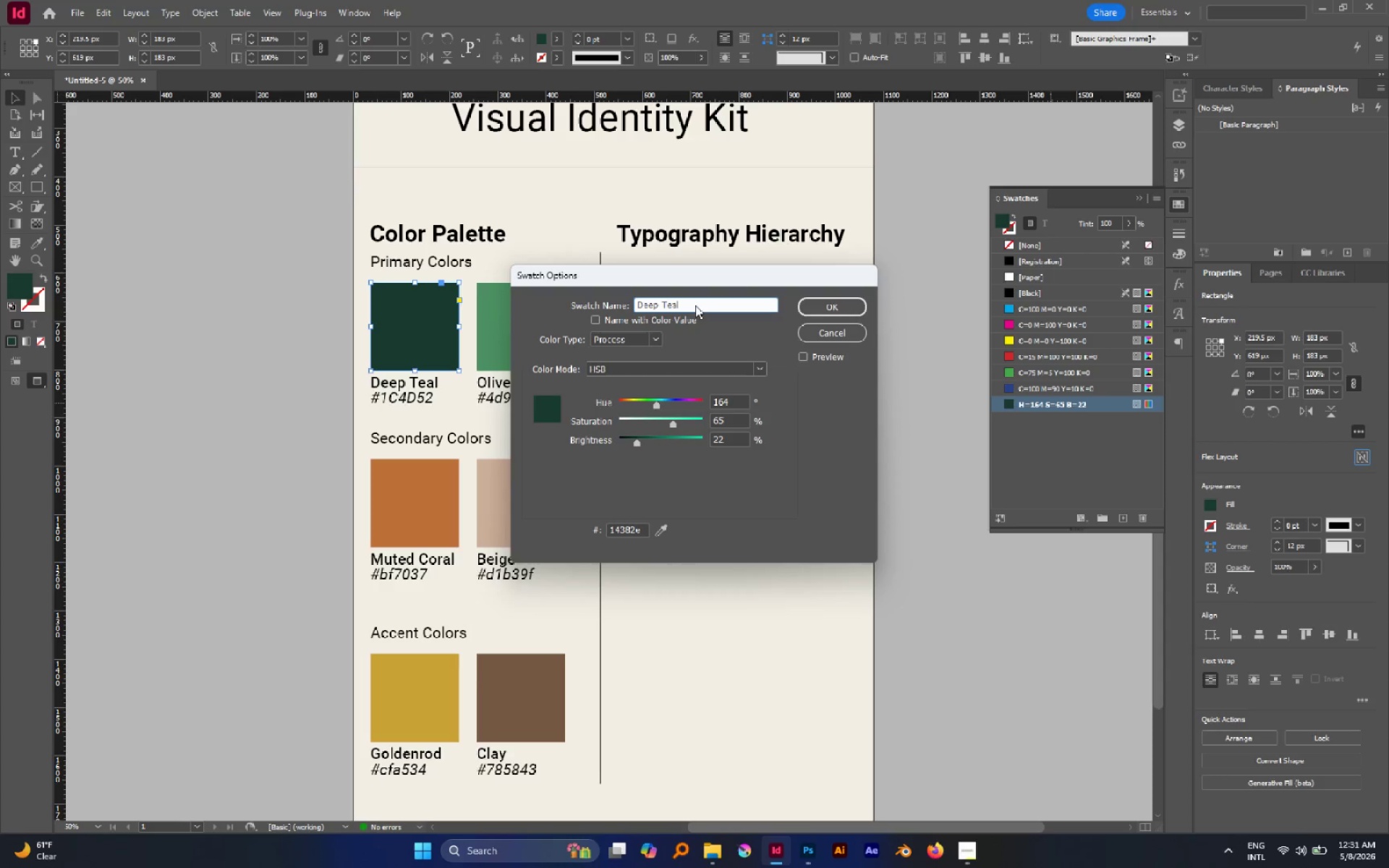 
key(Enter)
 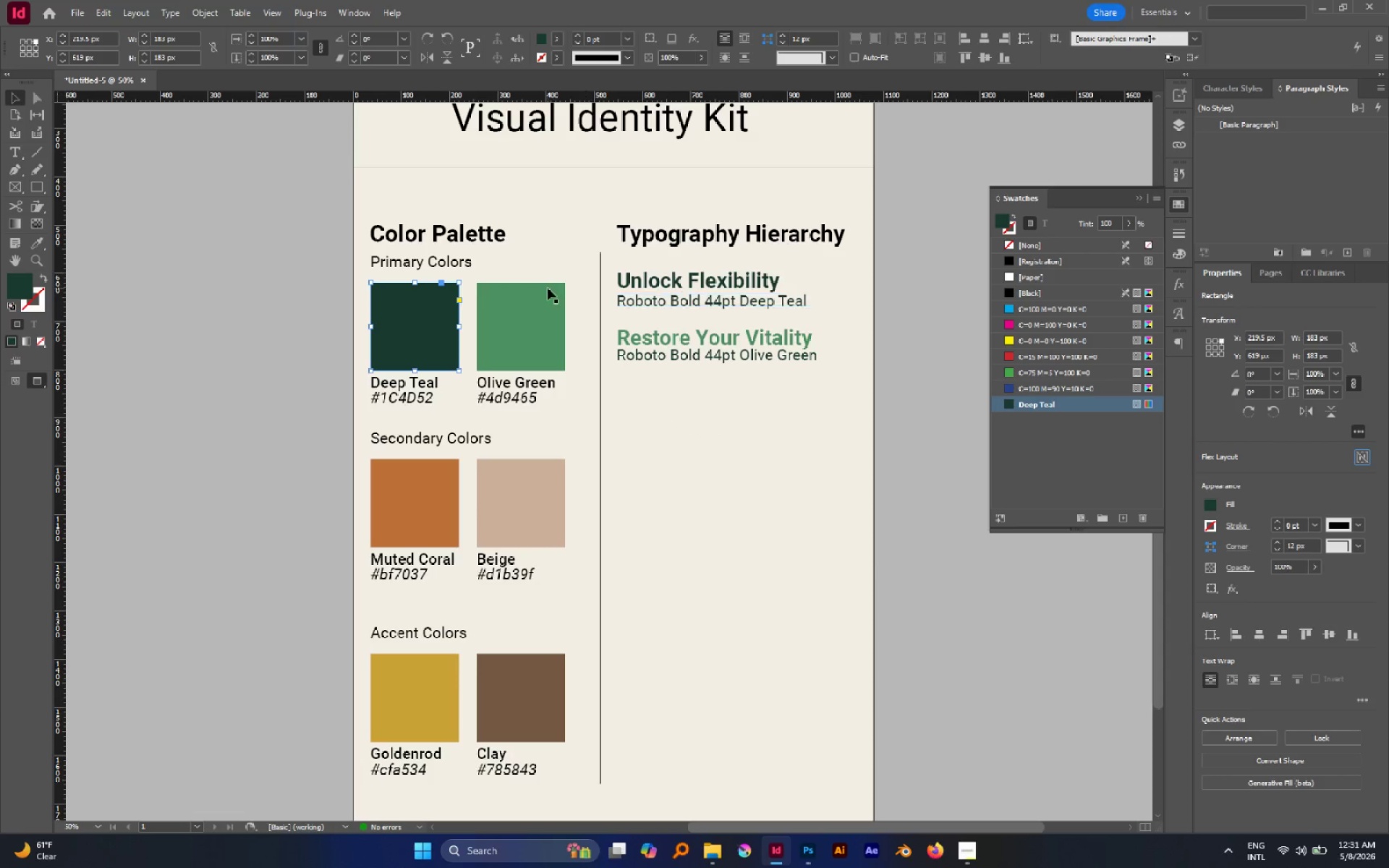 
left_click([539, 292])
 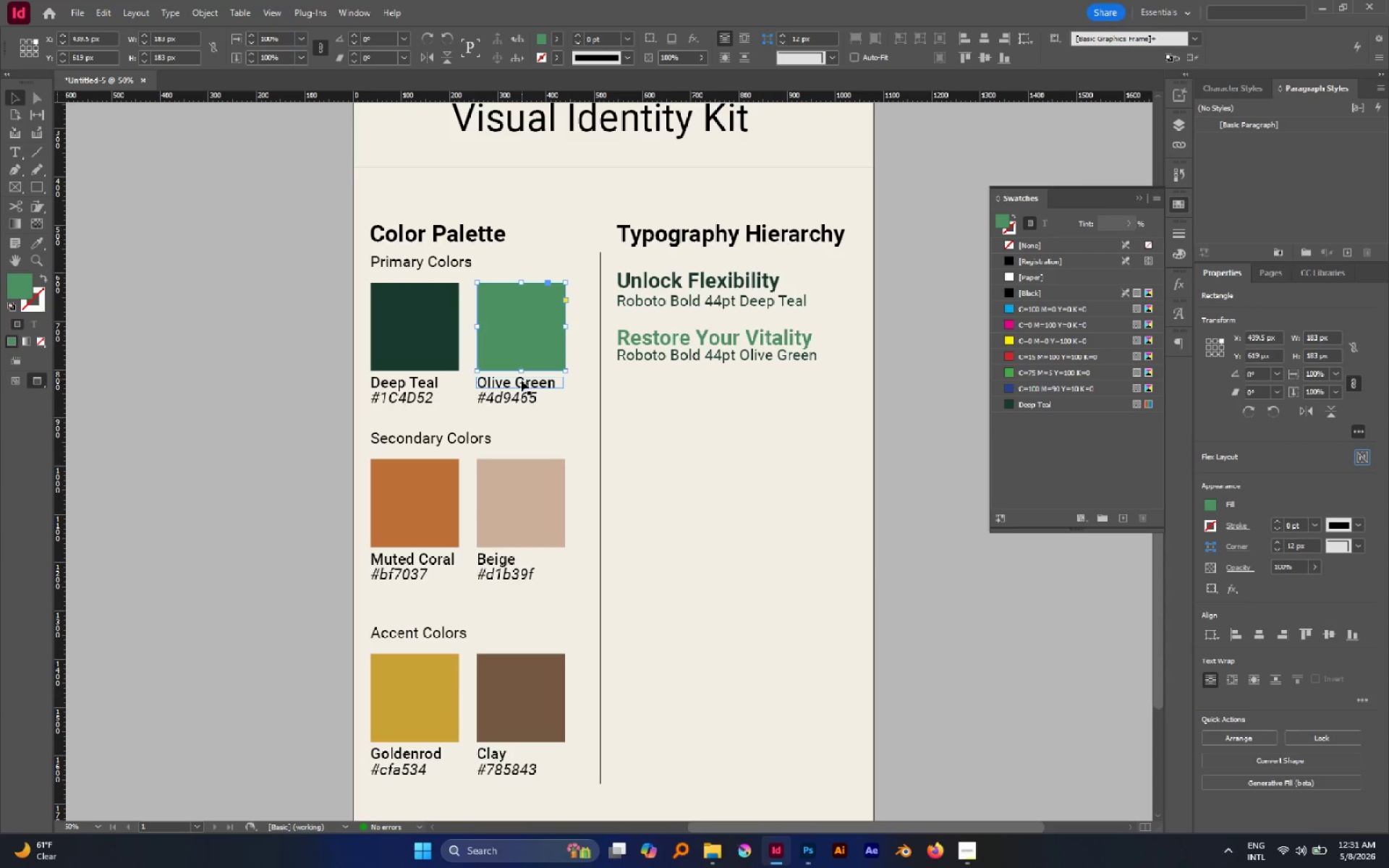 
double_click([521, 380])
 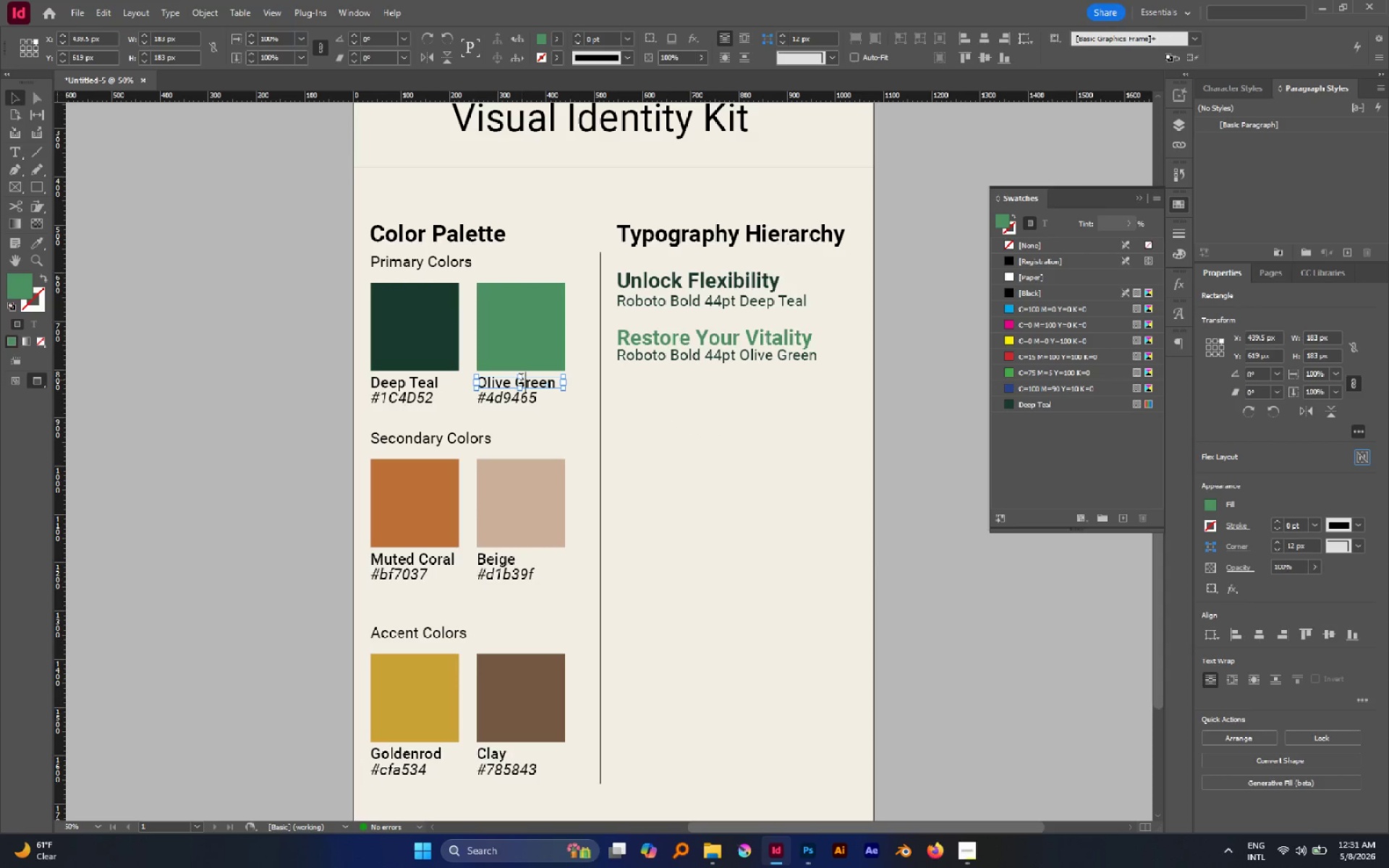 
triple_click([521, 380])
 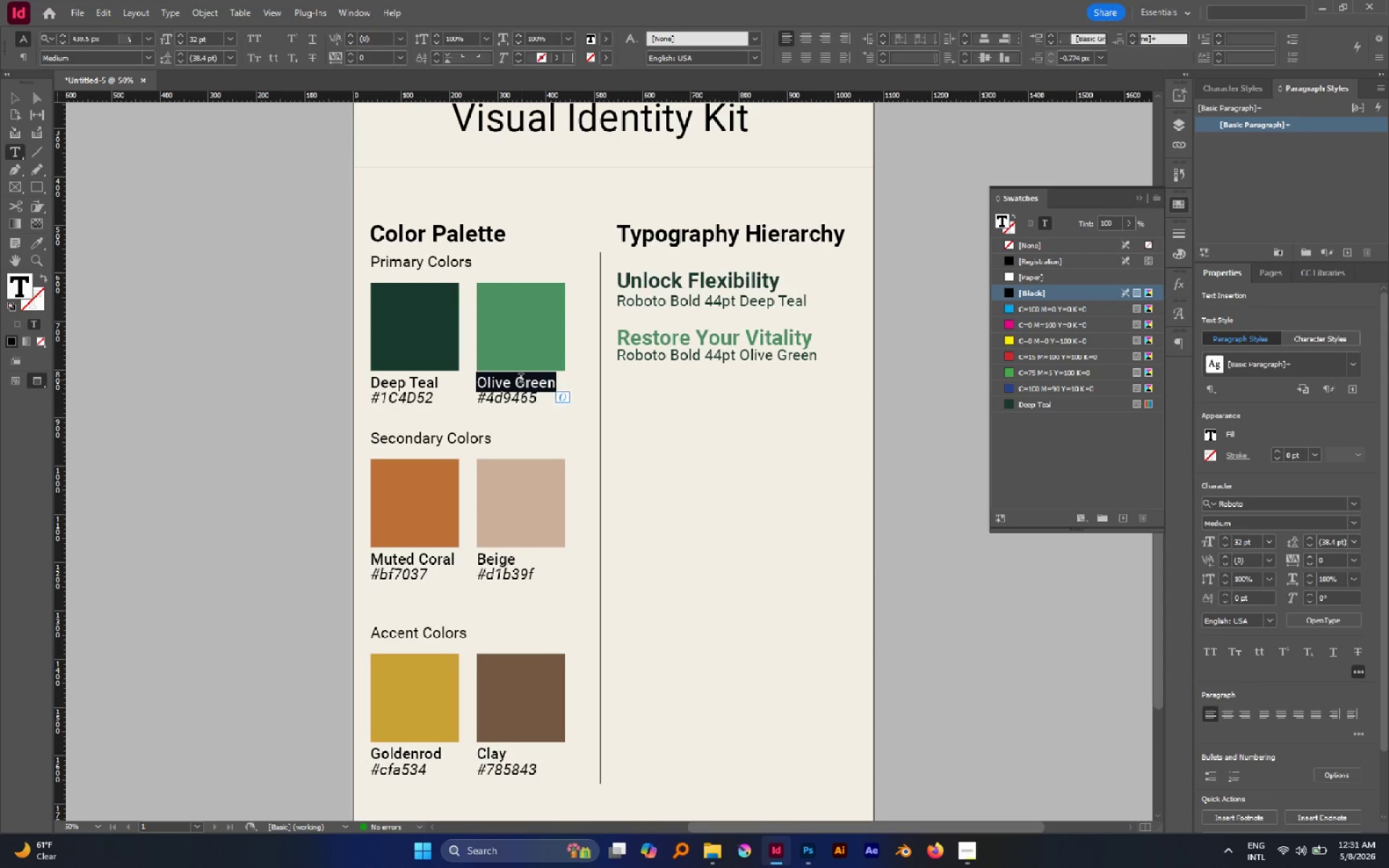 
key(Control+C)
 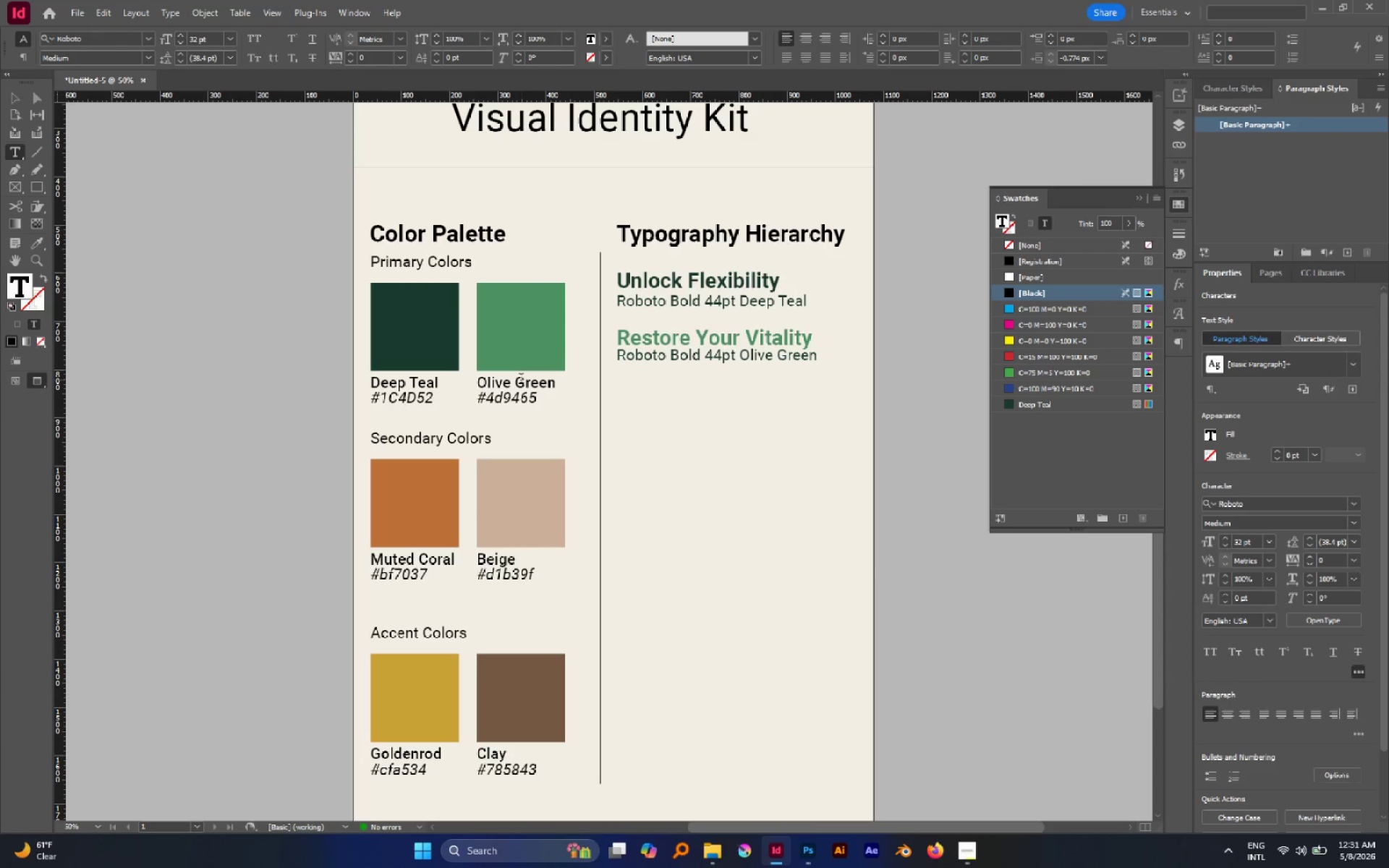 
key(Escape)
 